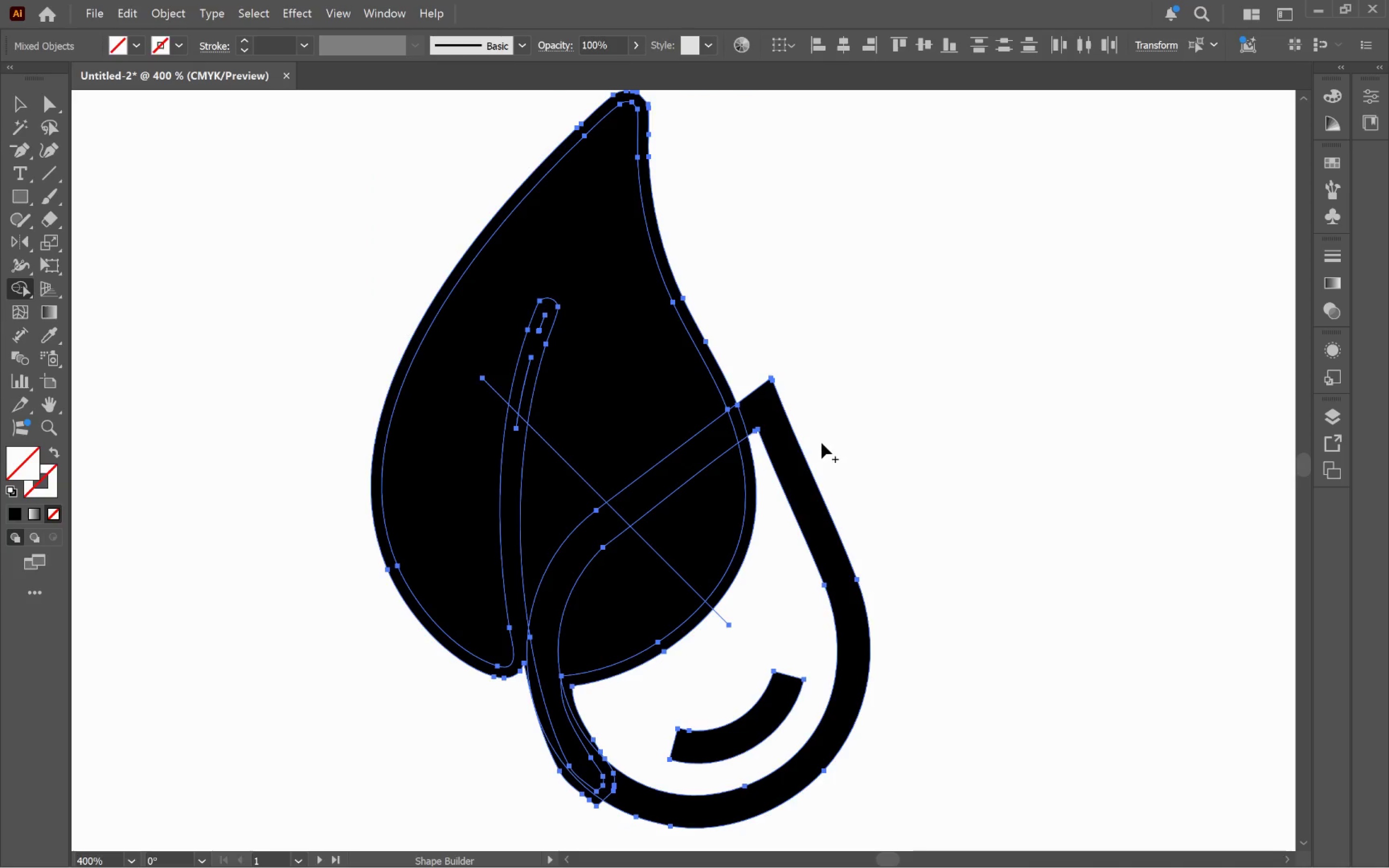 
hold_key(key=AltLeft, duration=5.02)
left_click_drag(start_coordinate=[735, 480], to_coordinate=[675, 485])
 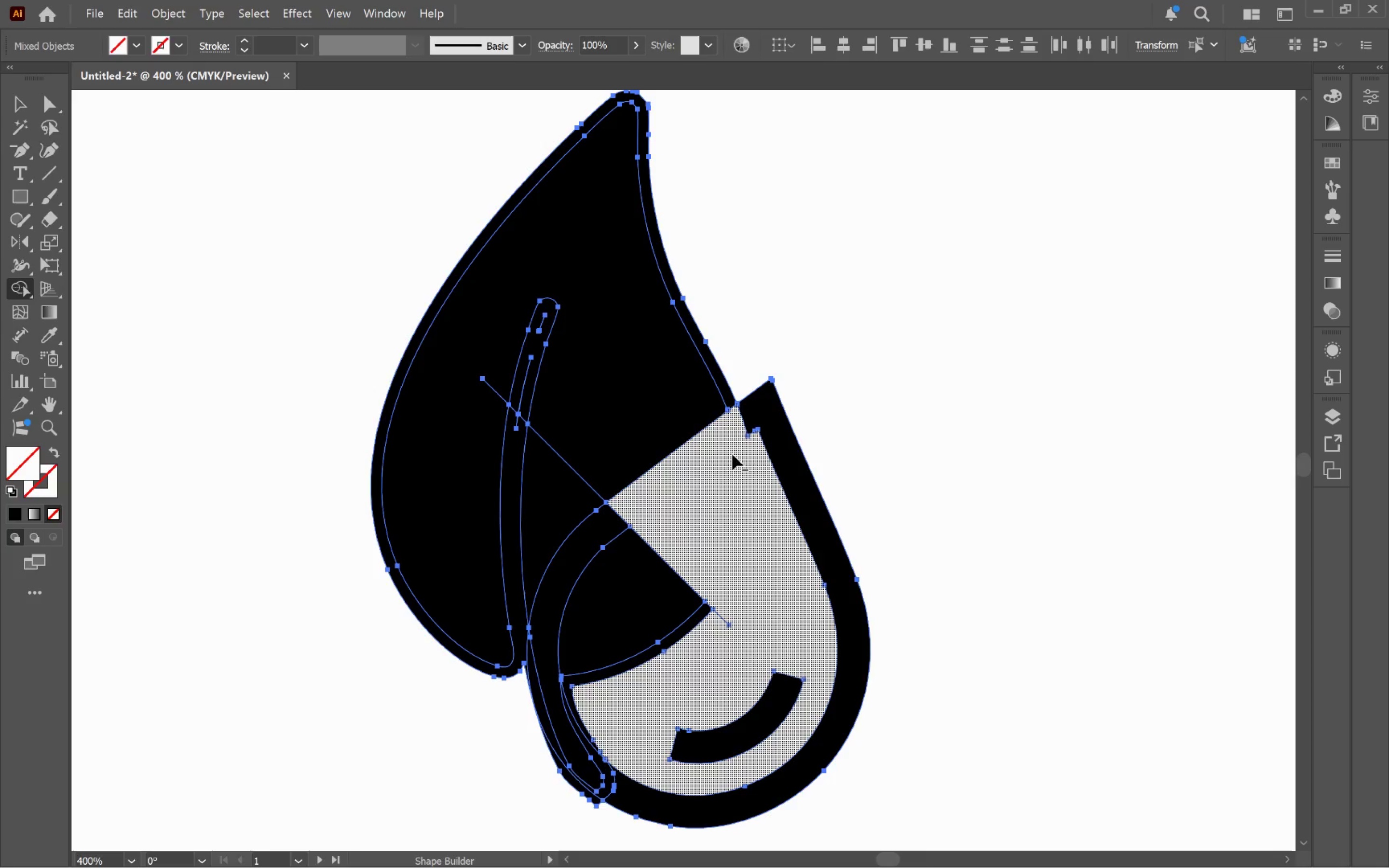 
left_click_drag(start_coordinate=[709, 455], to_coordinate=[686, 383])
 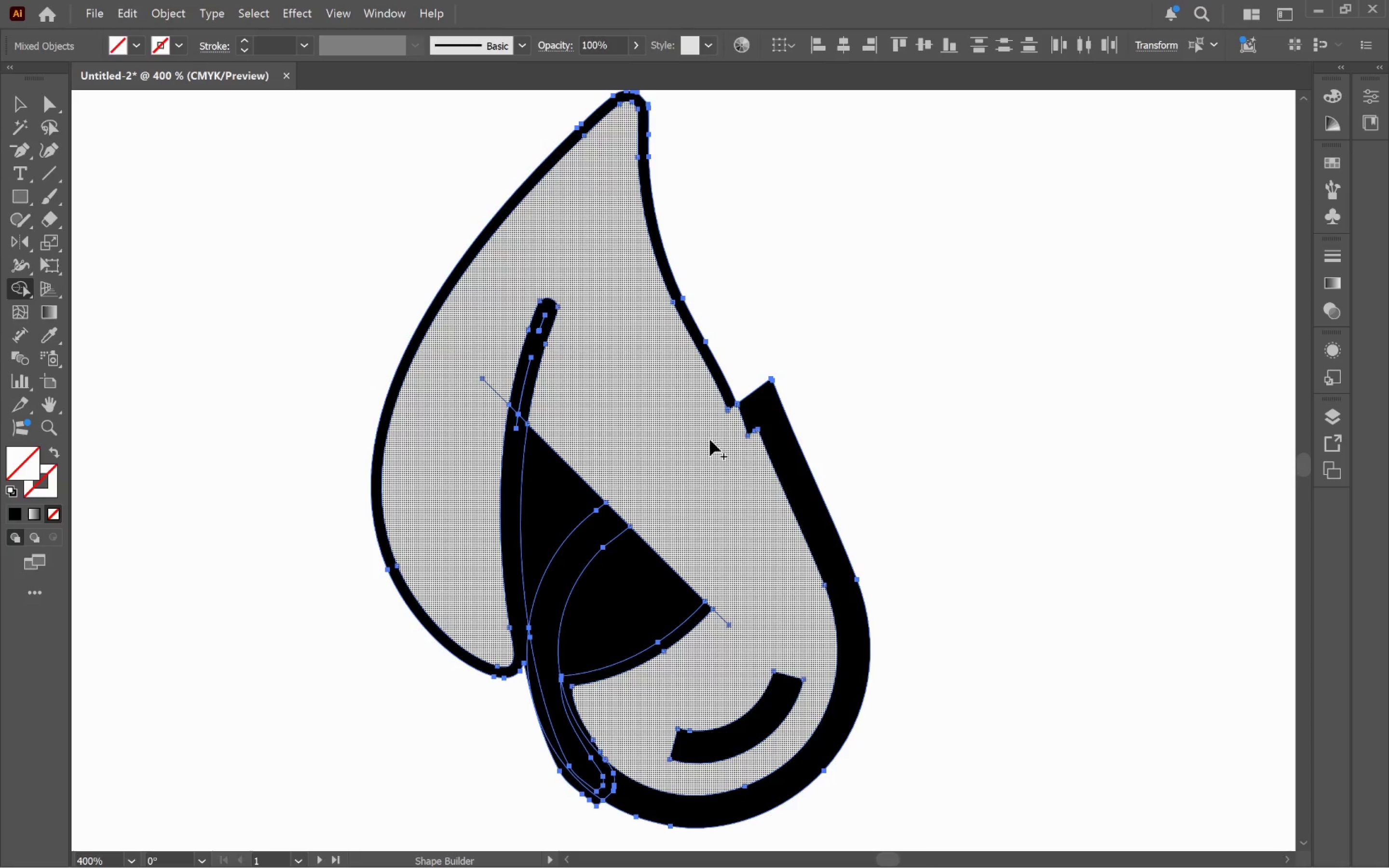 
key(Control+Z)
 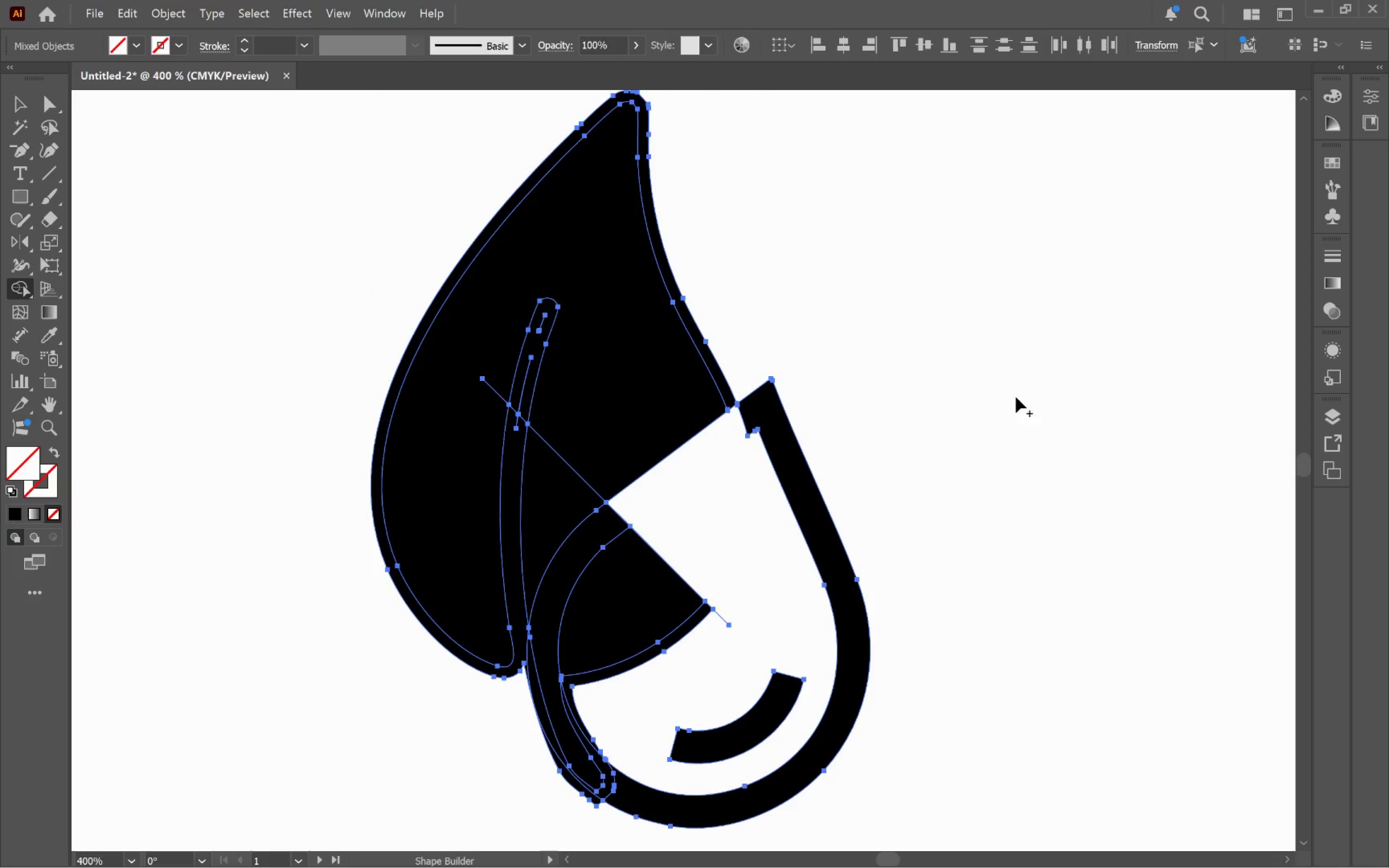 
key(Control+Z)
 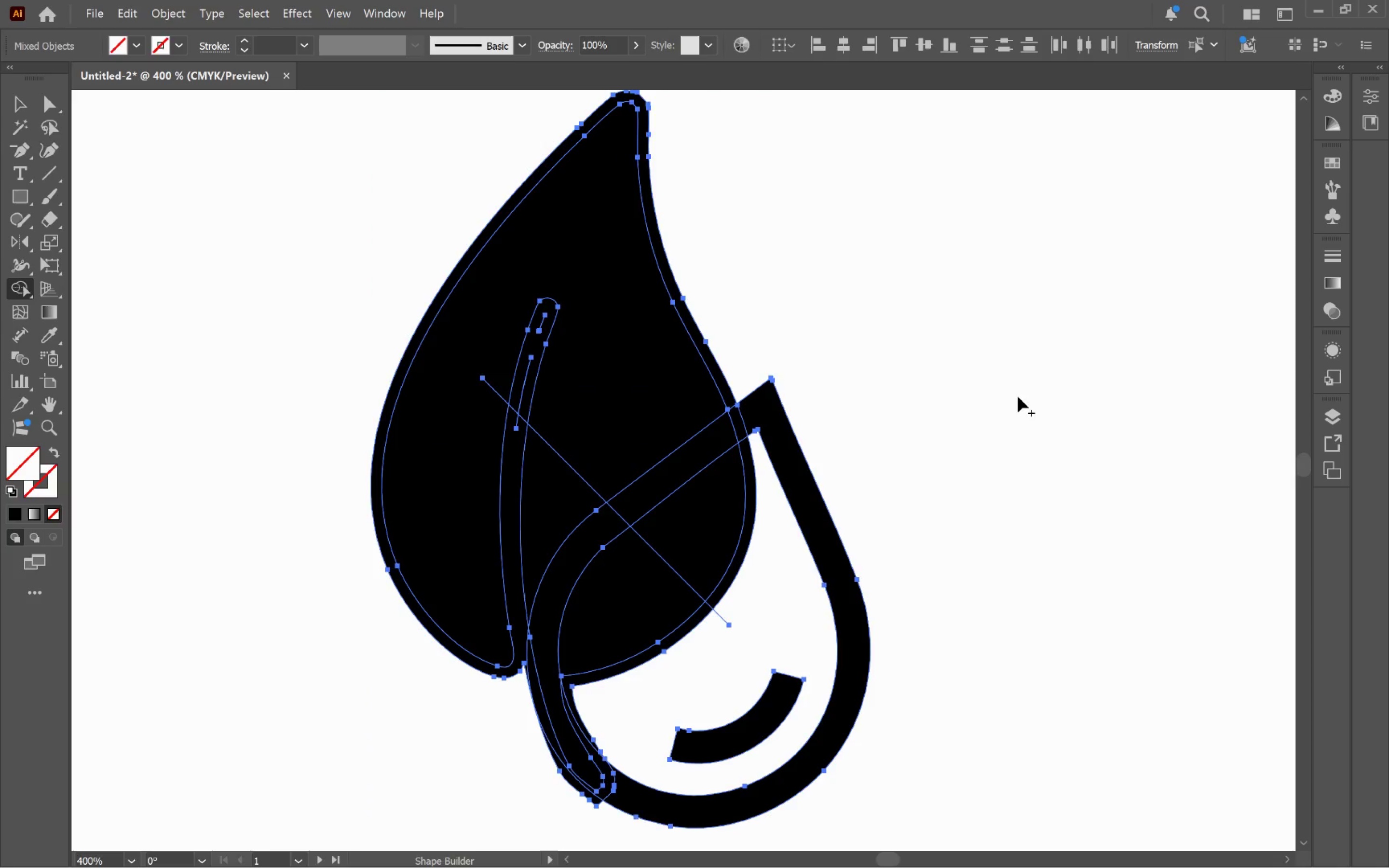 
hold_key(key=ControlLeft, duration=0.41)
left_click([1018, 395])
 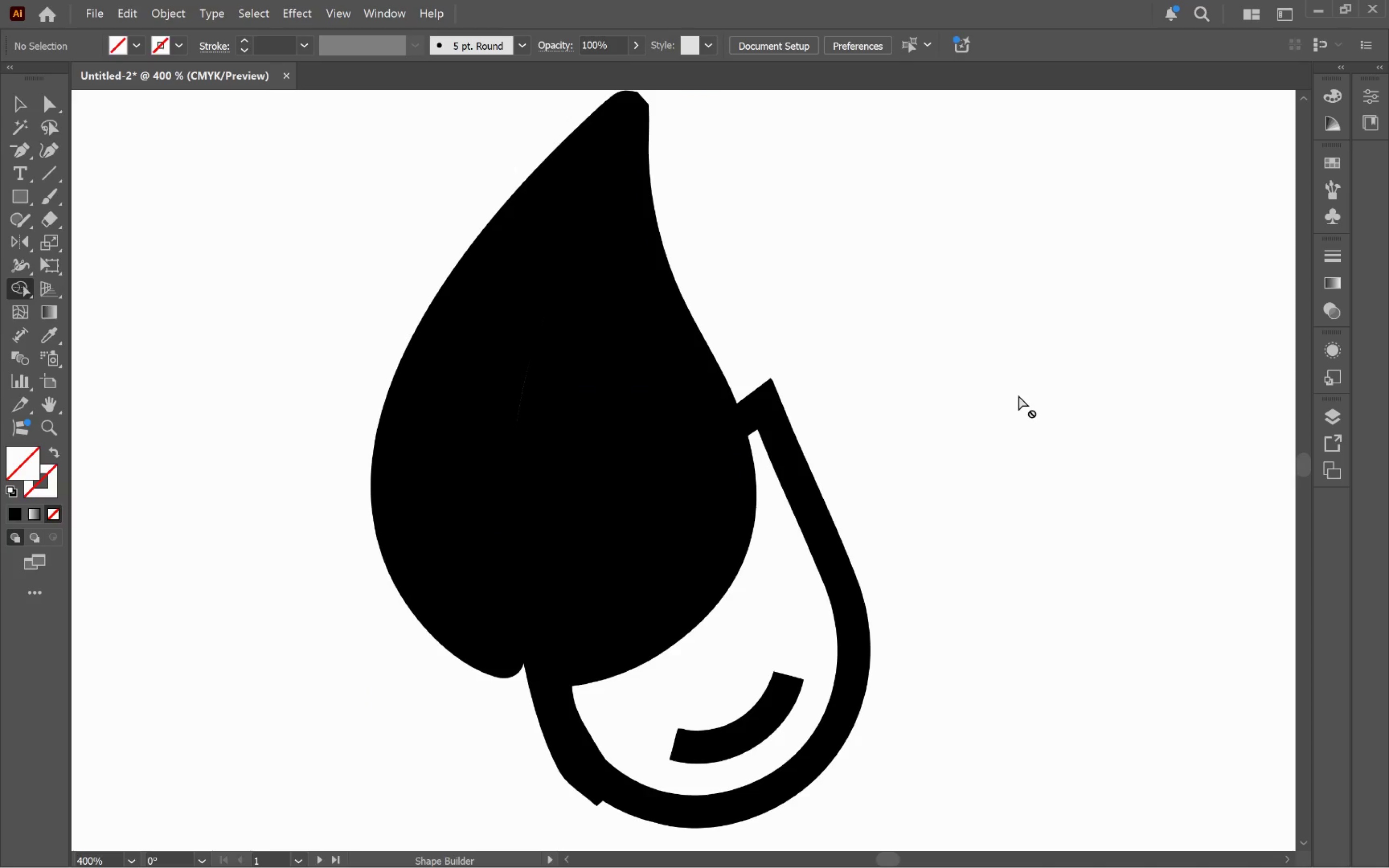 
key(V)
 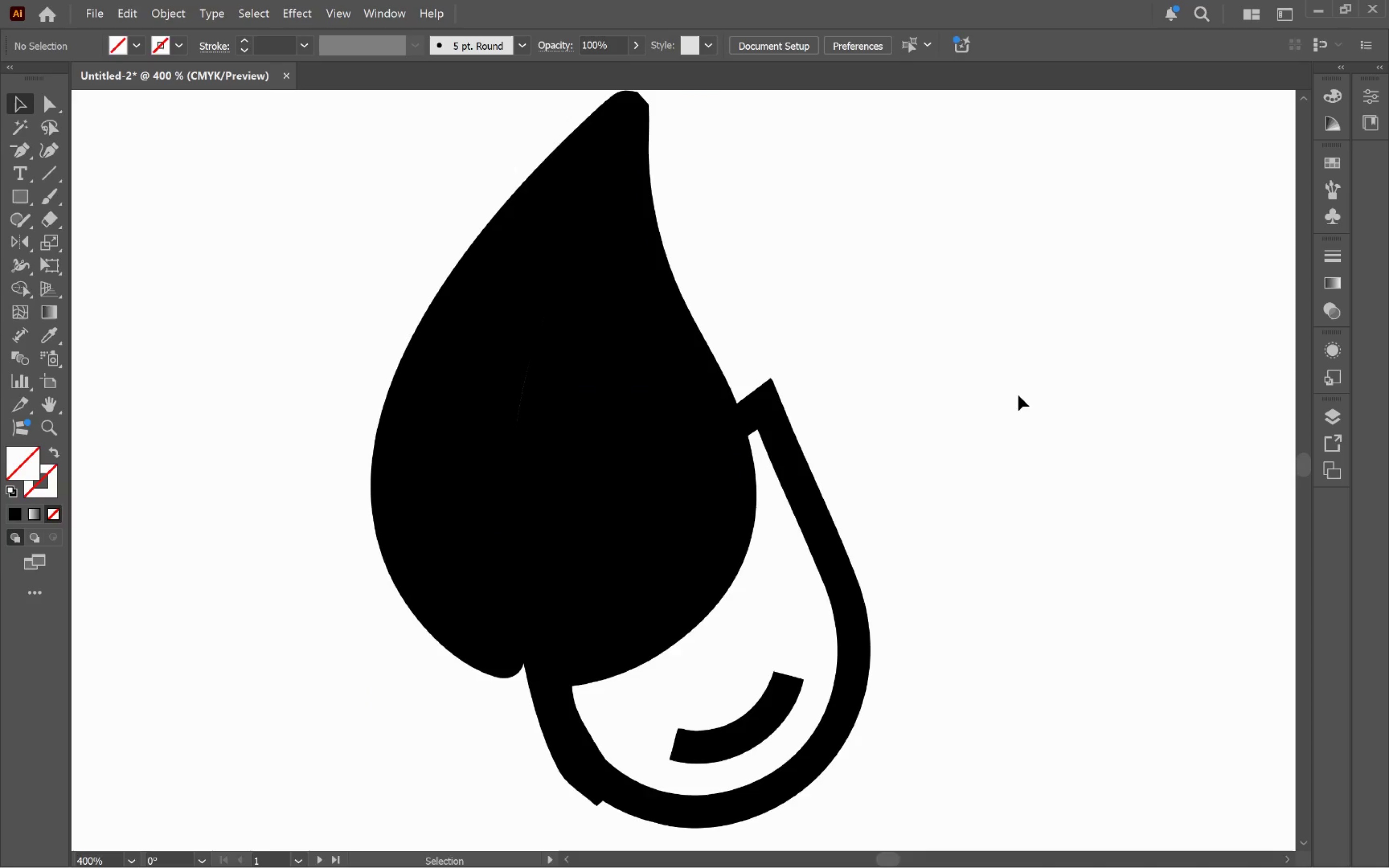 
left_click([1018, 395])
 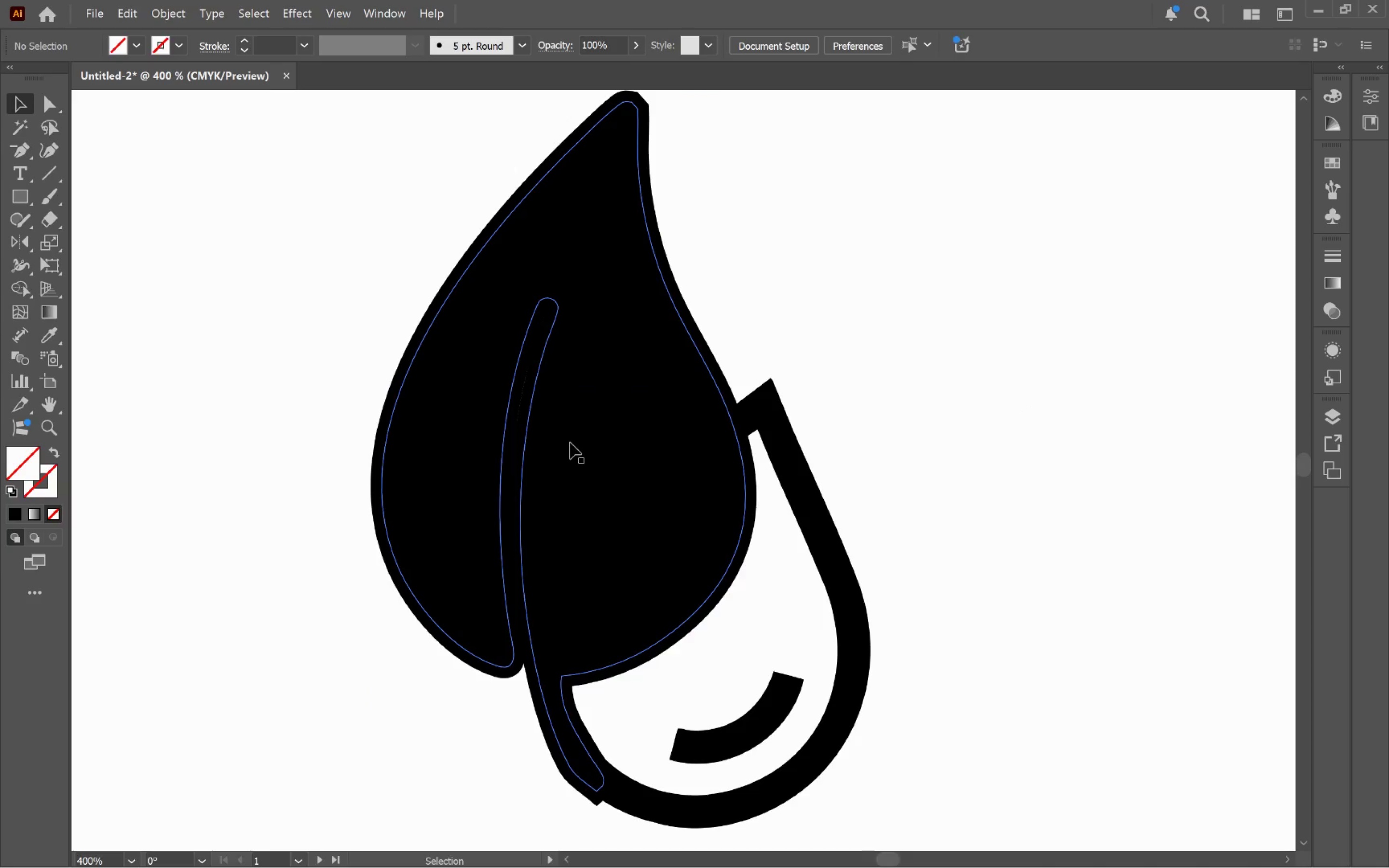 
left_click_drag(start_coordinate=[570, 443], to_coordinate=[377, 440])
 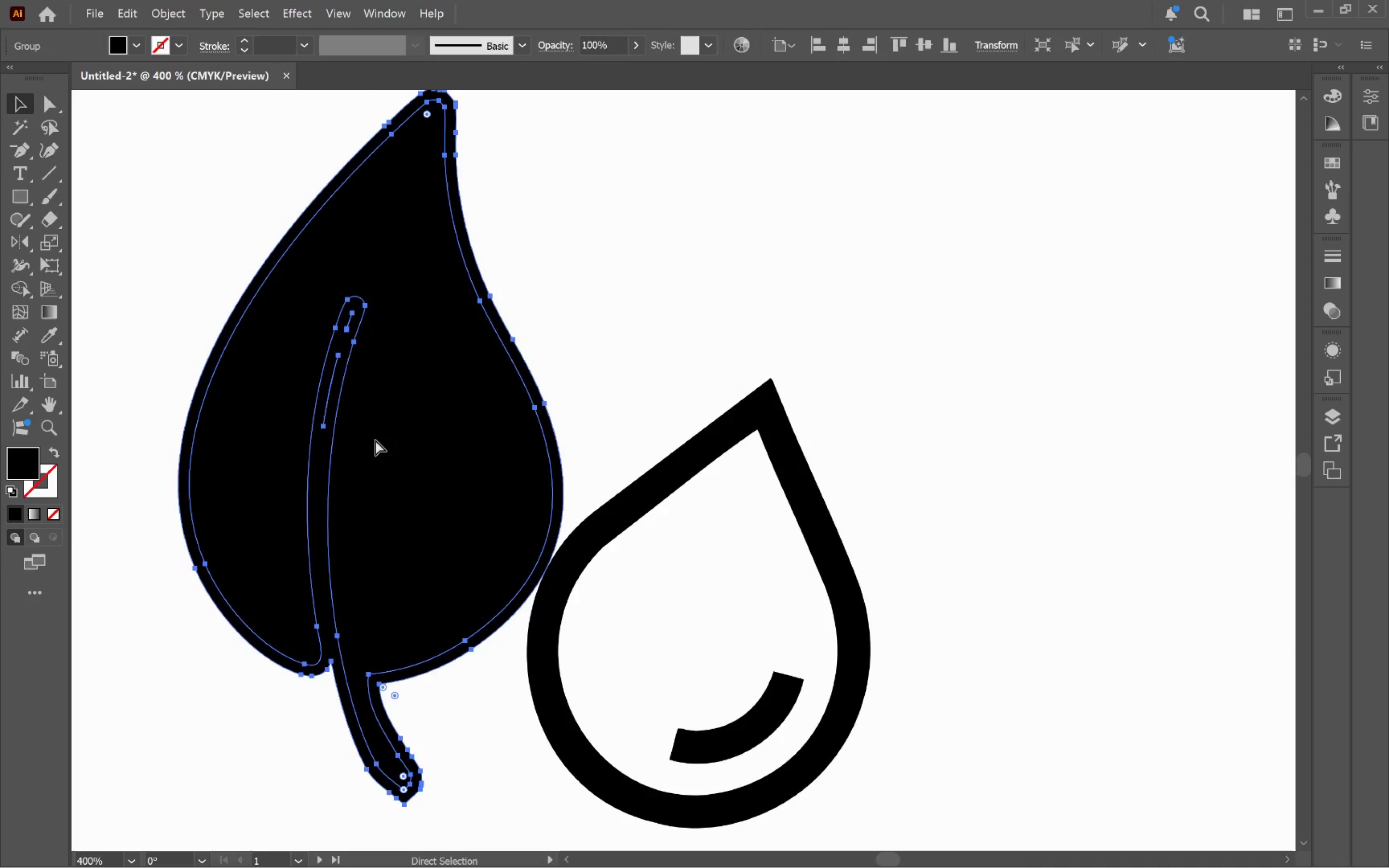 
key(Control+Z)
 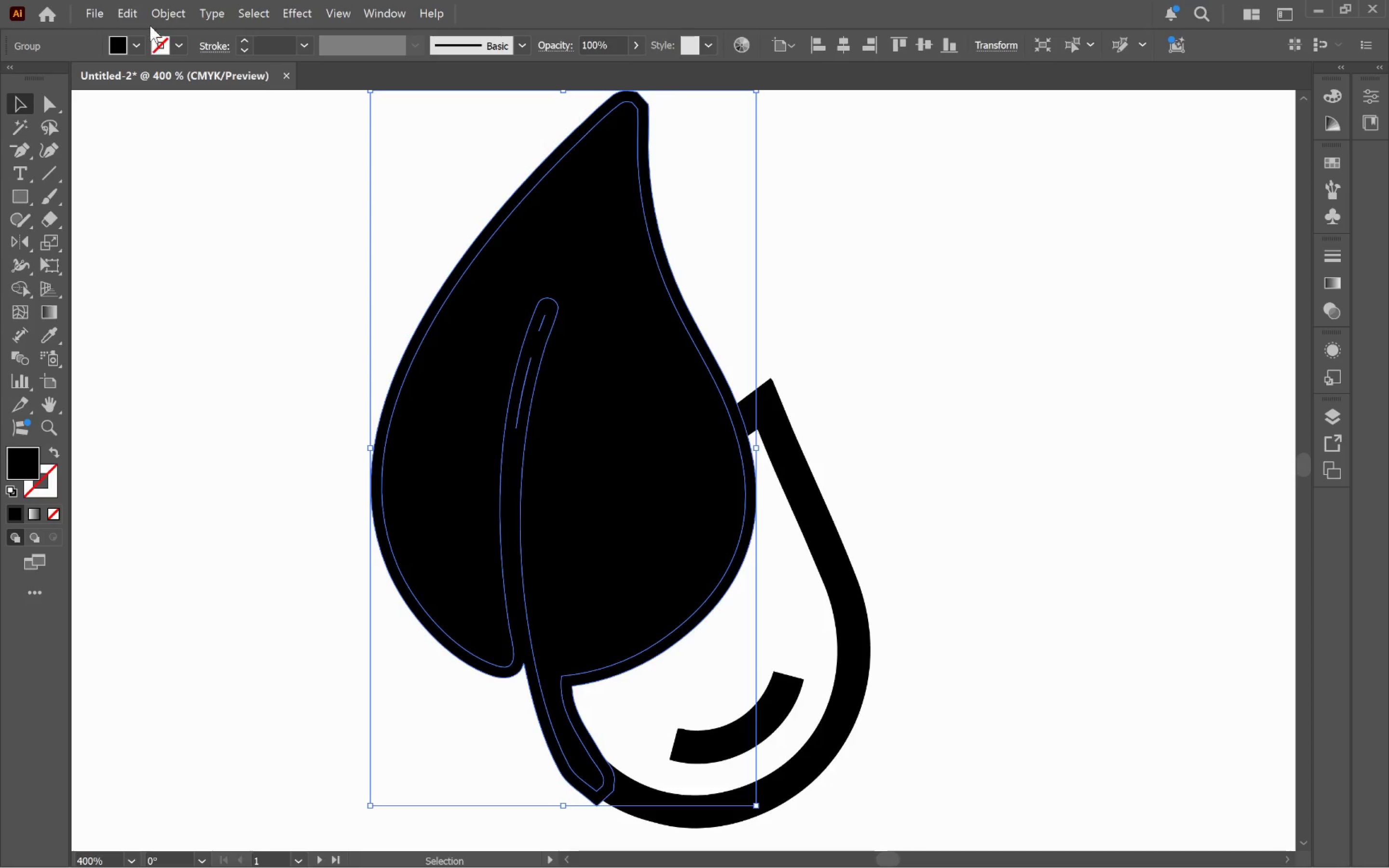 
left_click([178, 8])
 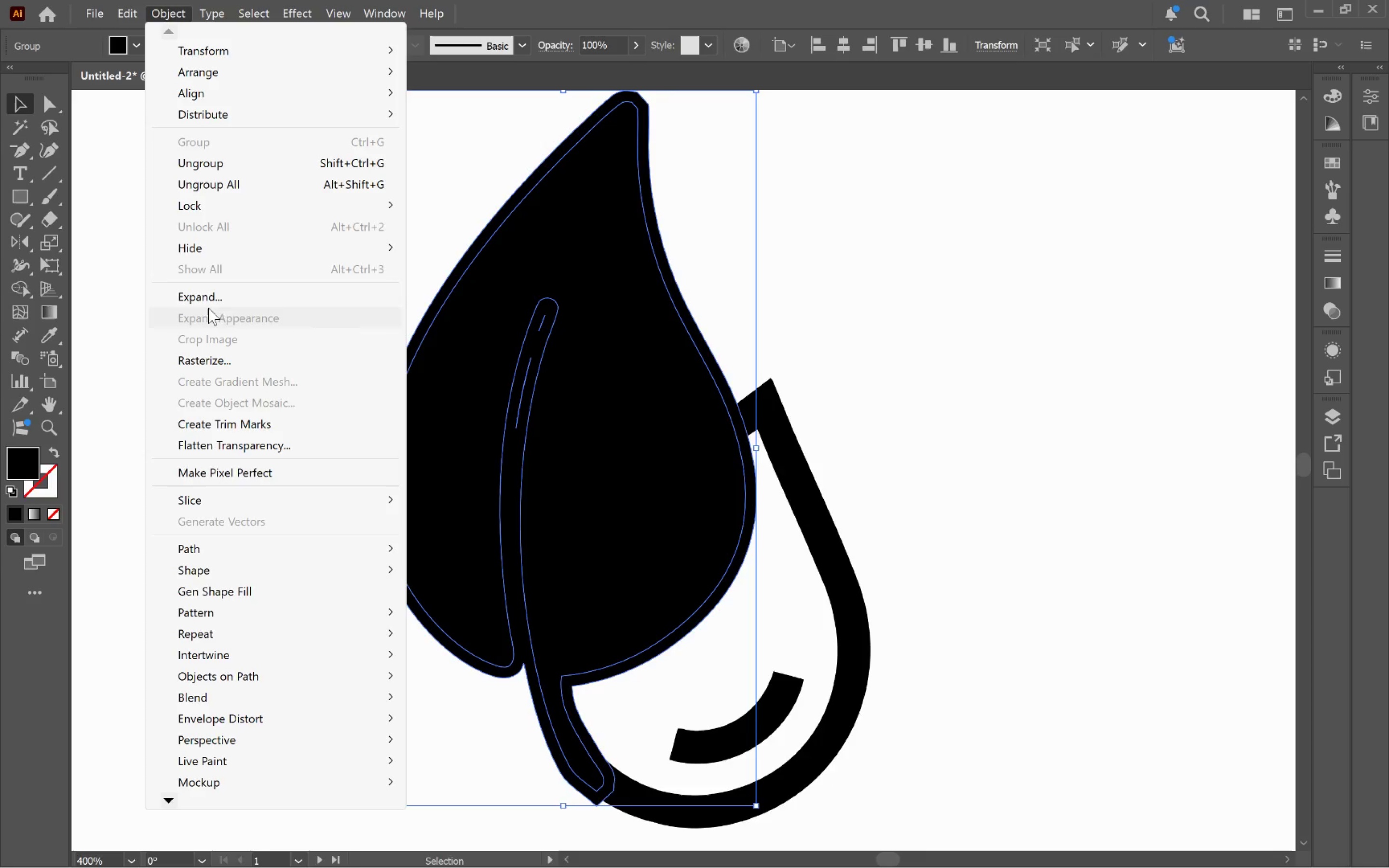 
left_click([210, 300])
 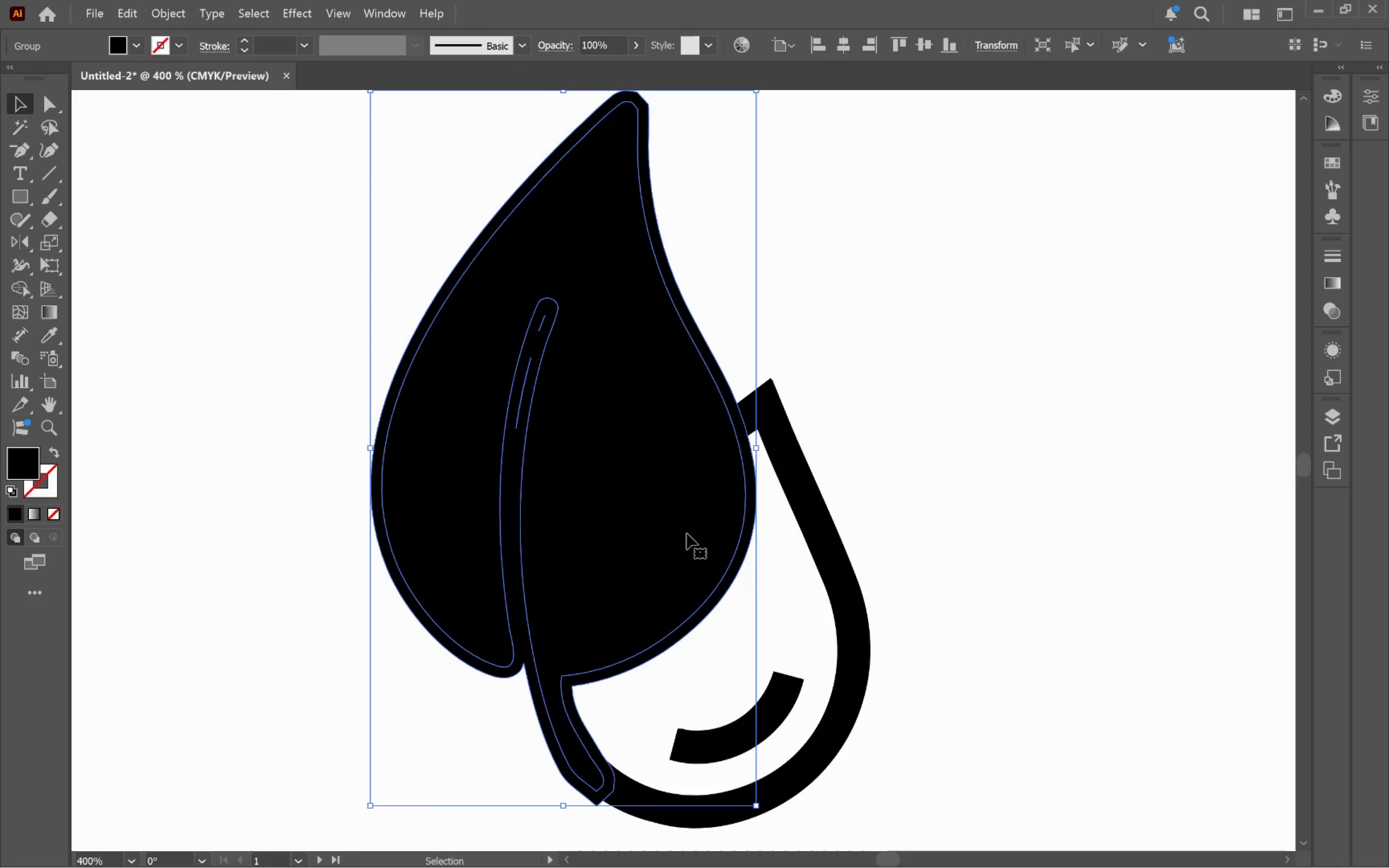 
right_click([645, 438])
 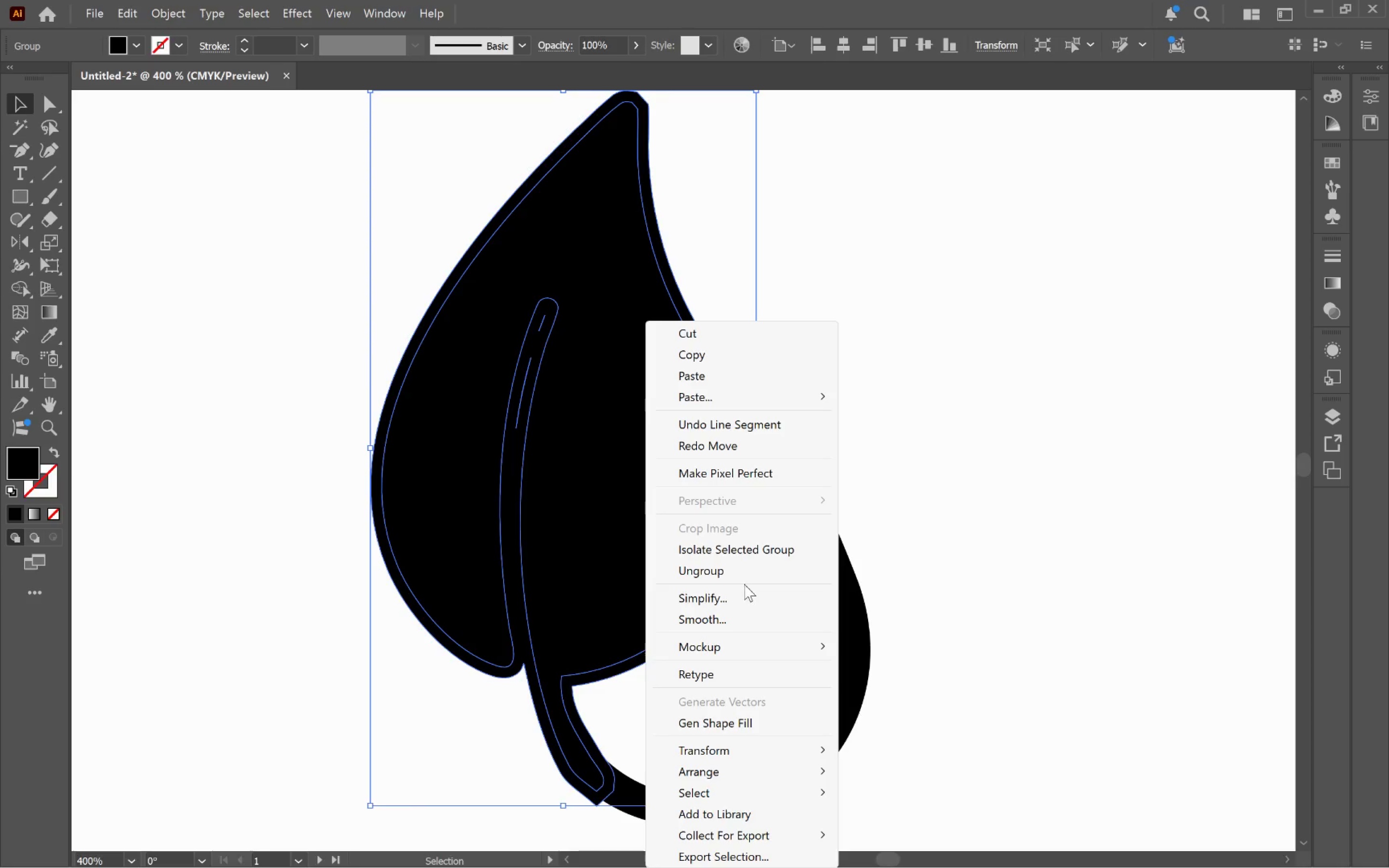 
left_click([740, 570])
 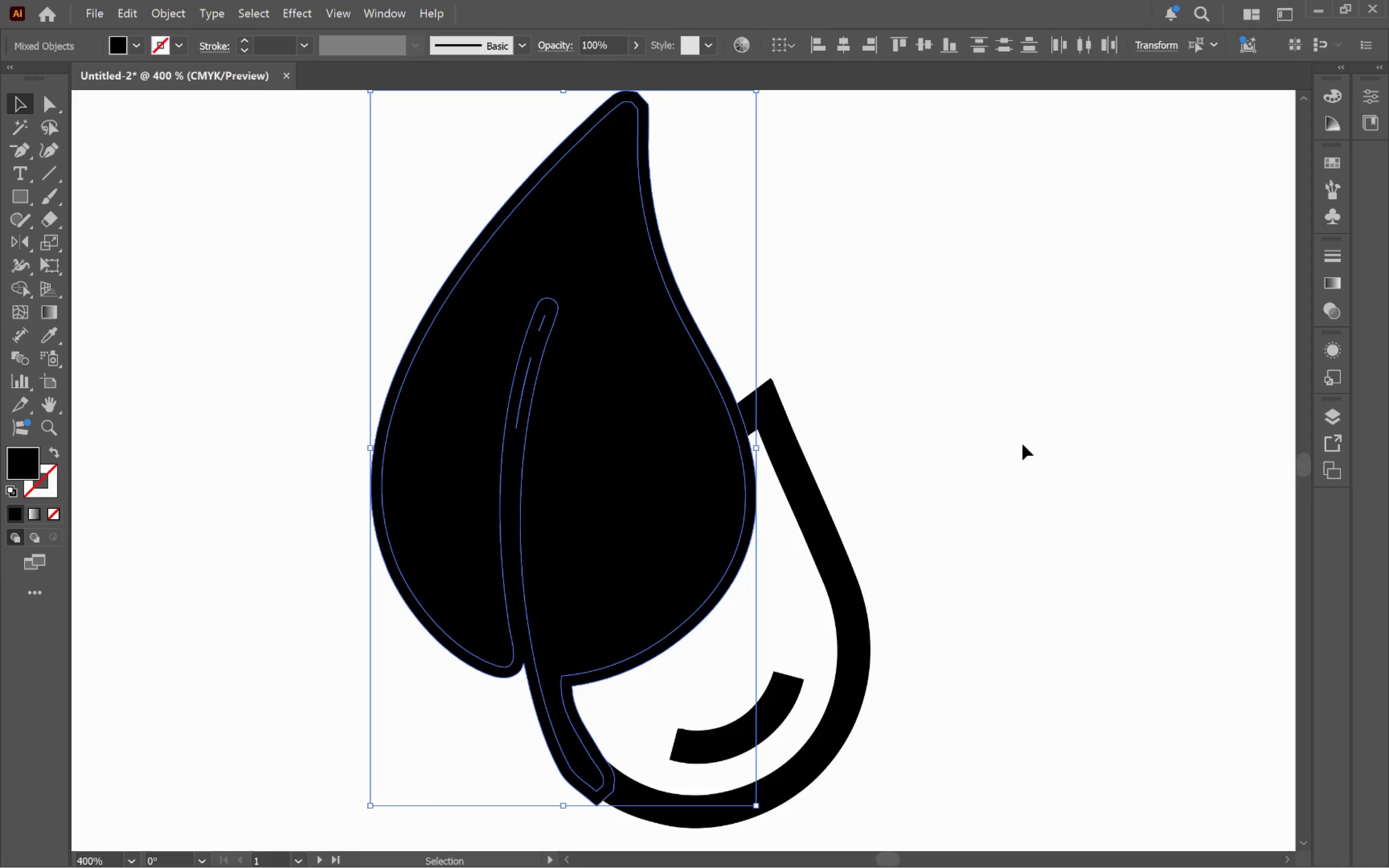 
left_click([1024, 442])
 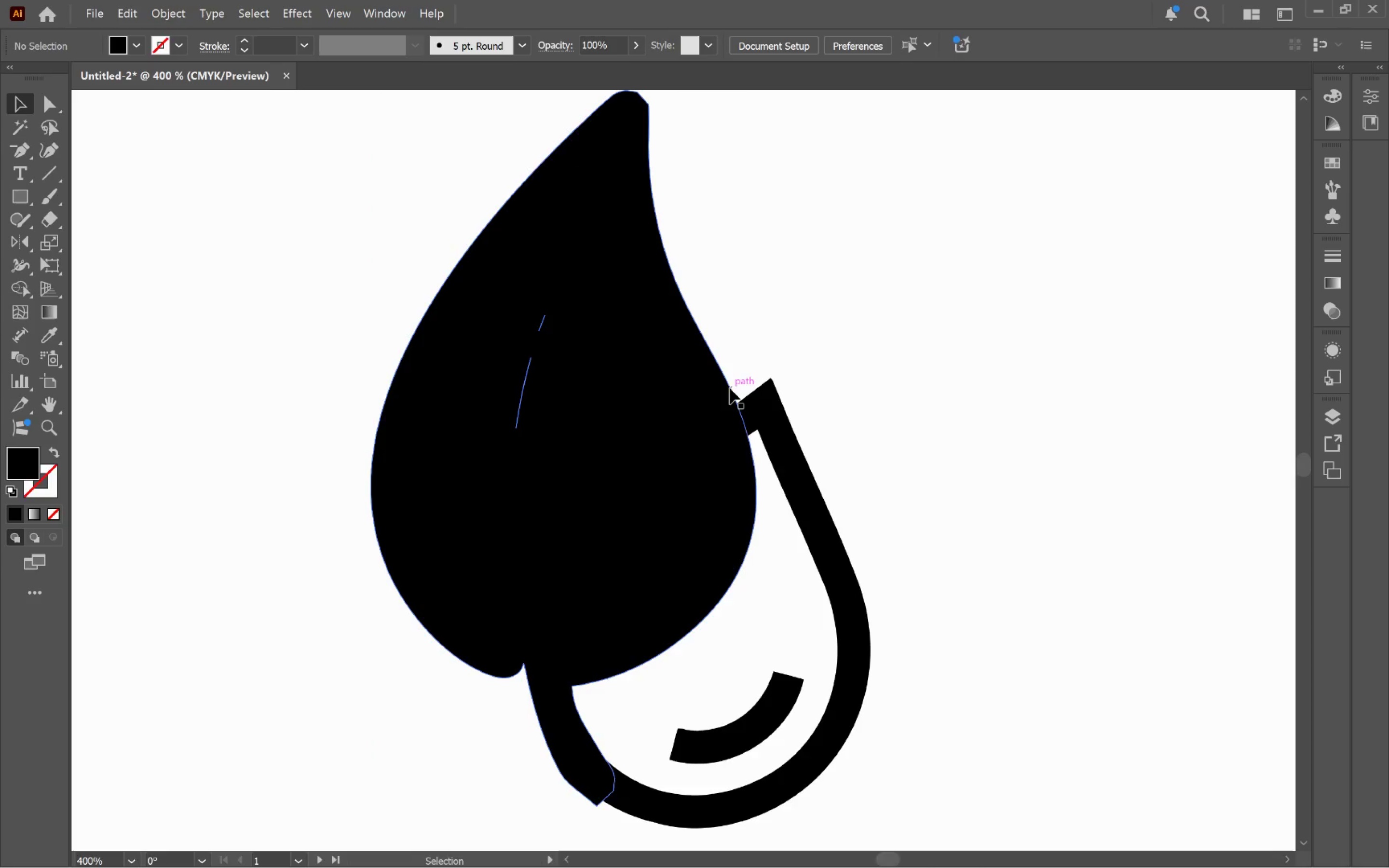 
left_click([698, 404])
 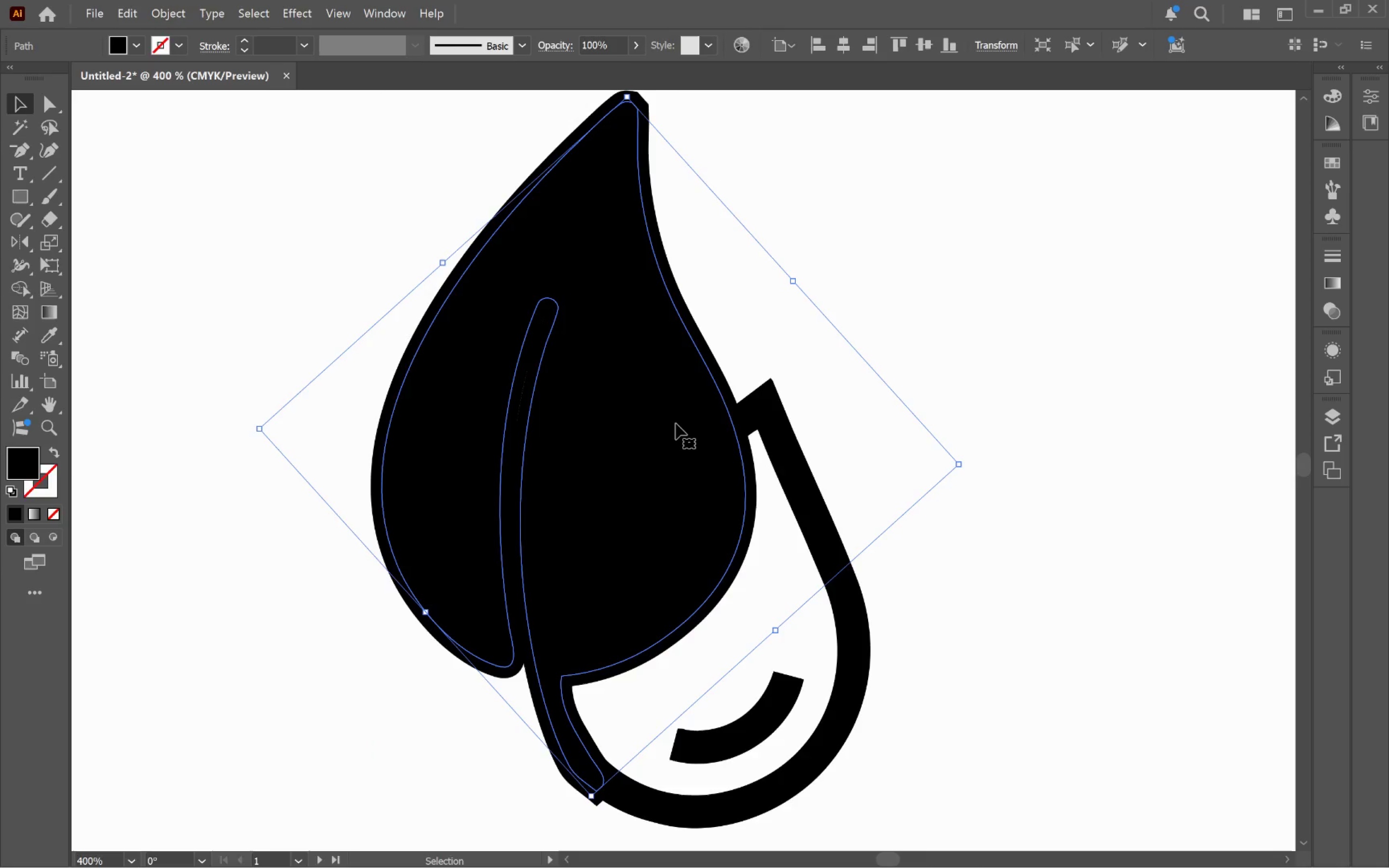 
key(Control+2)
 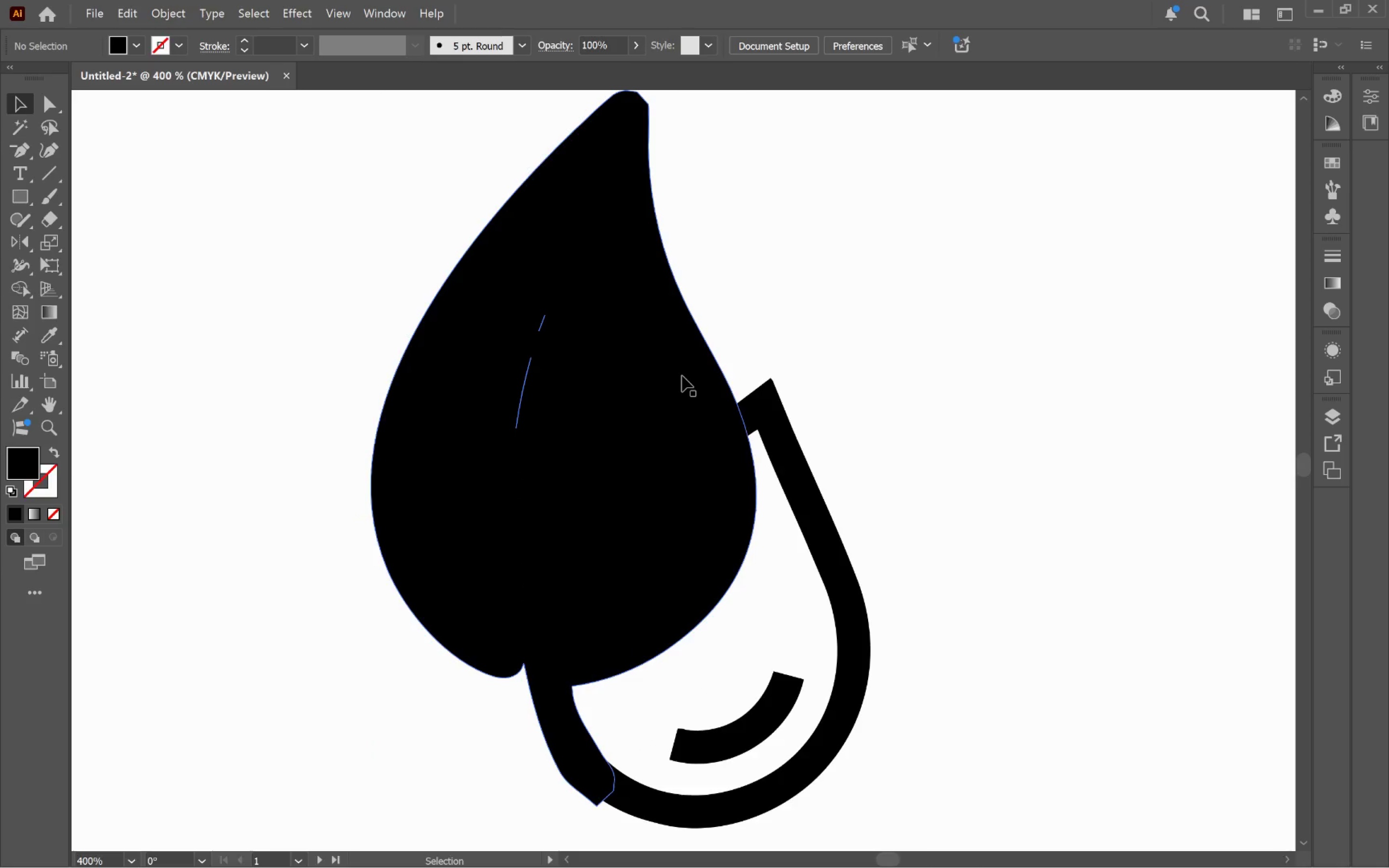 
left_click([682, 376])
 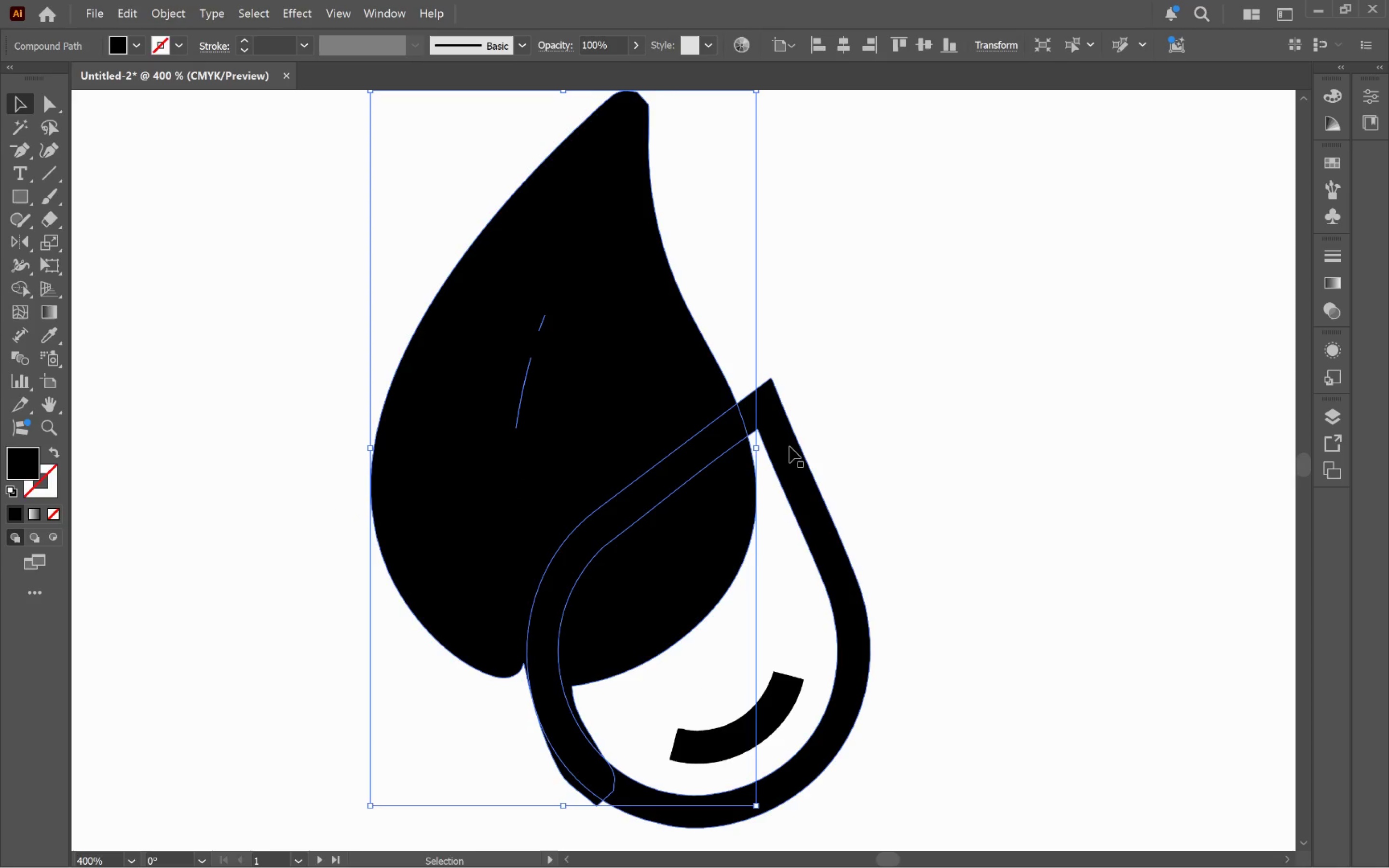 
hold_key(key=ShiftLeft, duration=2.41)
left_click([790, 447])
 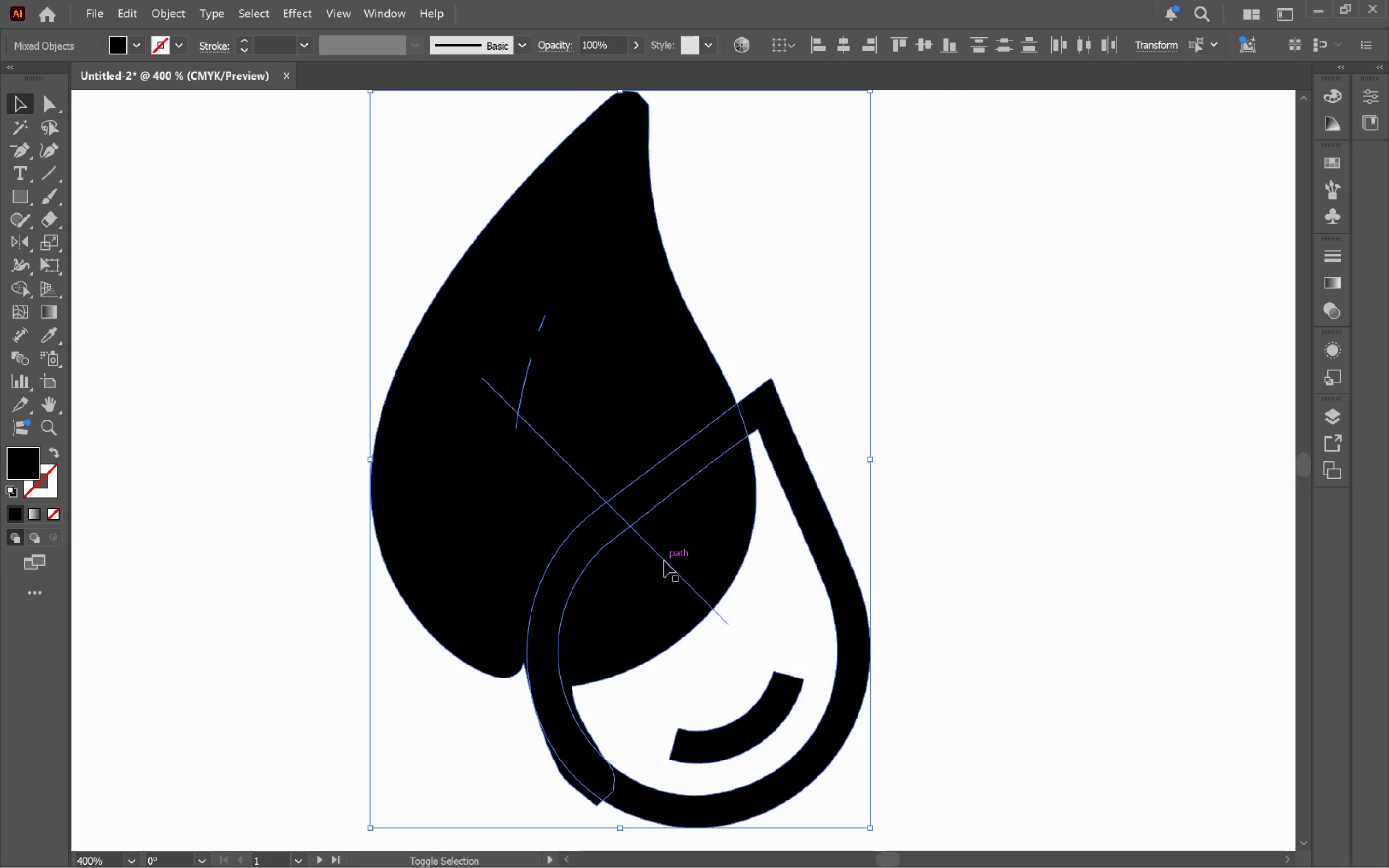 
left_click([664, 560])
 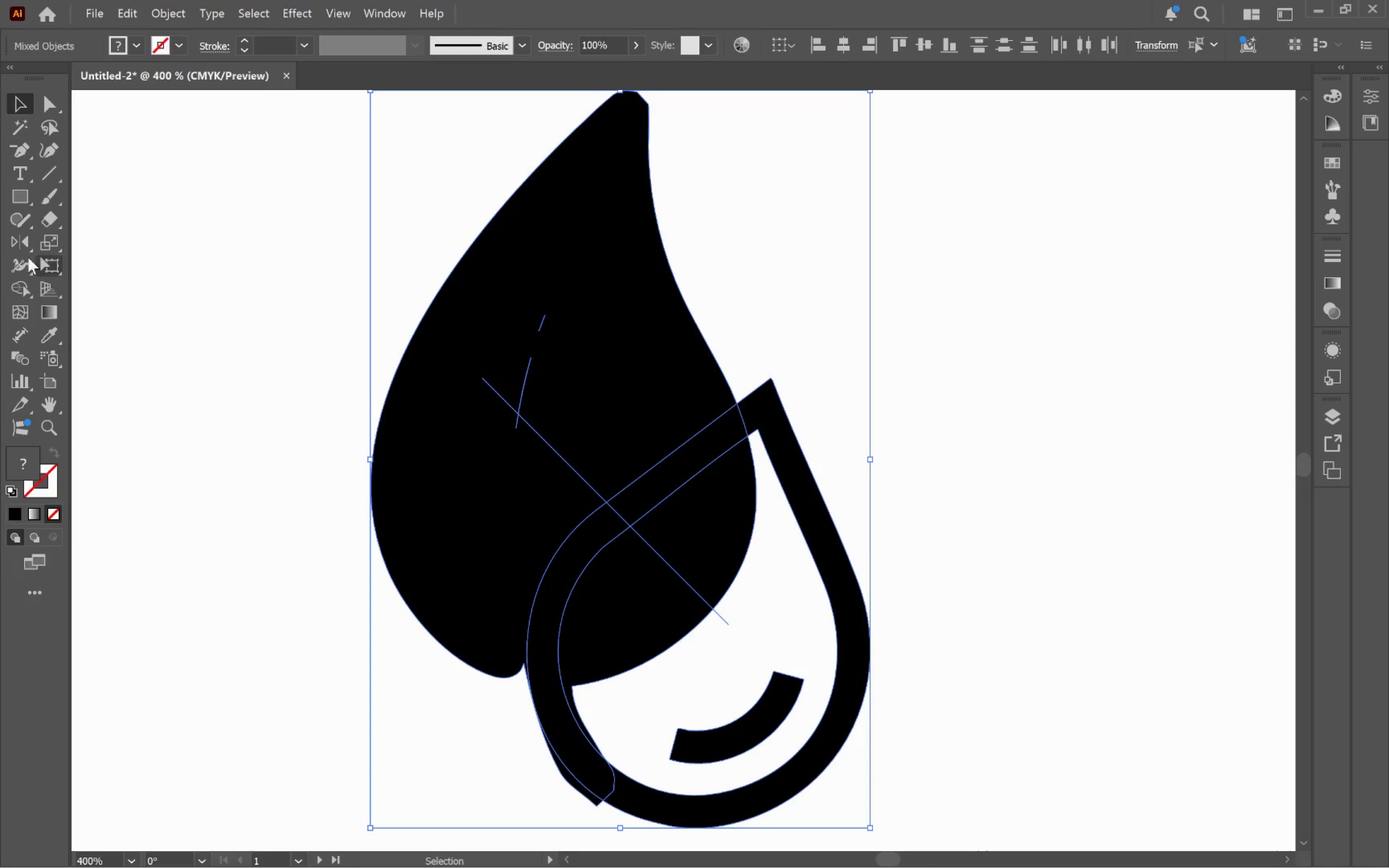 
hold_key(key=AltLeft, duration=8.88)
left_click_drag(start_coordinate=[719, 537], to_coordinate=[446, 452])
 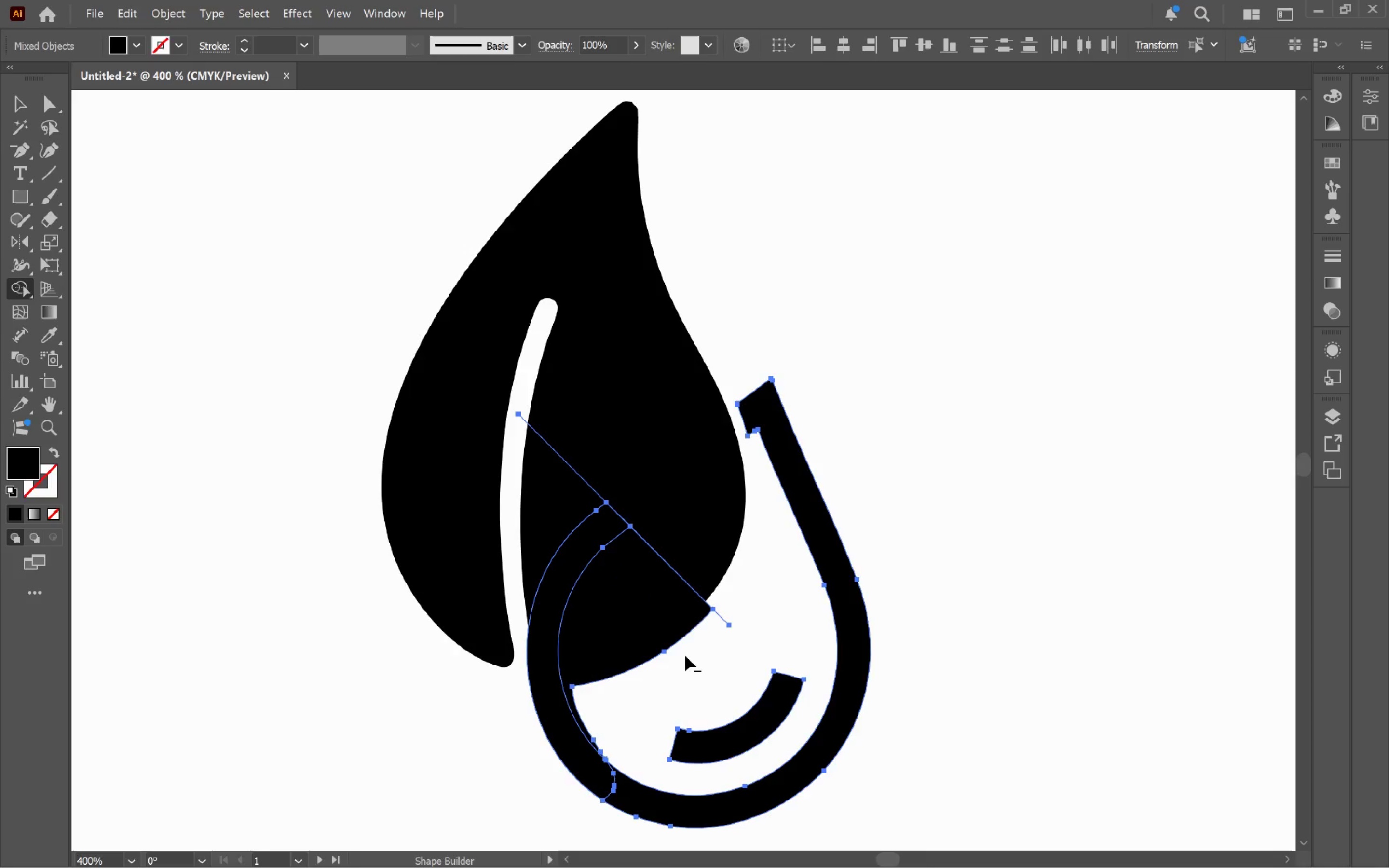 
left_click_drag(start_coordinate=[678, 661], to_coordinate=[694, 556])
 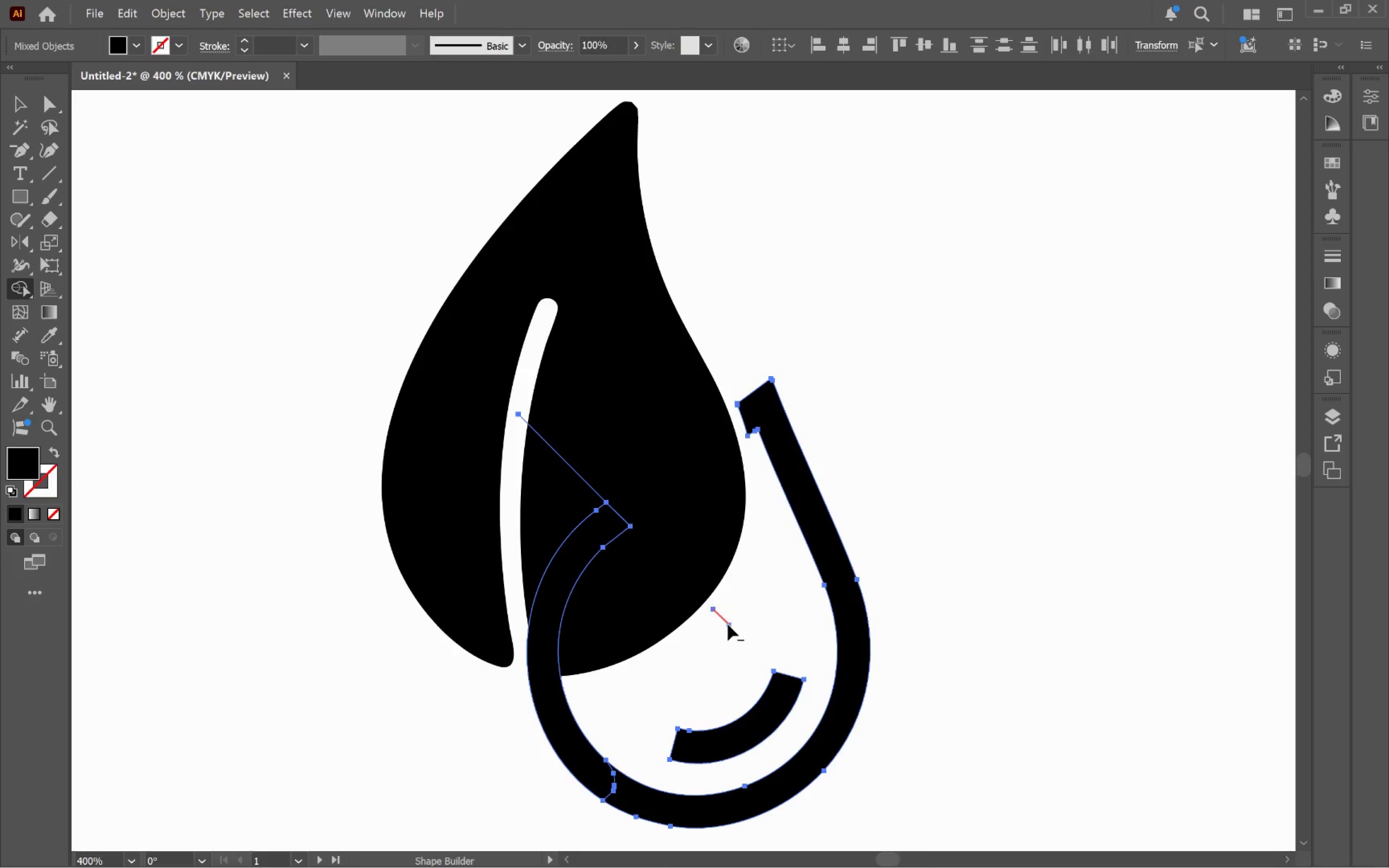 
left_click([727, 621])
 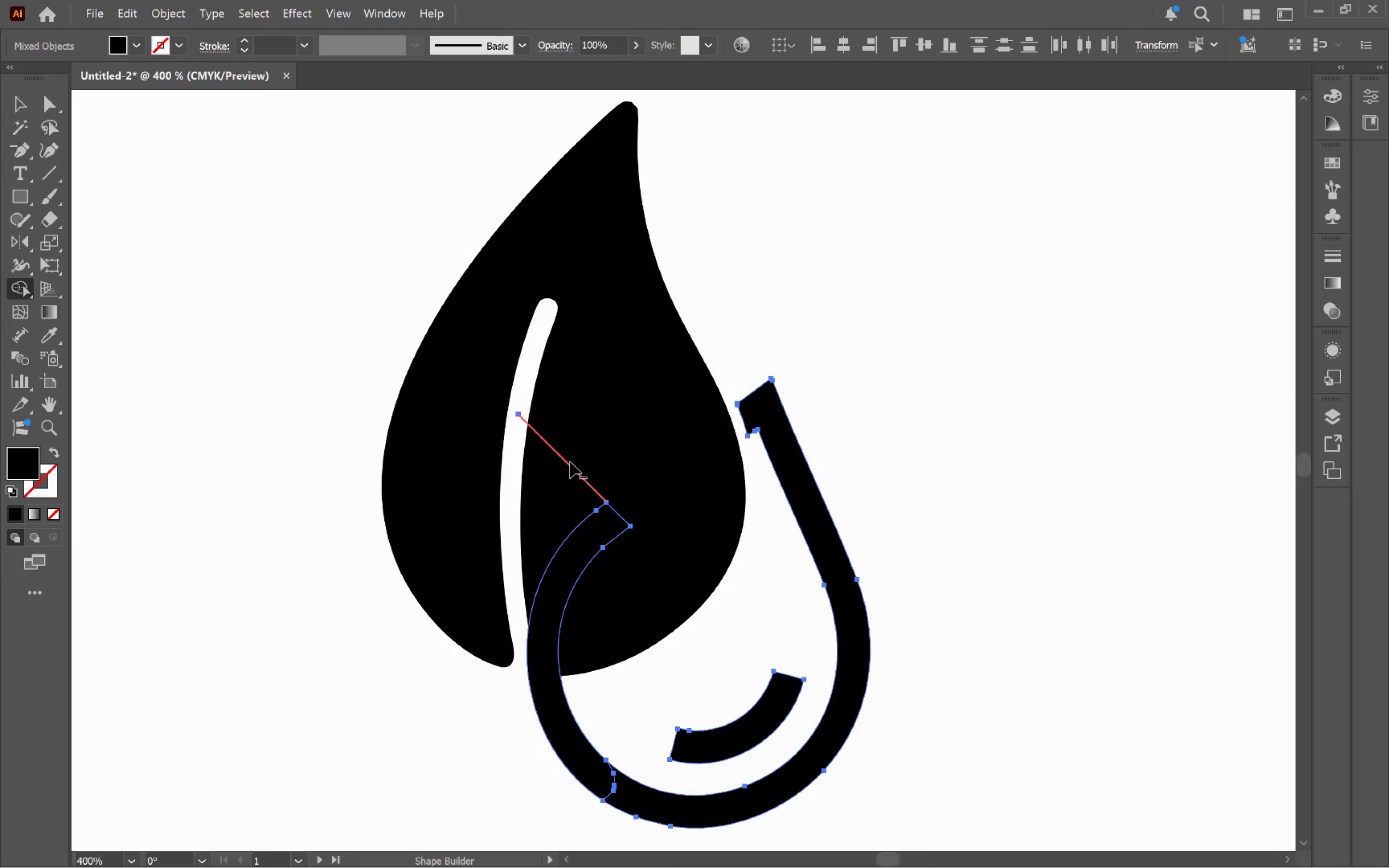 
left_click([570, 462])
 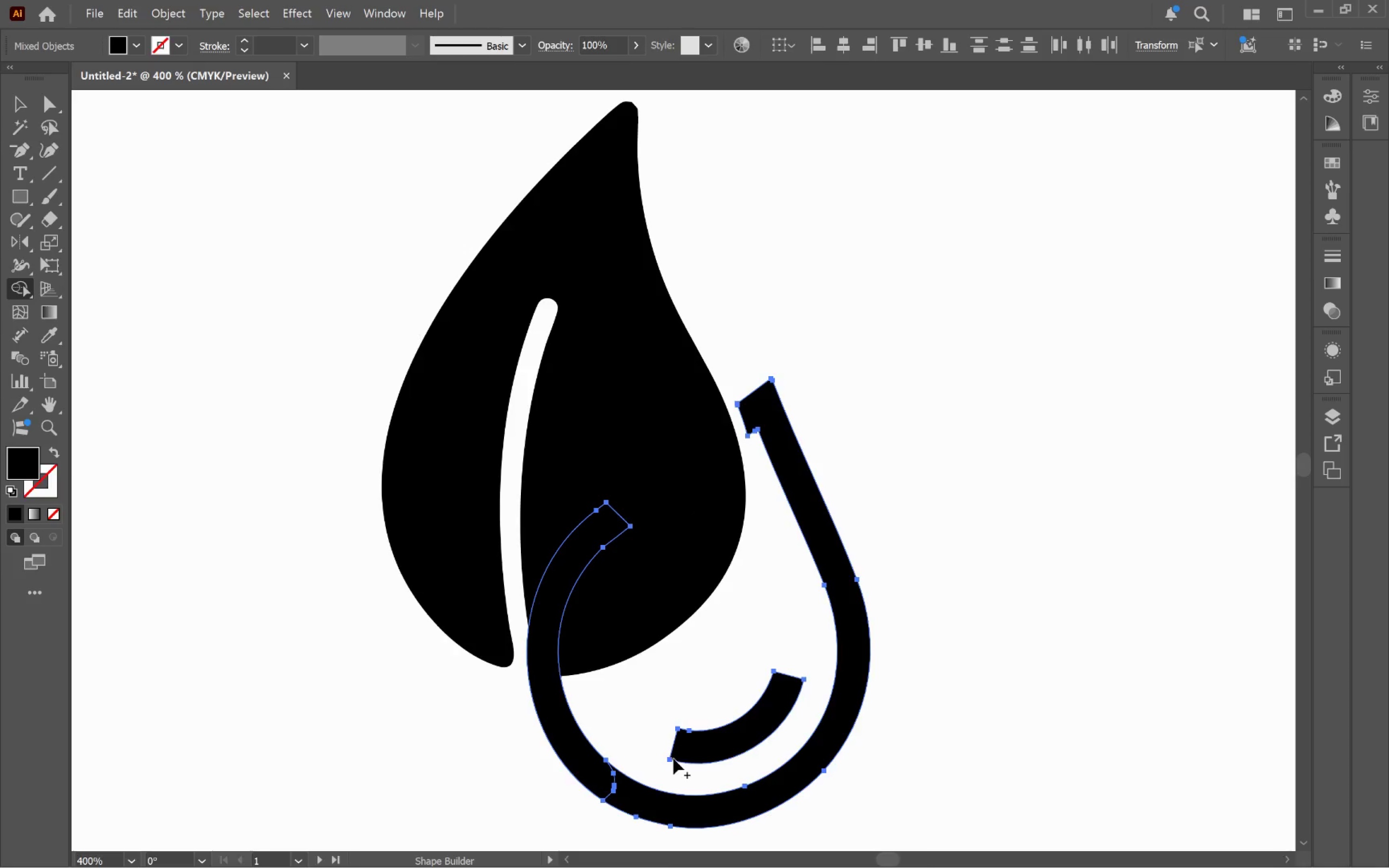 
left_click_drag(start_coordinate=[592, 775], to_coordinate=[640, 802])
 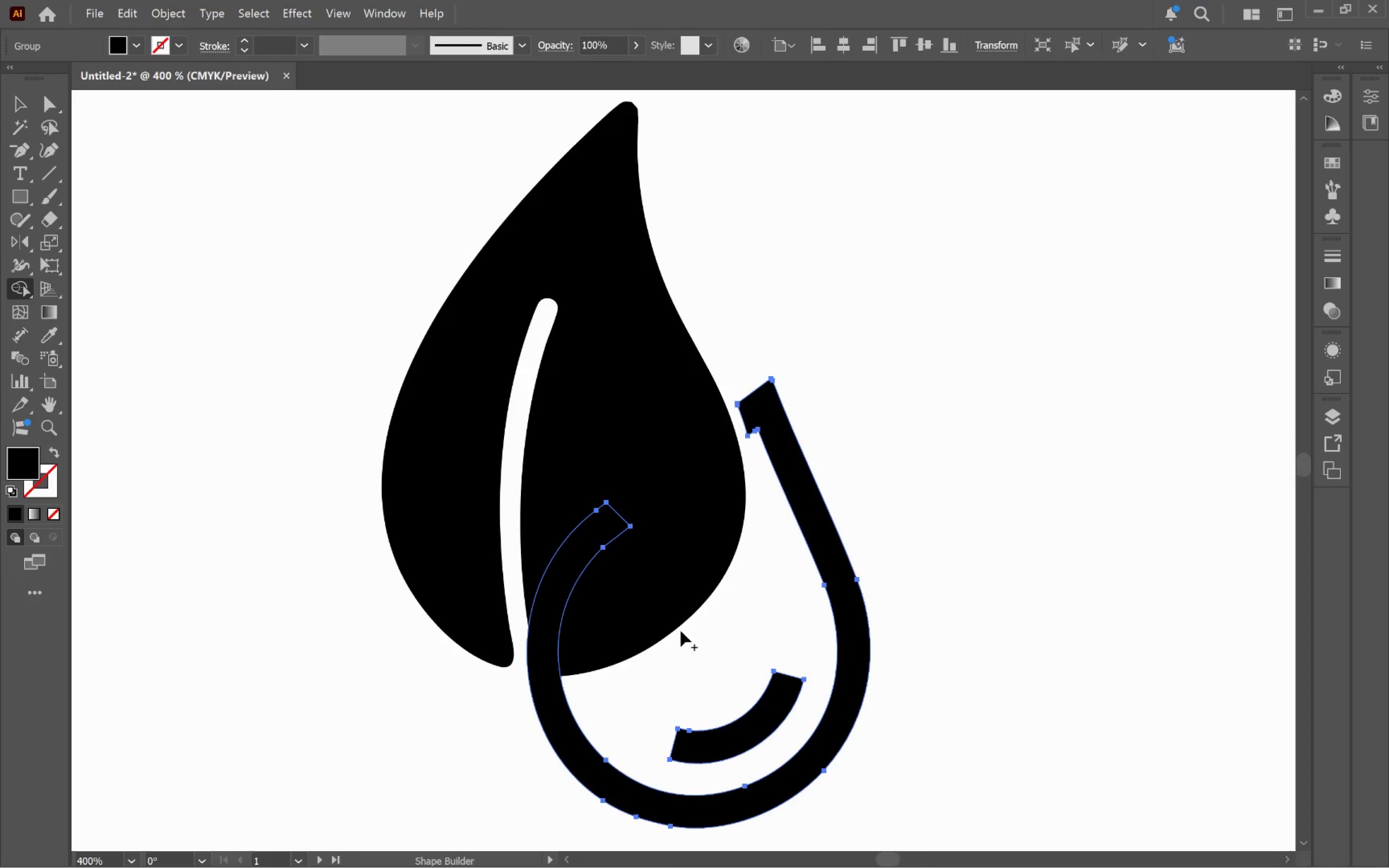 
key(V)
 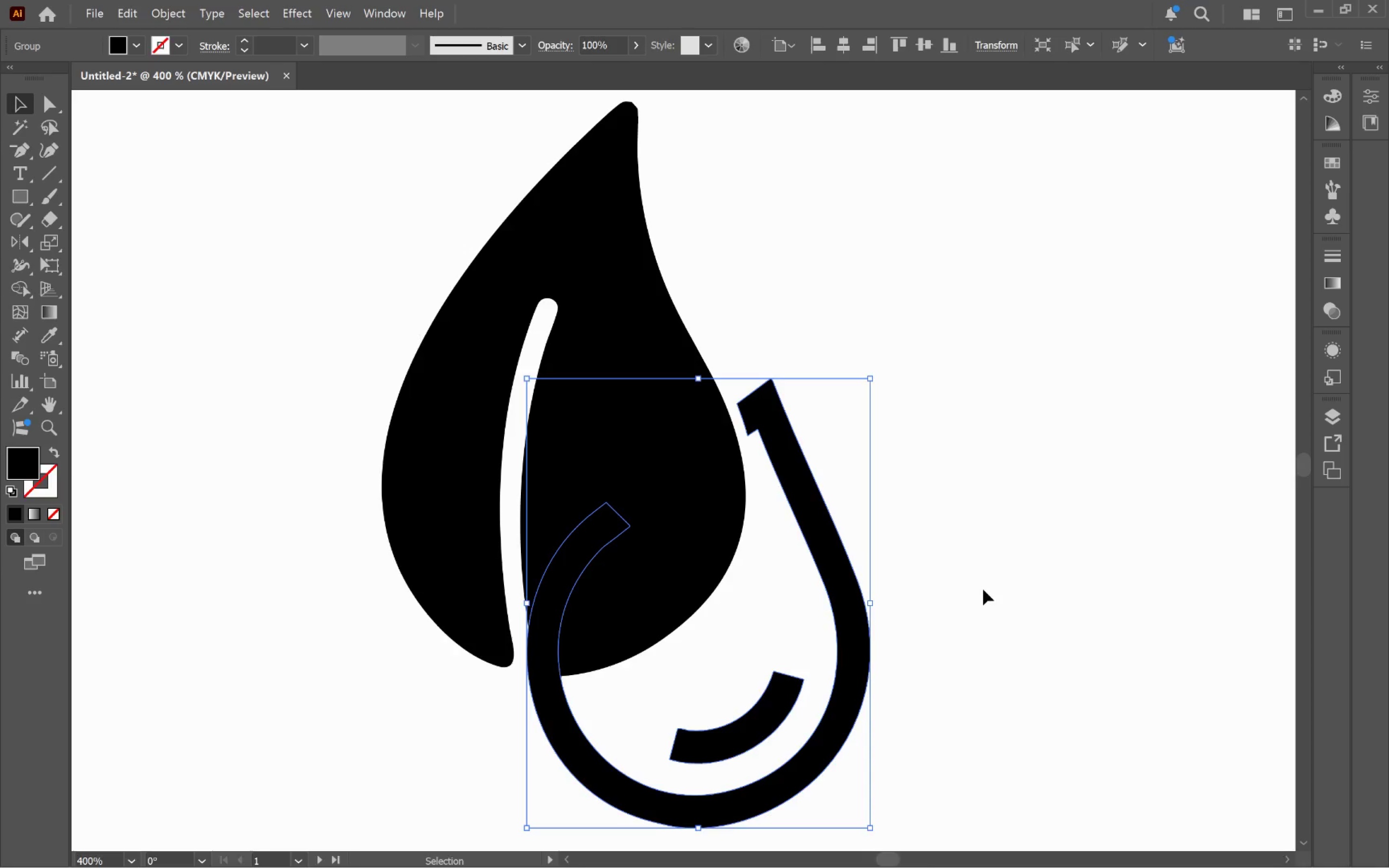 
left_click([983, 585])
 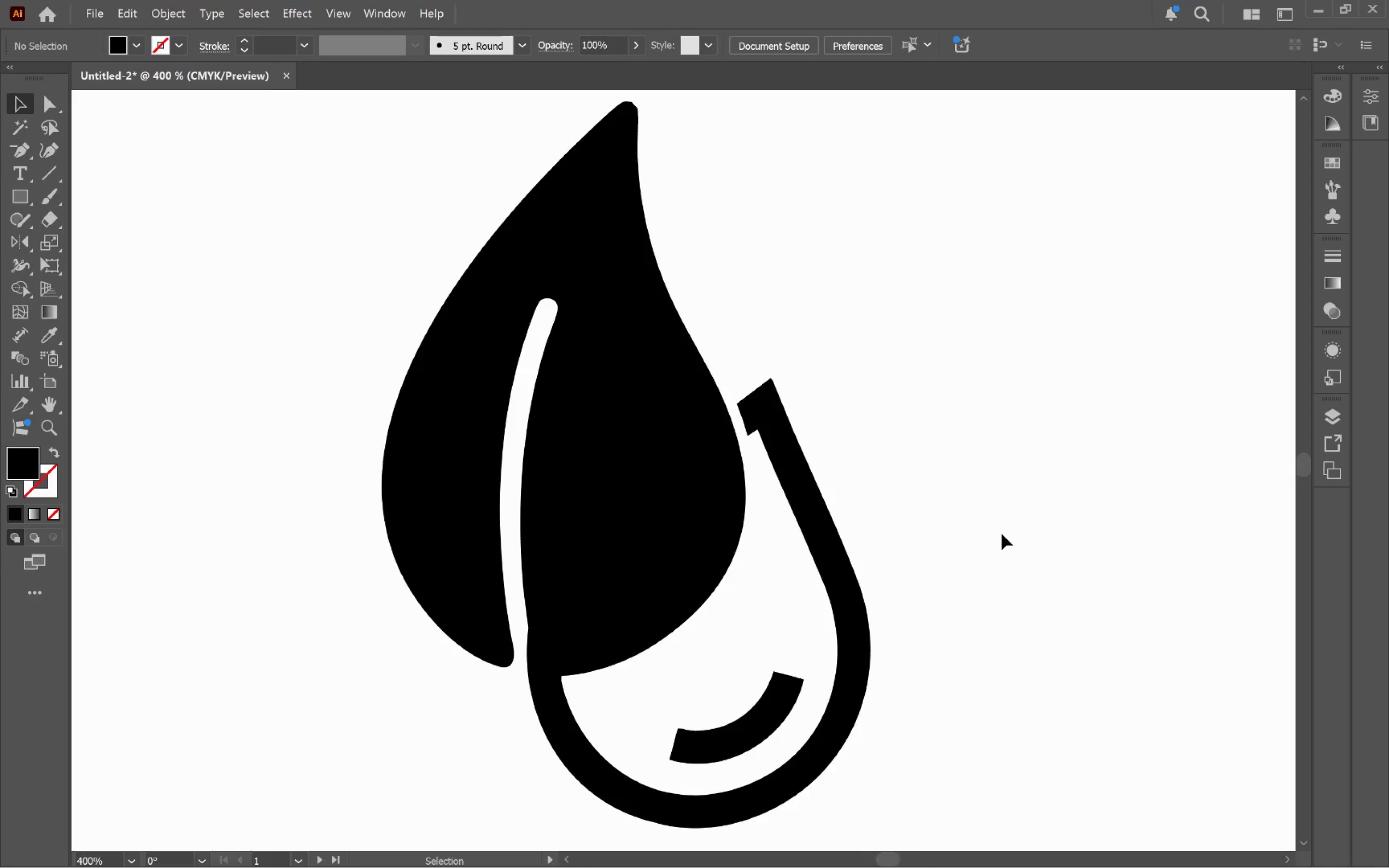 
key(V)
 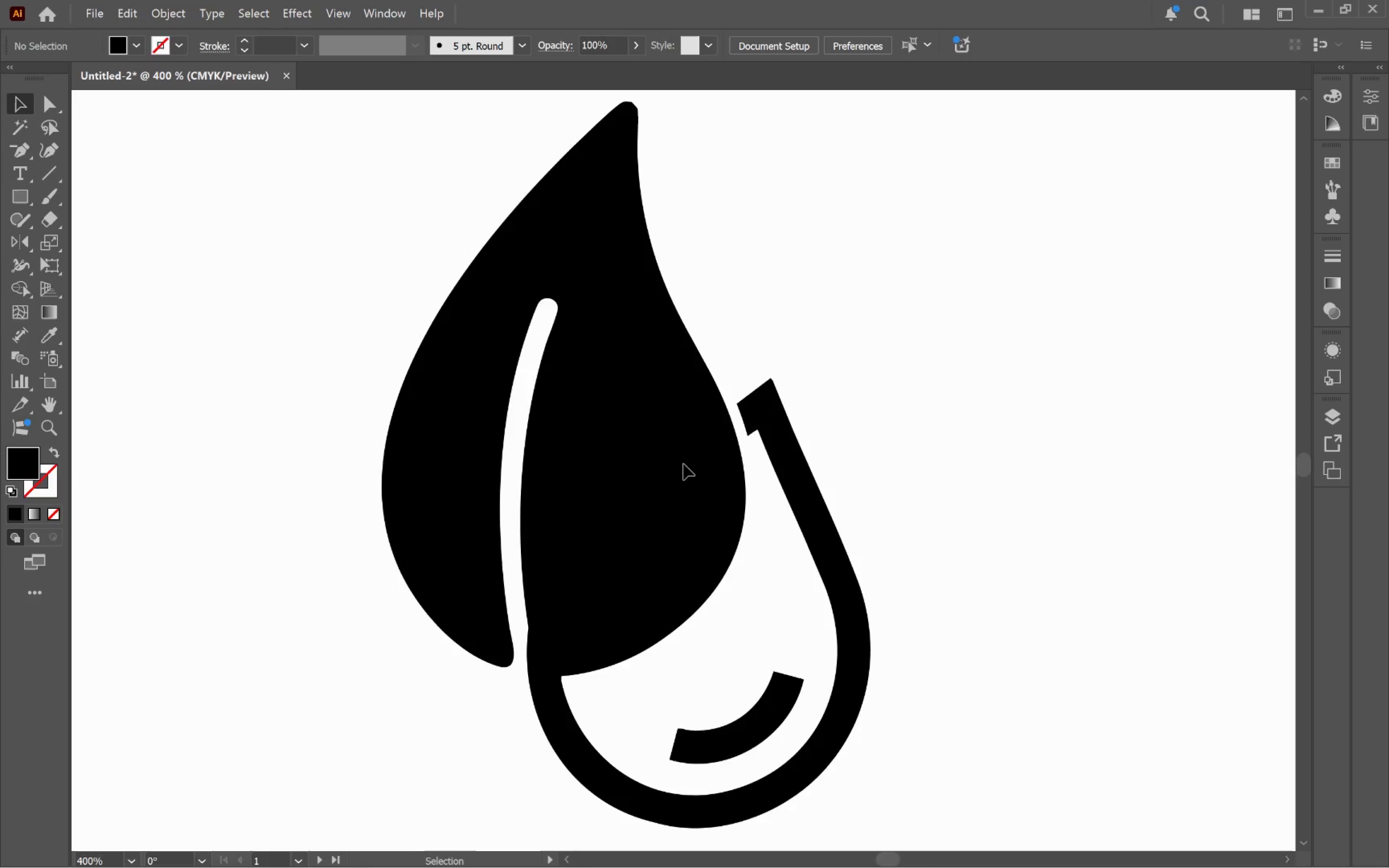 
key(Alt+Control+2)
 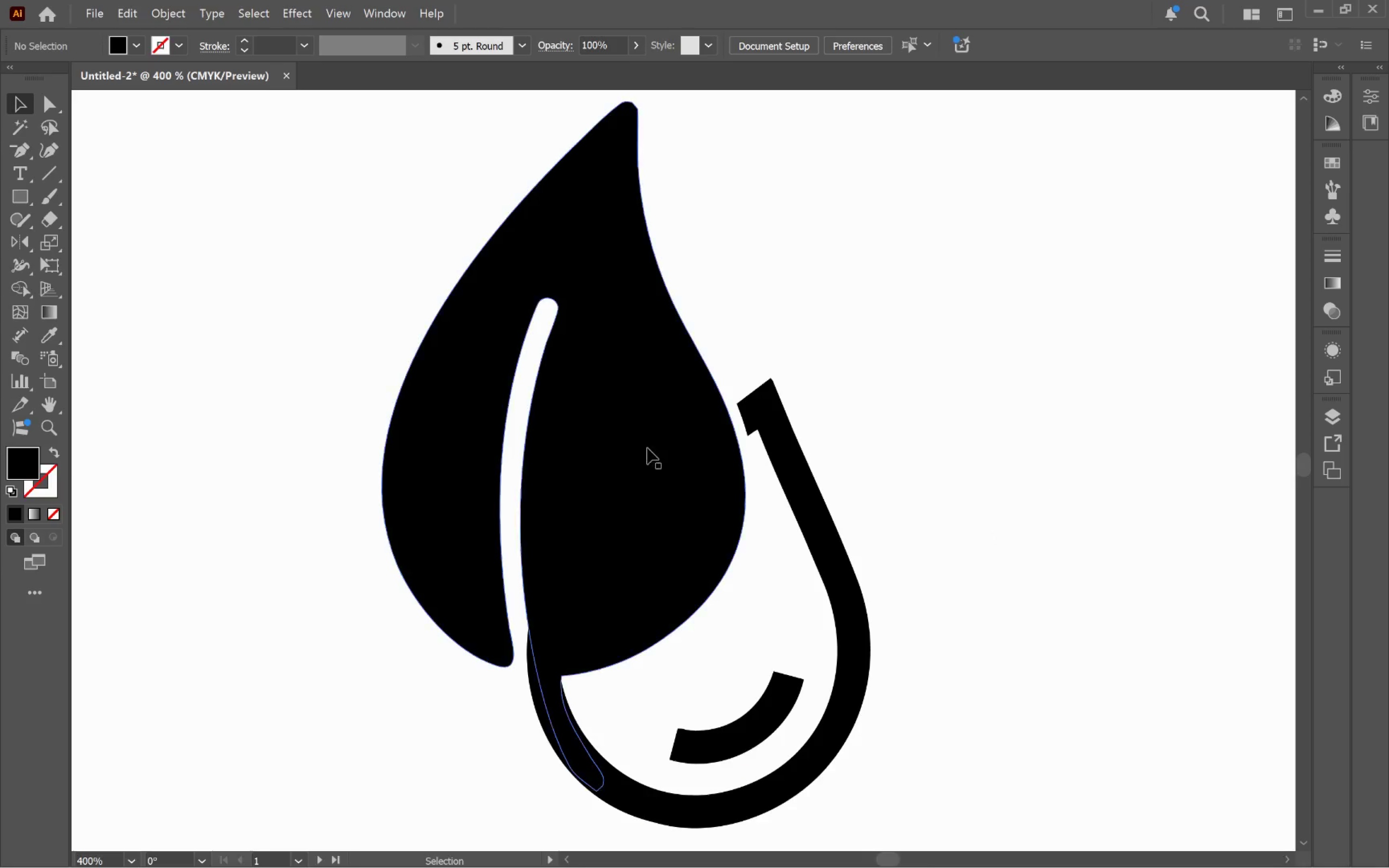 
left_click([612, 447])
 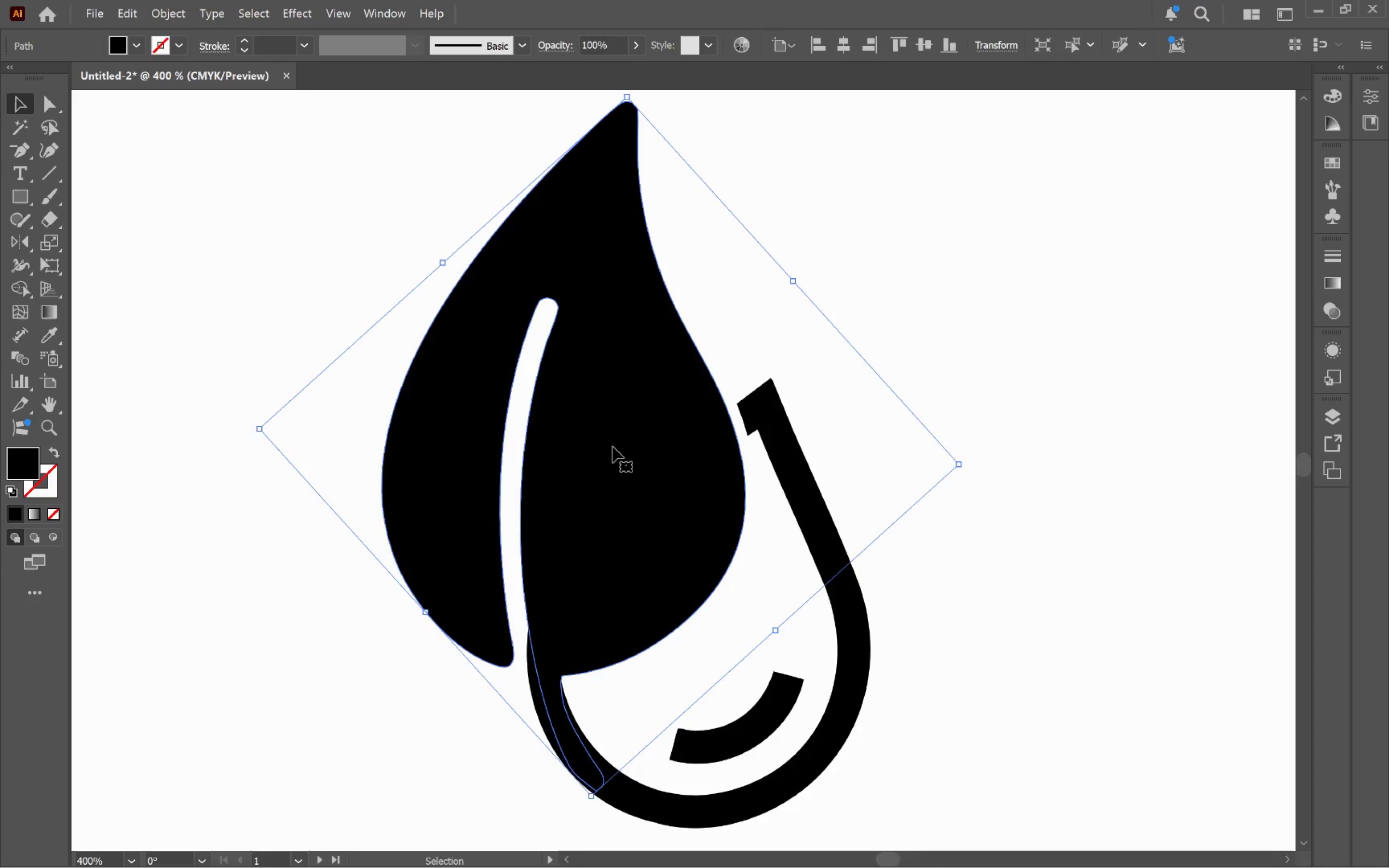 
hold_key(key=ShiftLeft, duration=0.83)
left_click([814, 504])
 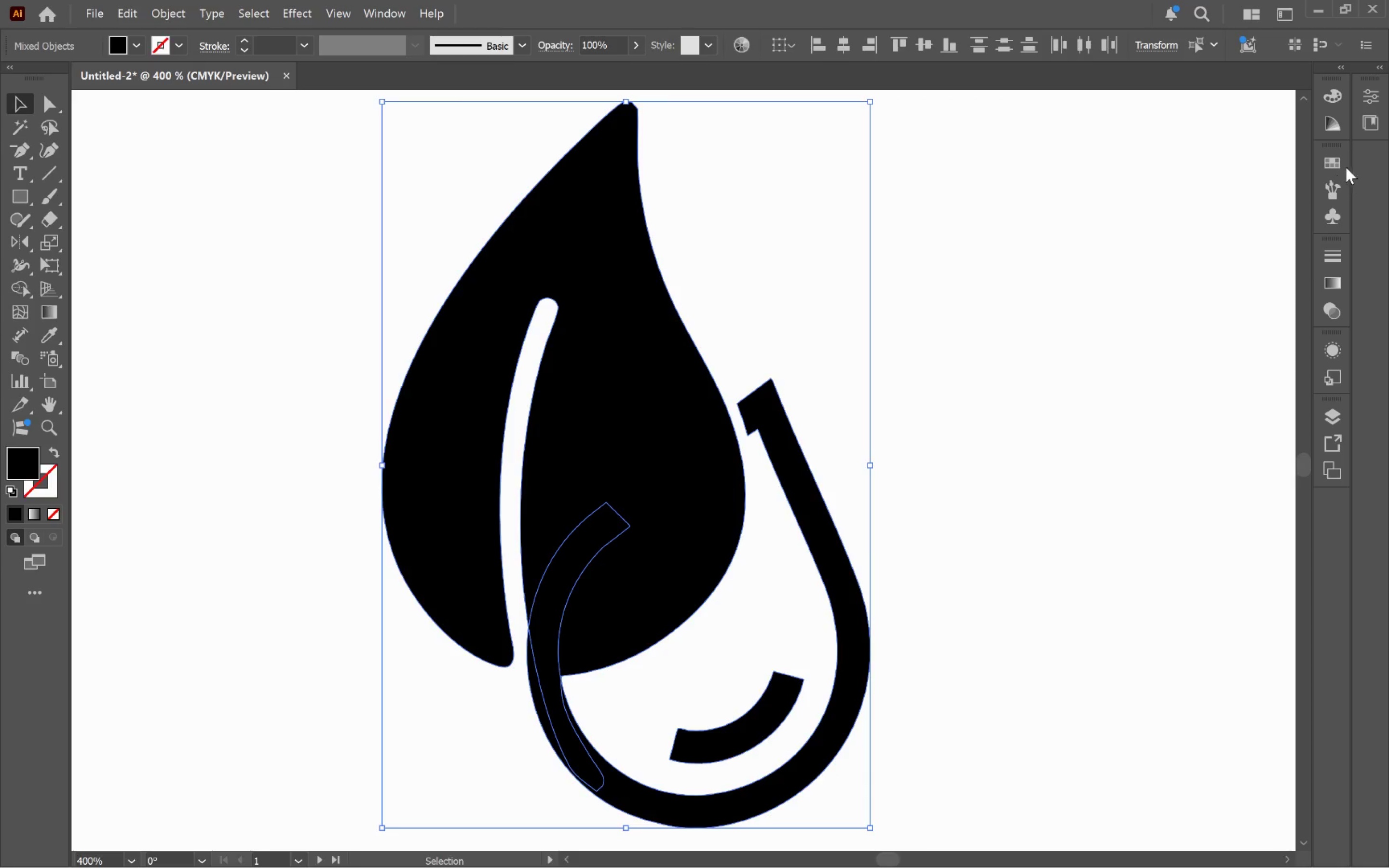 
left_click([1376, 97])
 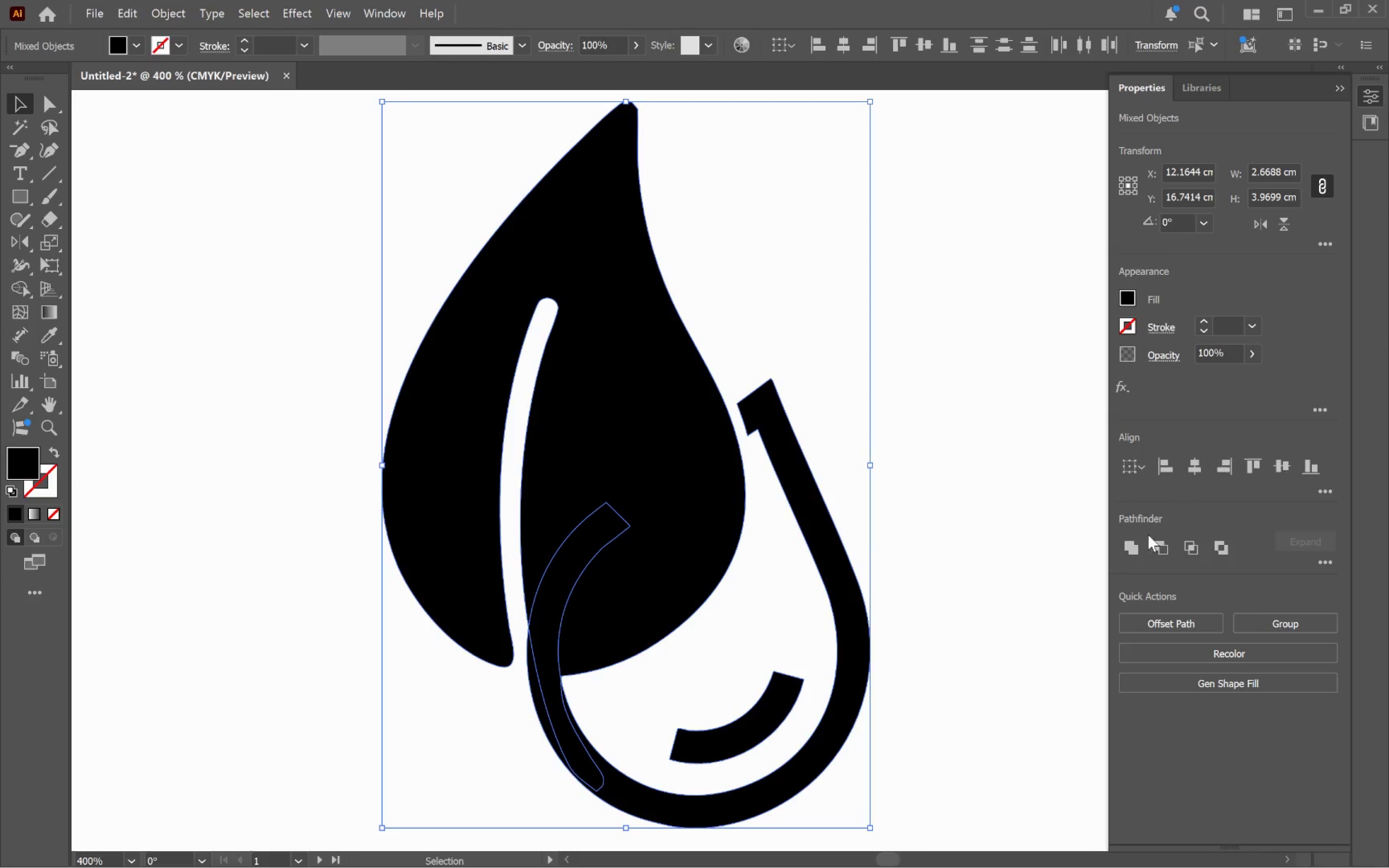 
left_click([1133, 546])
 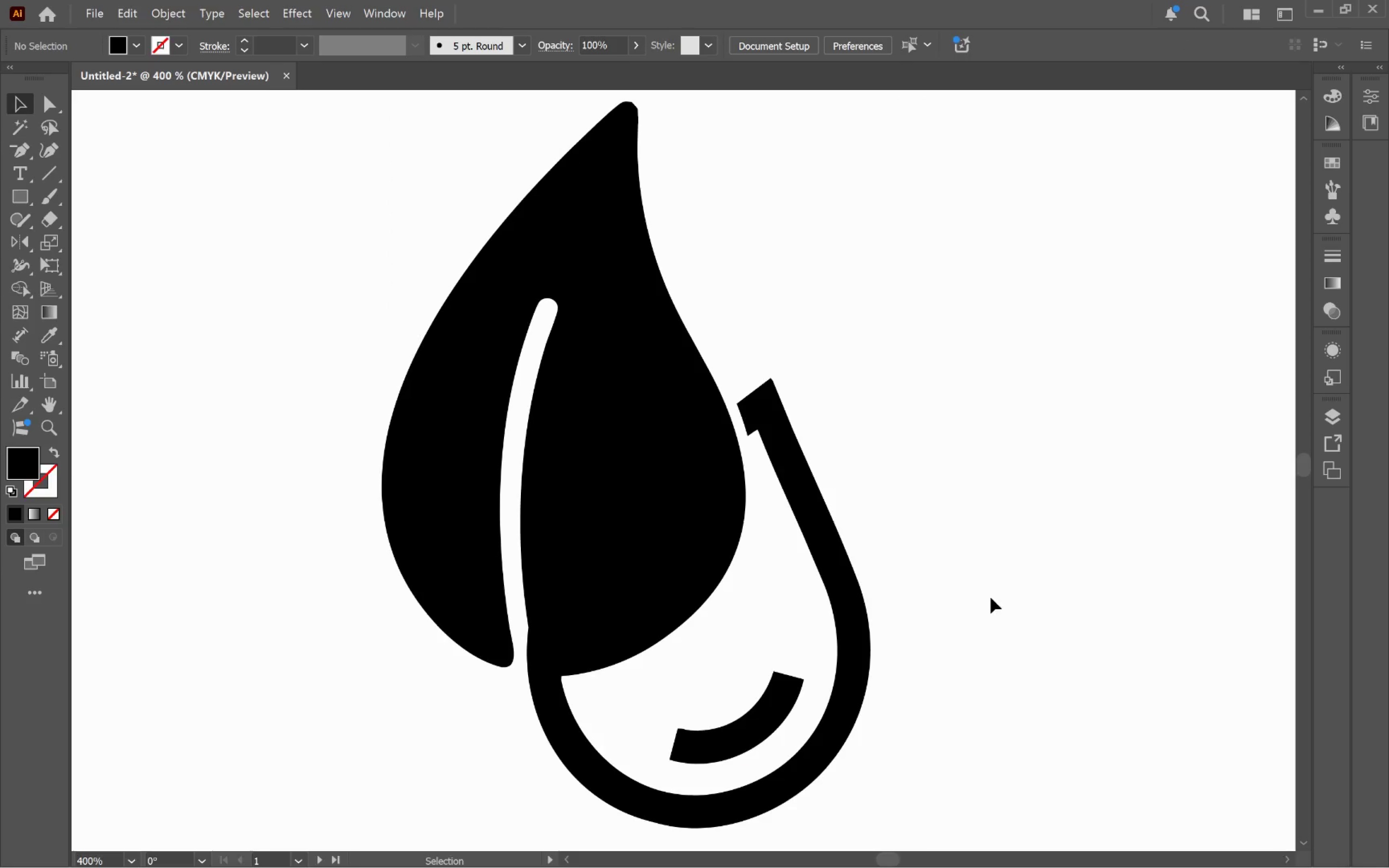 
left_click([559, 581])
 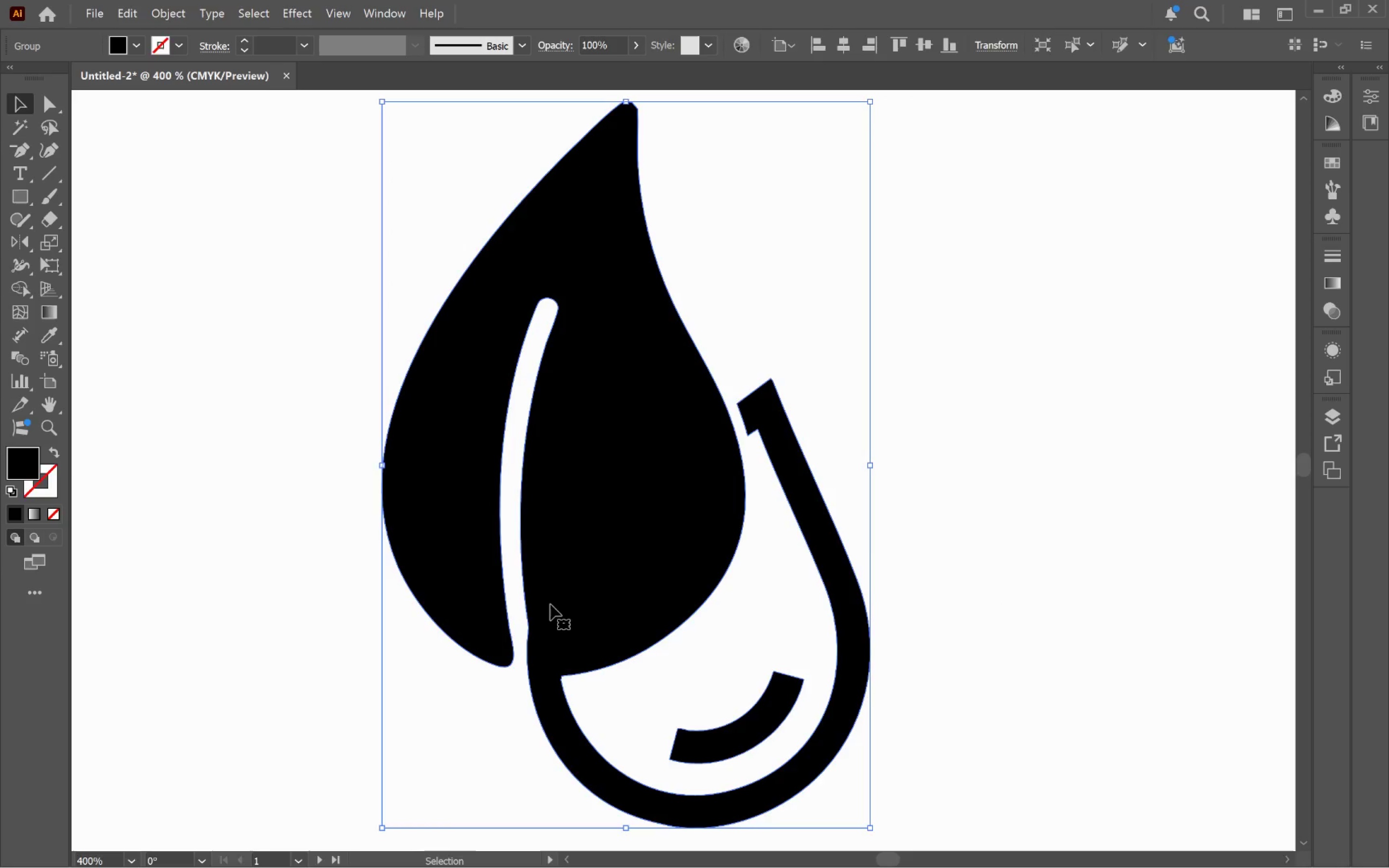 
key(A)
 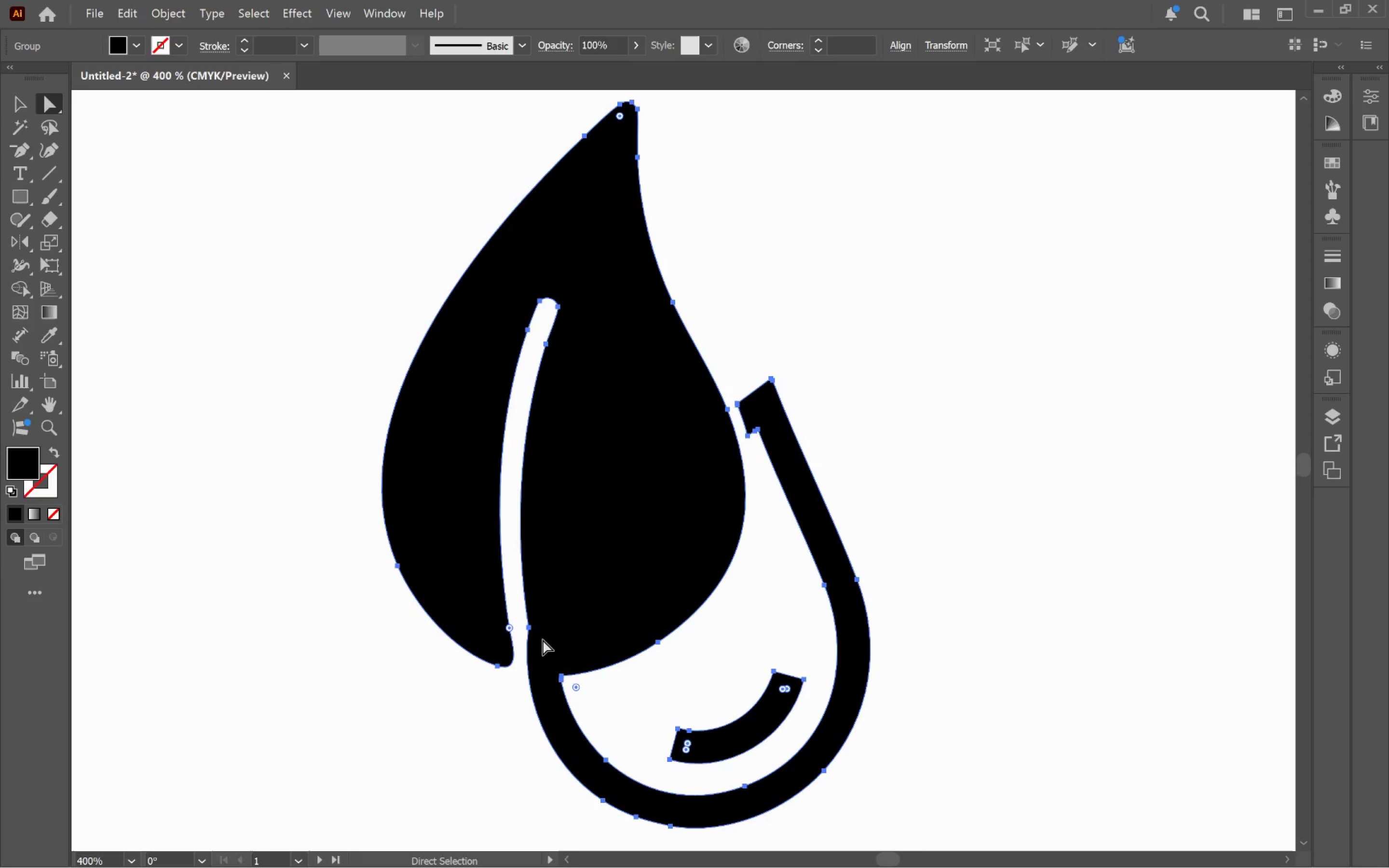 
hold_key(key=AltLeft, duration=0.47)
scroll: coordinate [543, 639], scroll_direction: up, amount: 3.0
 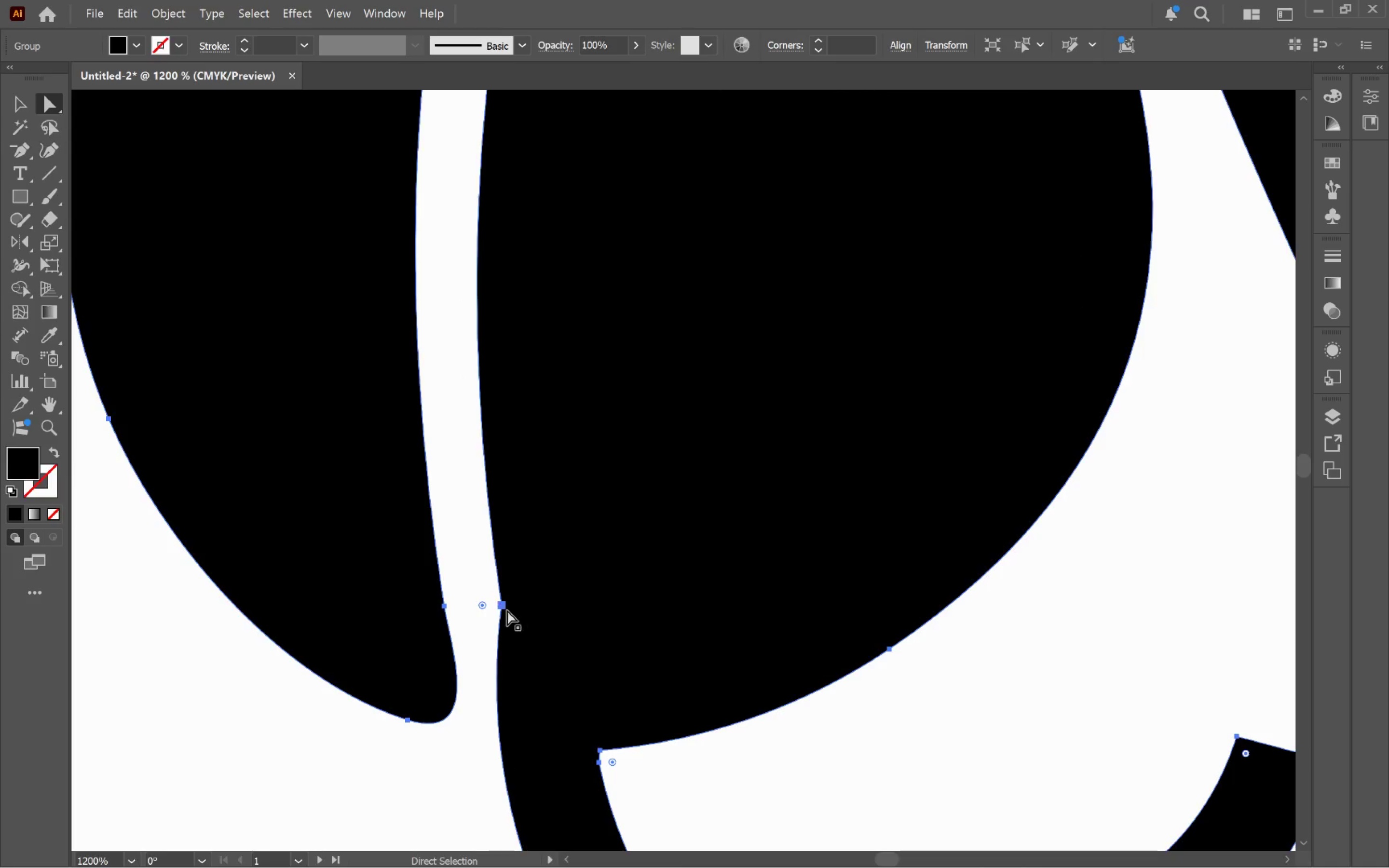 
left_click([504, 607])
 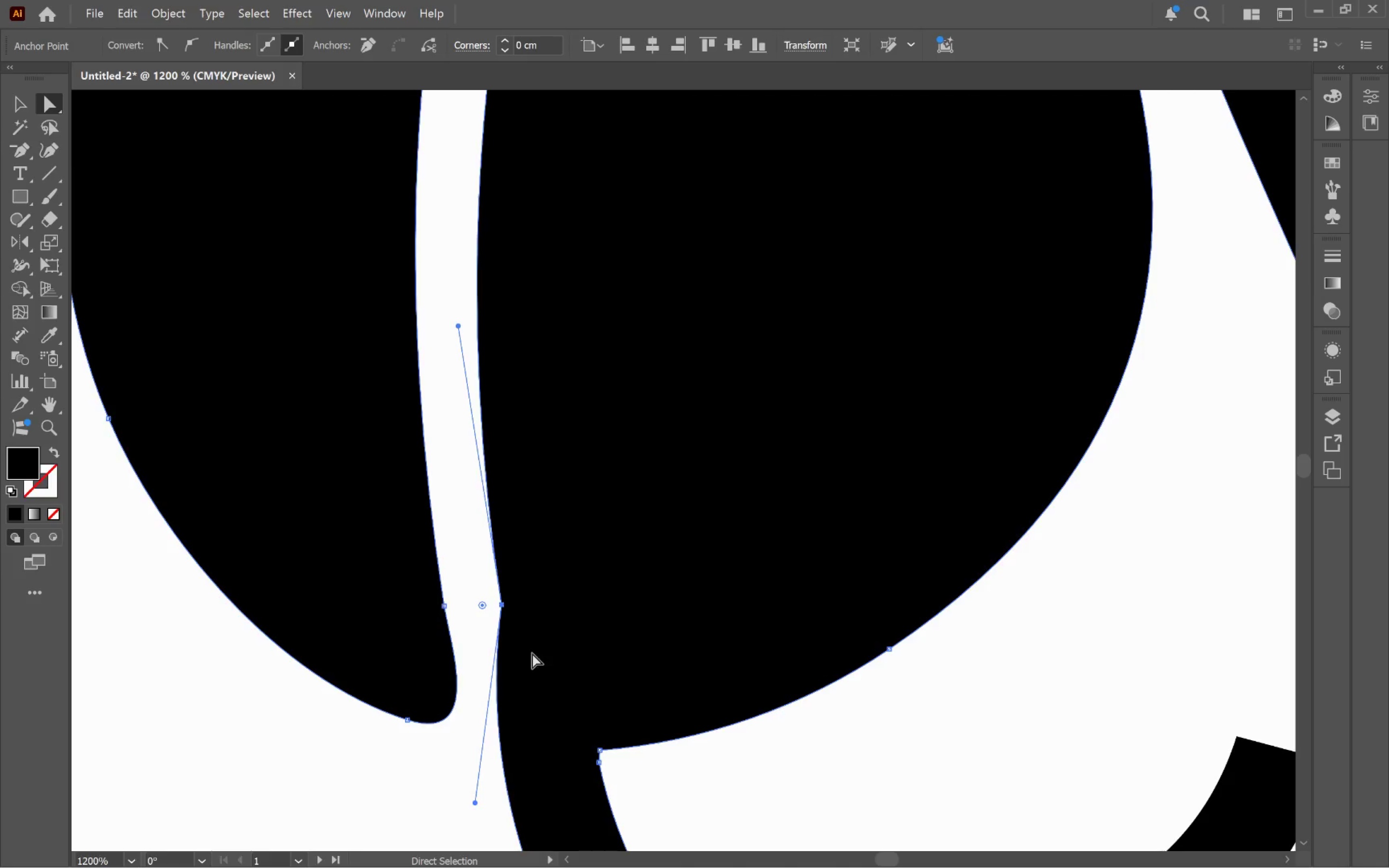 
left_click([502, 602])
 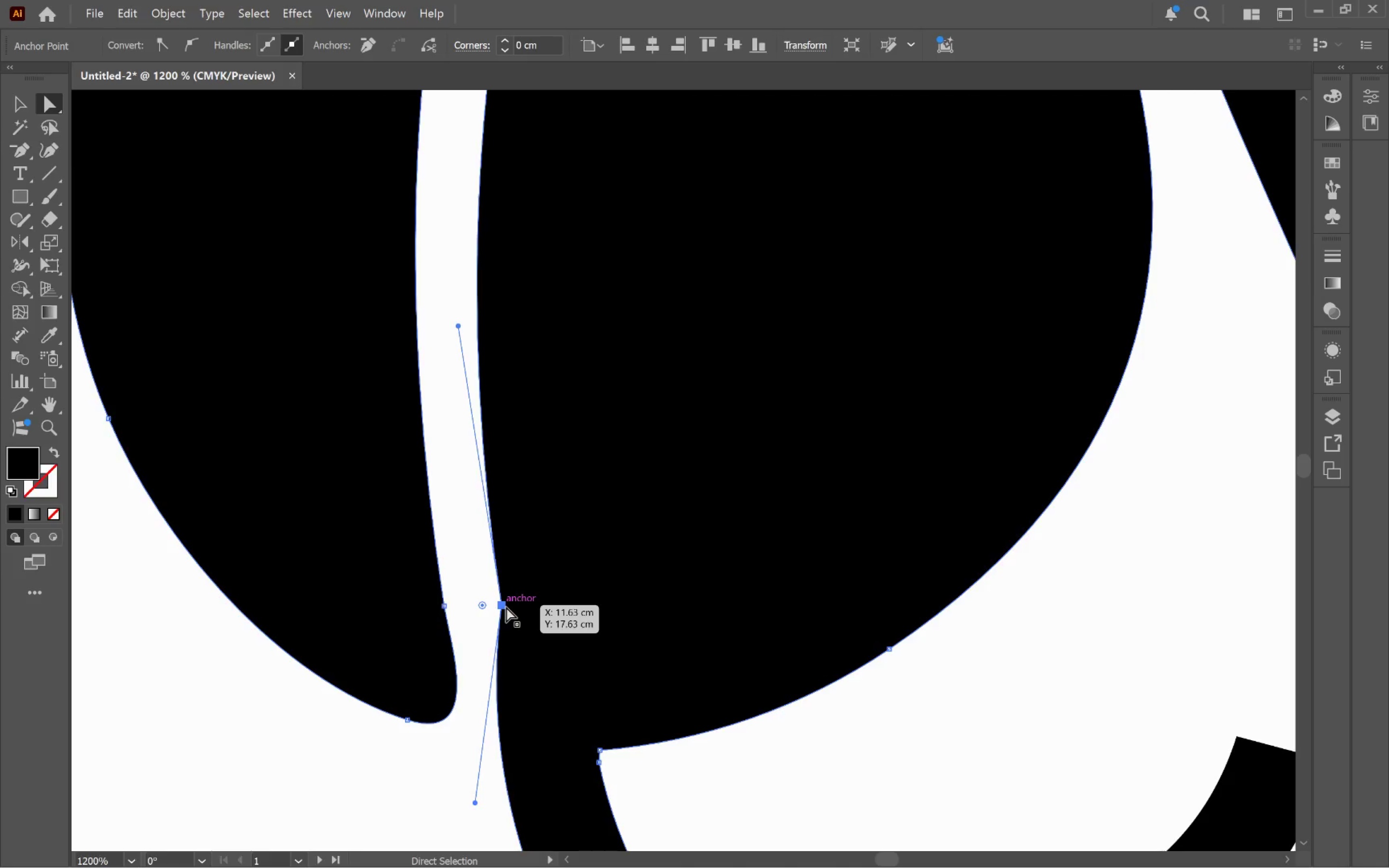 
left_click_drag(start_coordinate=[505, 606], to_coordinate=[487, 560])
 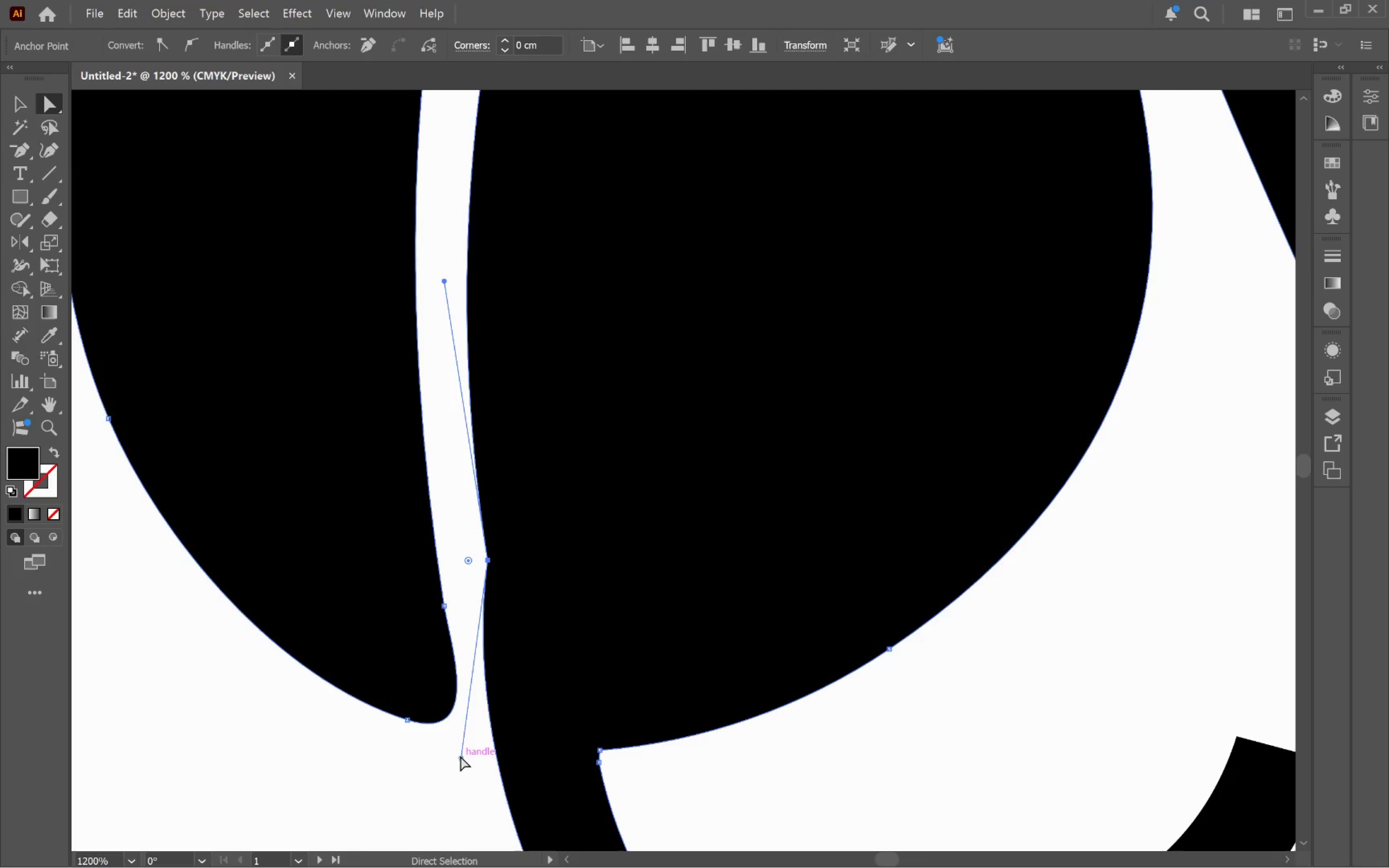 
left_click_drag(start_coordinate=[460, 756], to_coordinate=[484, 759])
 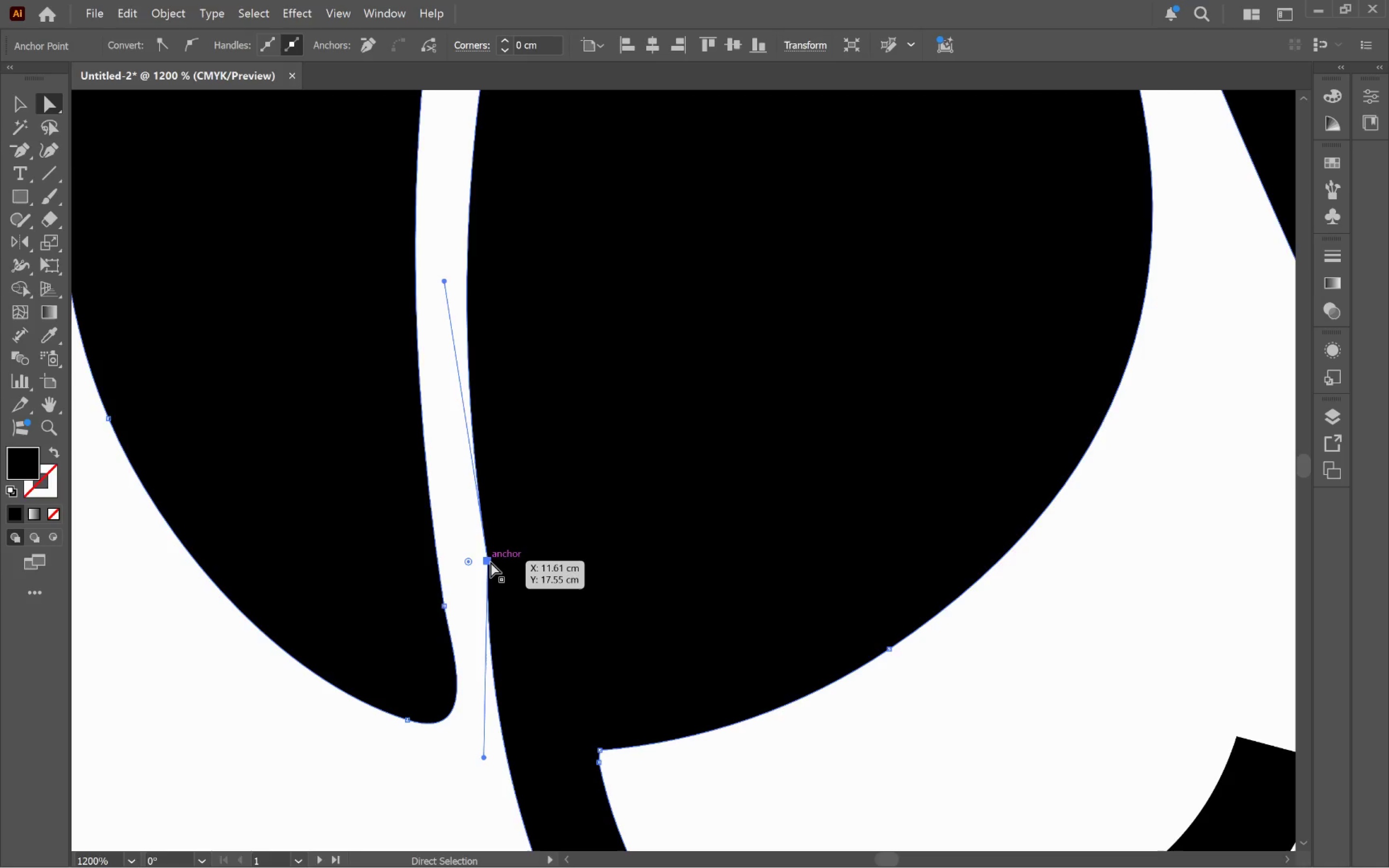 
left_click_drag(start_coordinate=[490, 562], to_coordinate=[472, 581])
 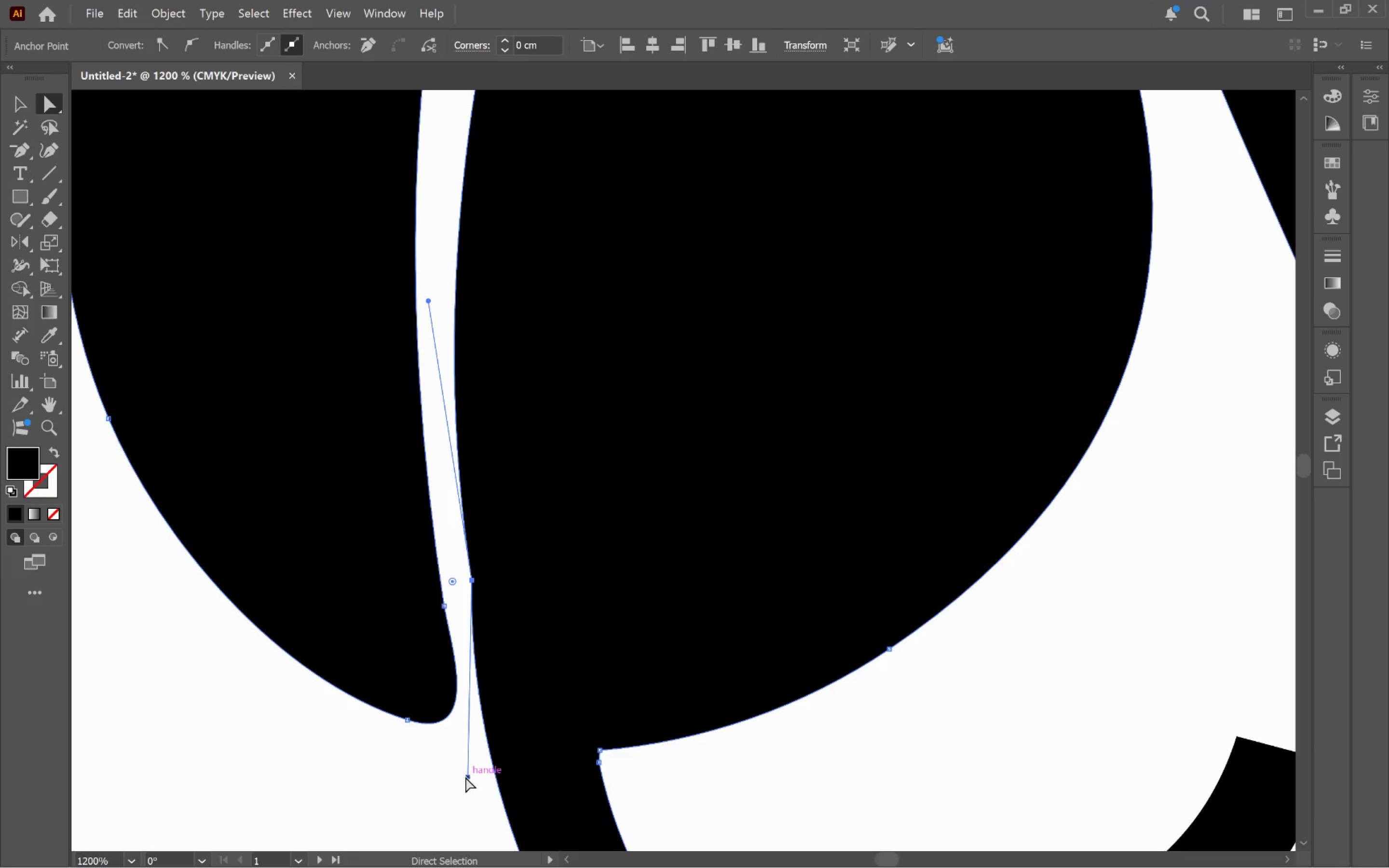 
left_click_drag(start_coordinate=[469, 776], to_coordinate=[515, 782])
 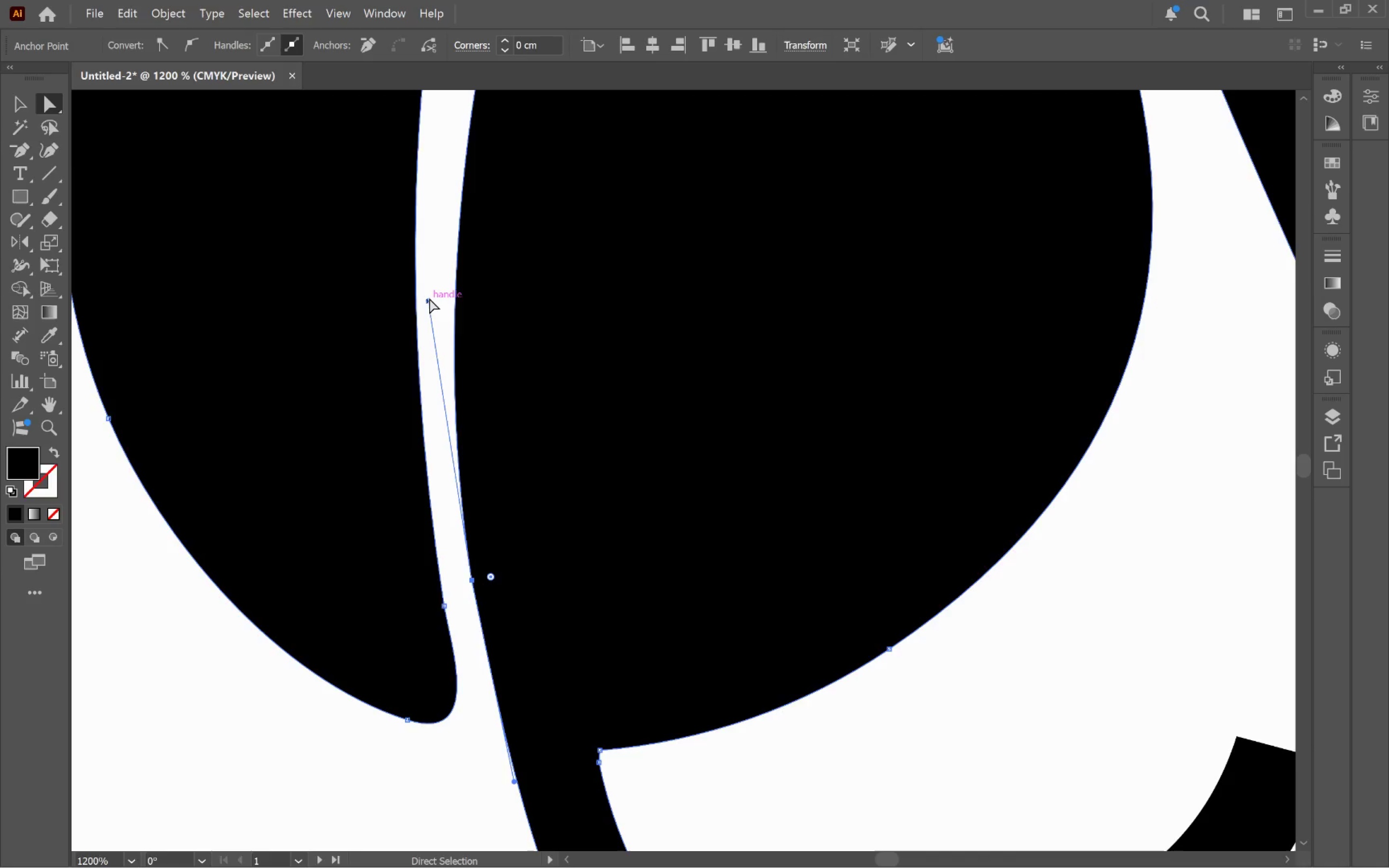 
left_click_drag(start_coordinate=[429, 298], to_coordinate=[437, 299])
 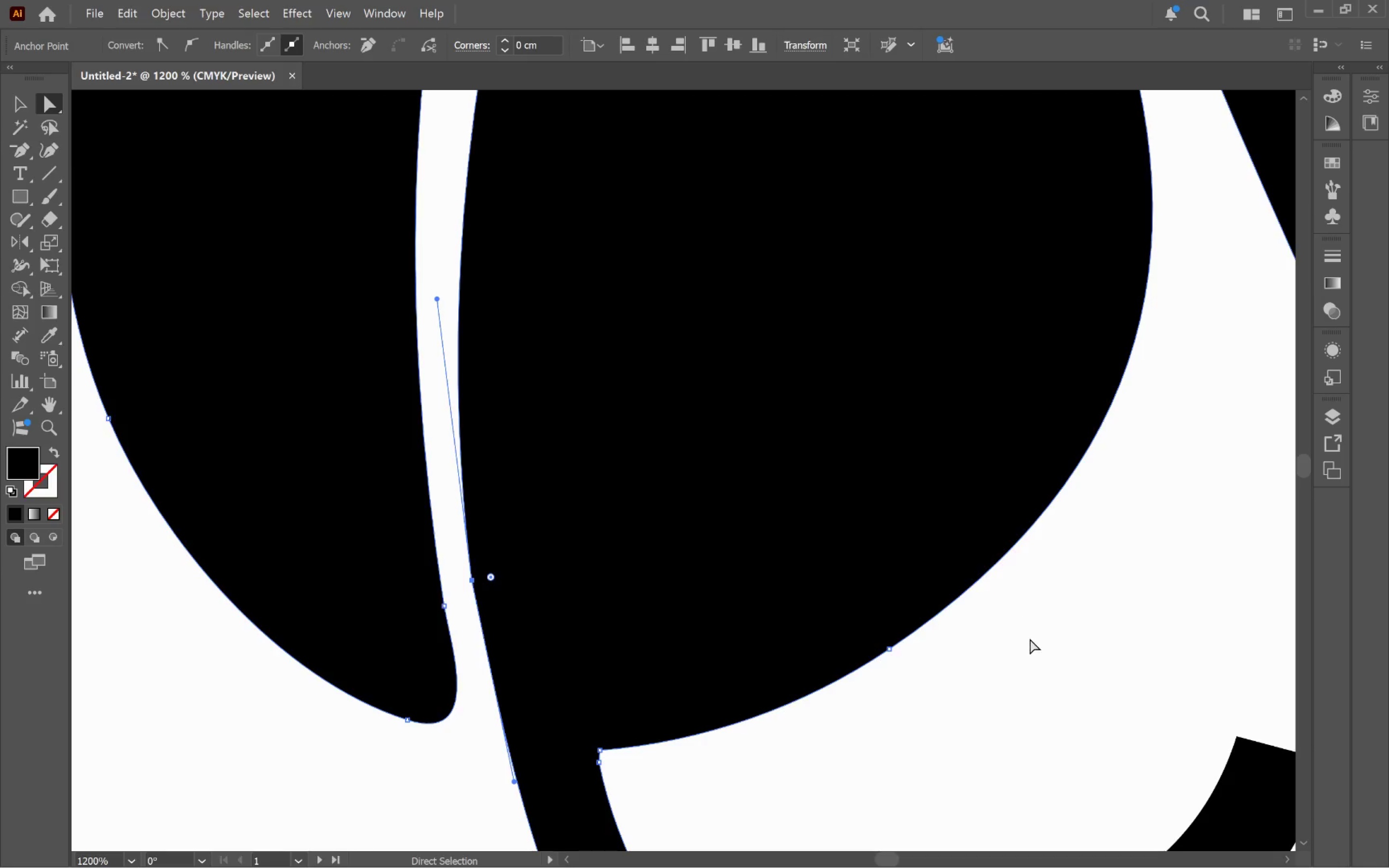 
hold_key(key=ControlLeft, duration=0.38)
left_click([1031, 640])
 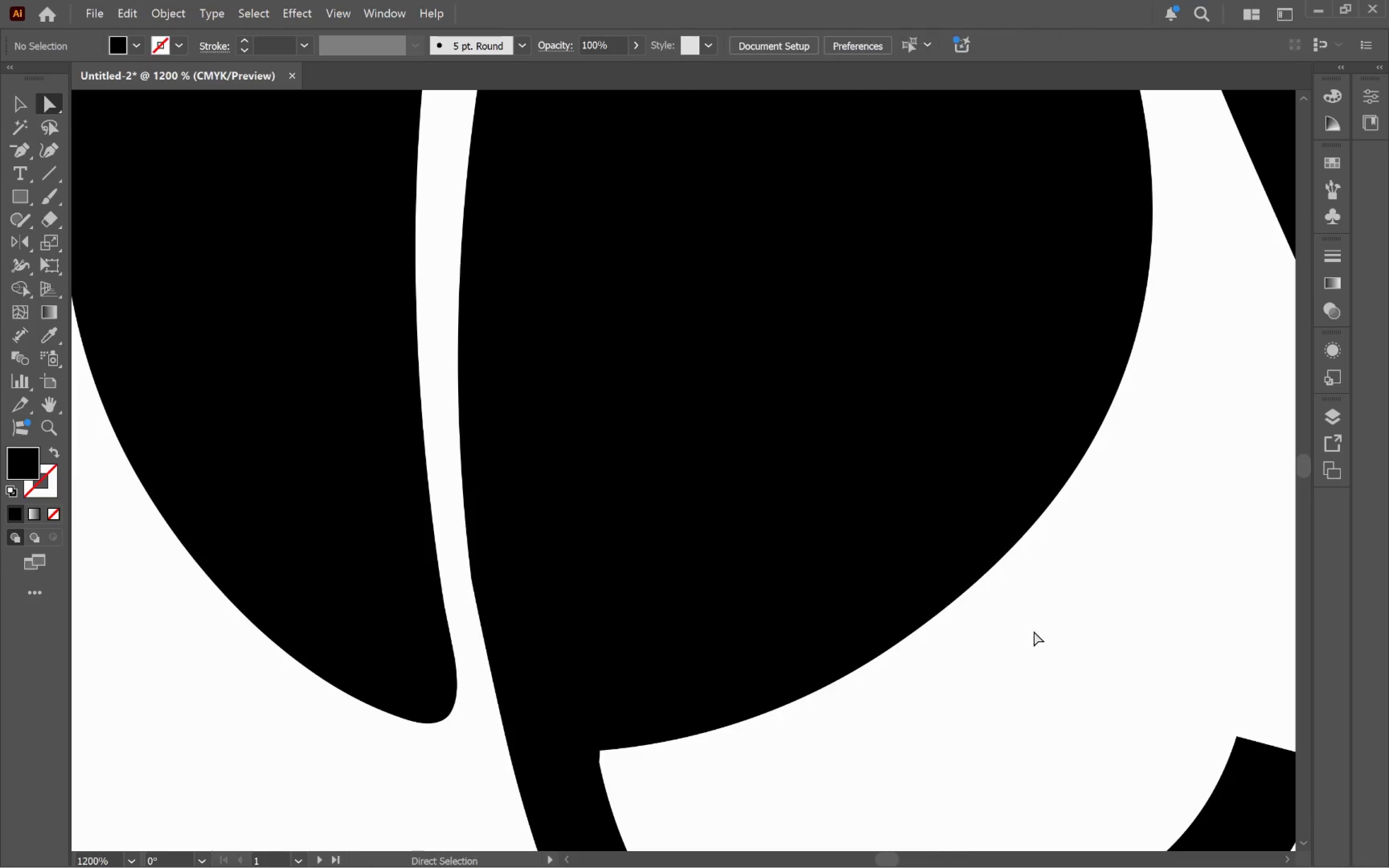 
hold_key(key=AltLeft, duration=0.45)
 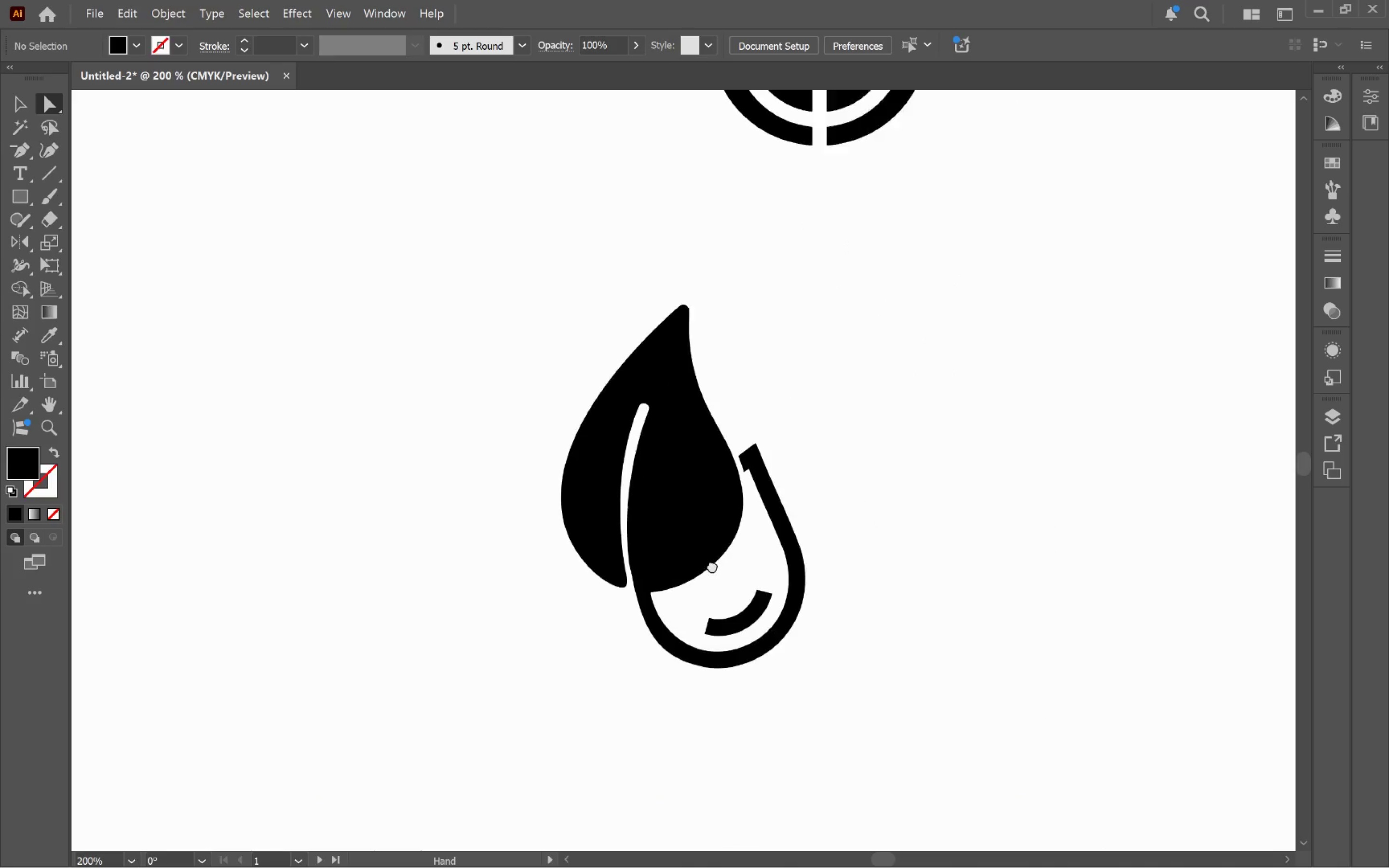 
hold_key(key=Space, duration=0.72)
 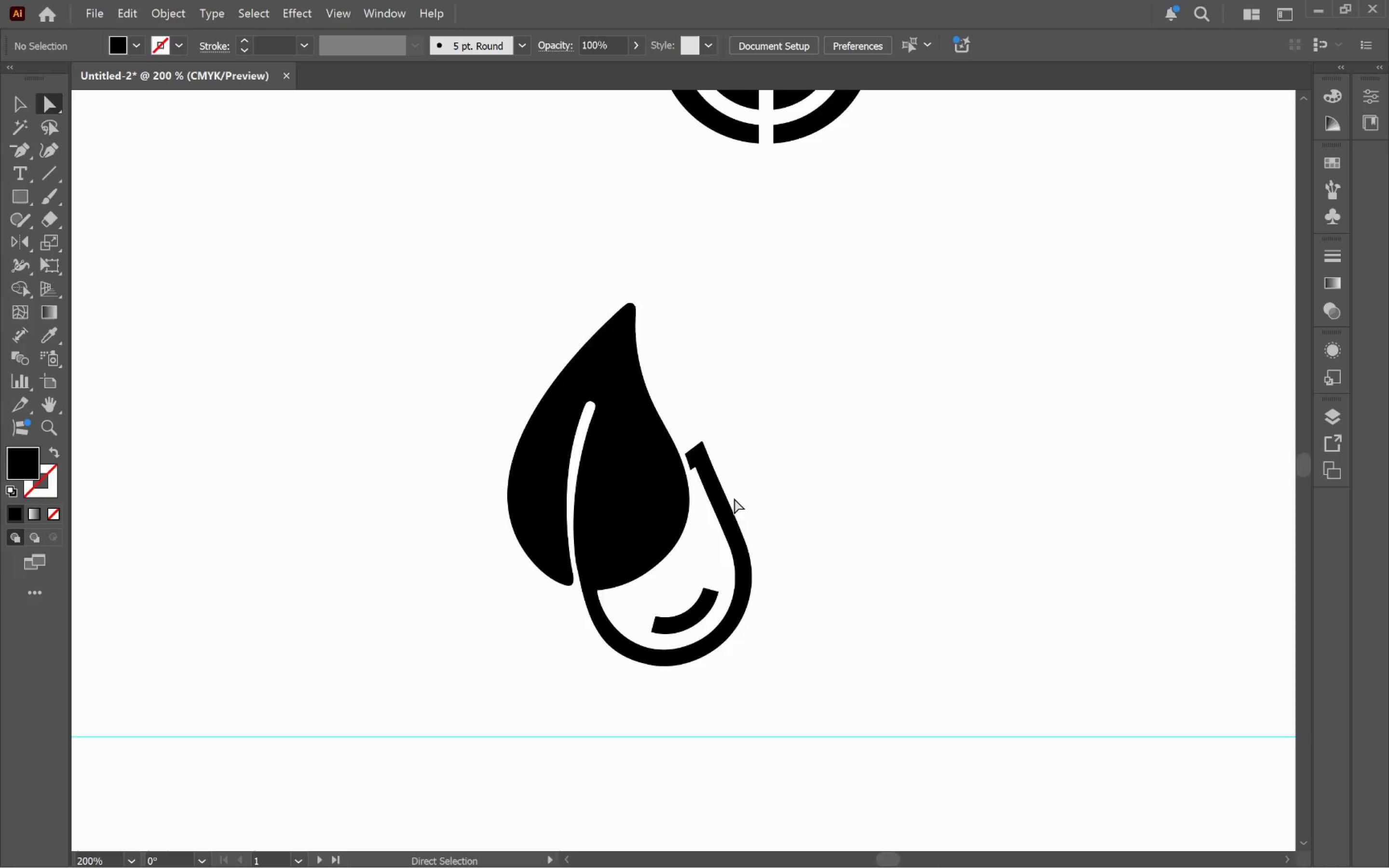 
left_click_drag(start_coordinate=[1036, 624], to_coordinate=[670, 568])
 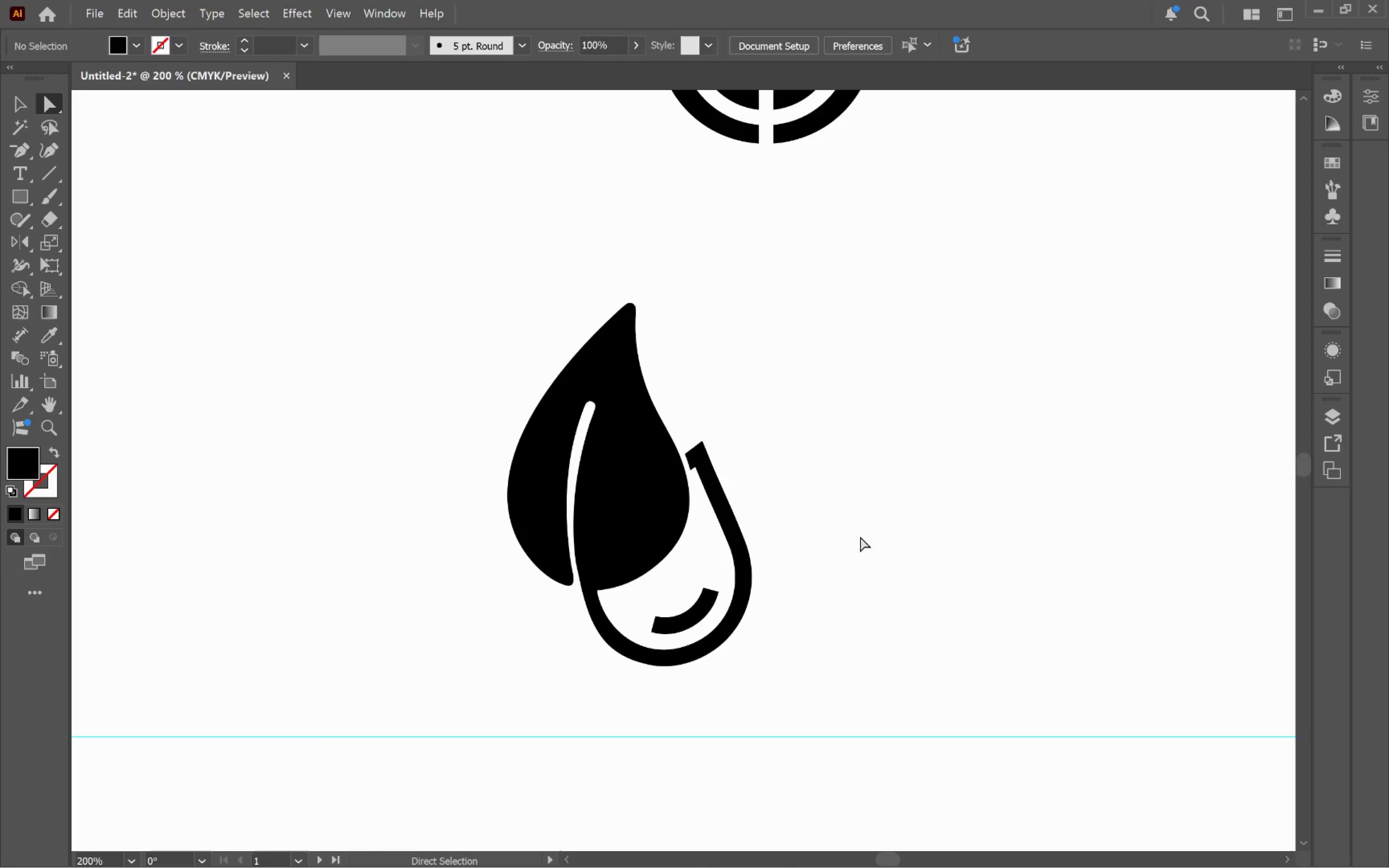 
scroll: coordinate [1036, 626], scroll_direction: down, amount: 4.0
 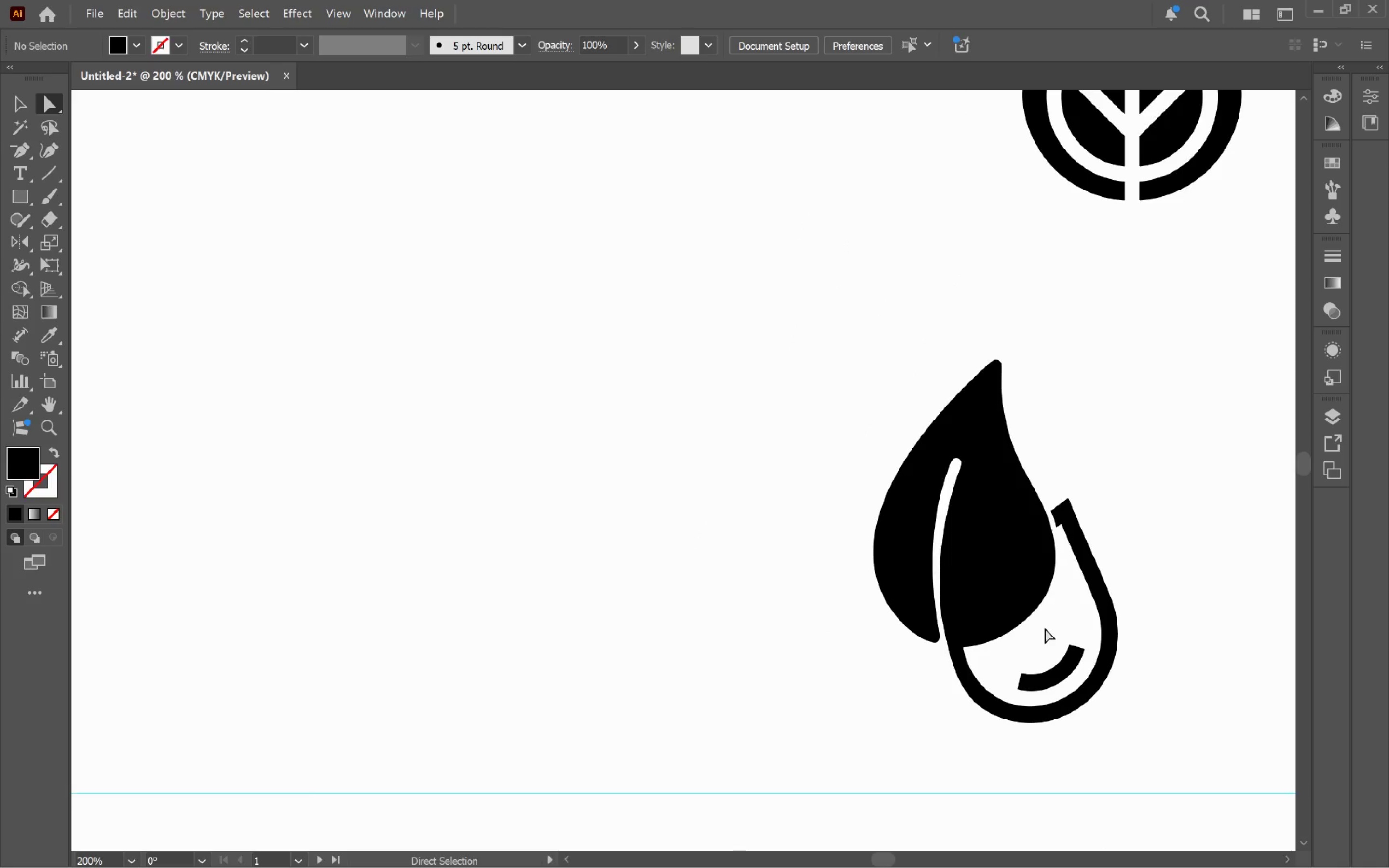 
left_click([864, 526])
 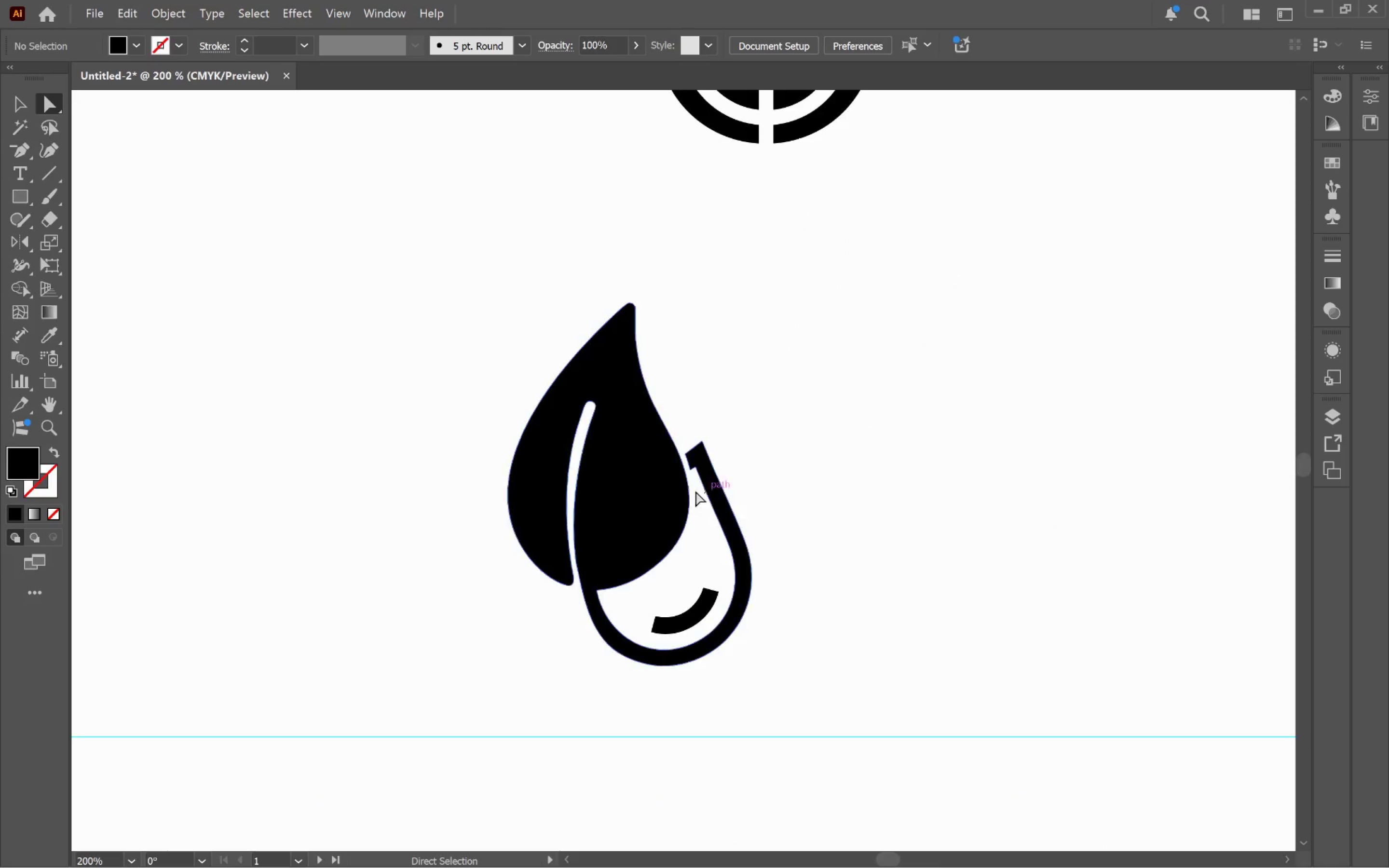 
hold_key(key=AltLeft, duration=1.17)
scroll: coordinate [683, 482], scroll_direction: up, amount: 3.0
 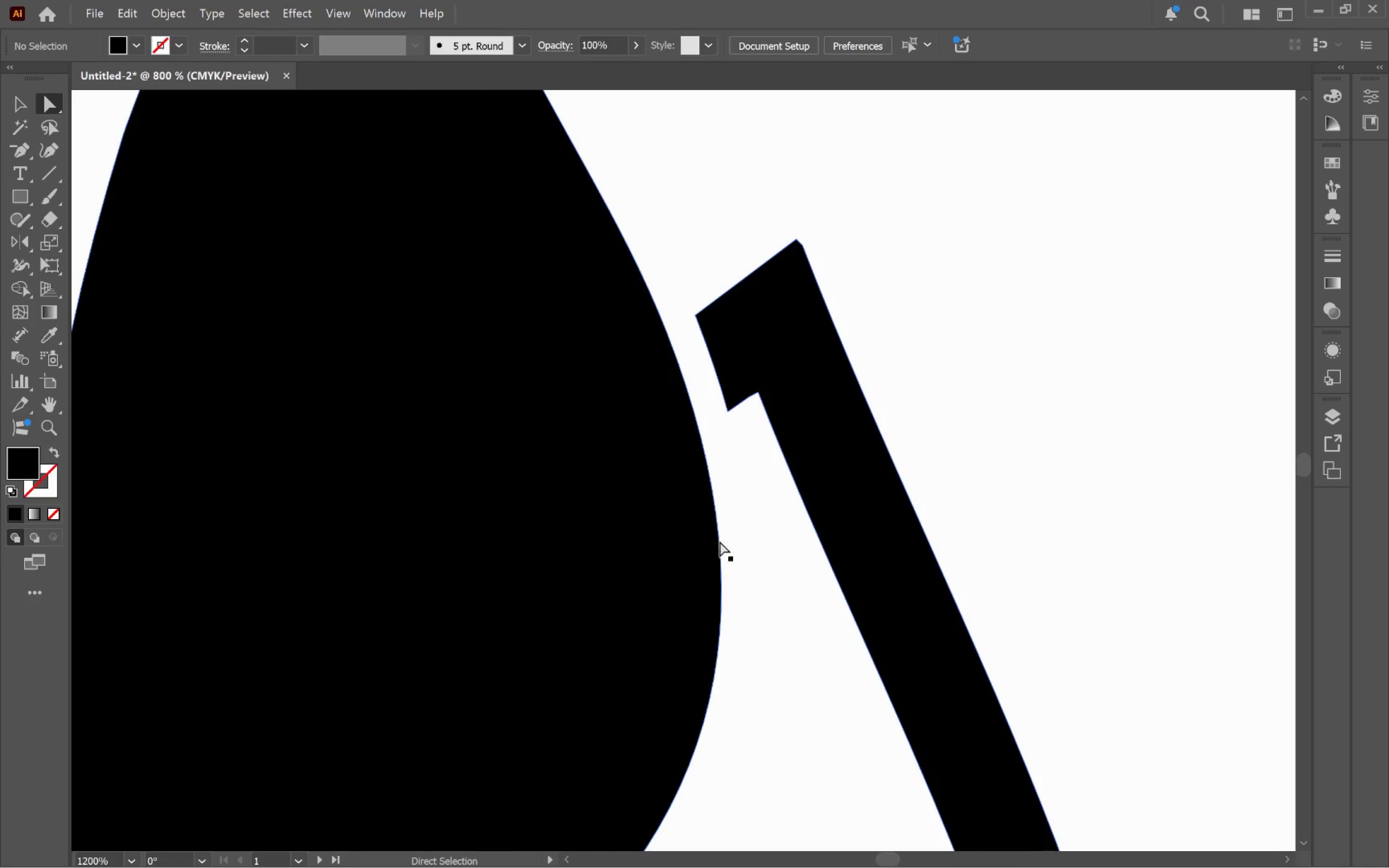 
hold_key(key=AltLeft, duration=0.41)
 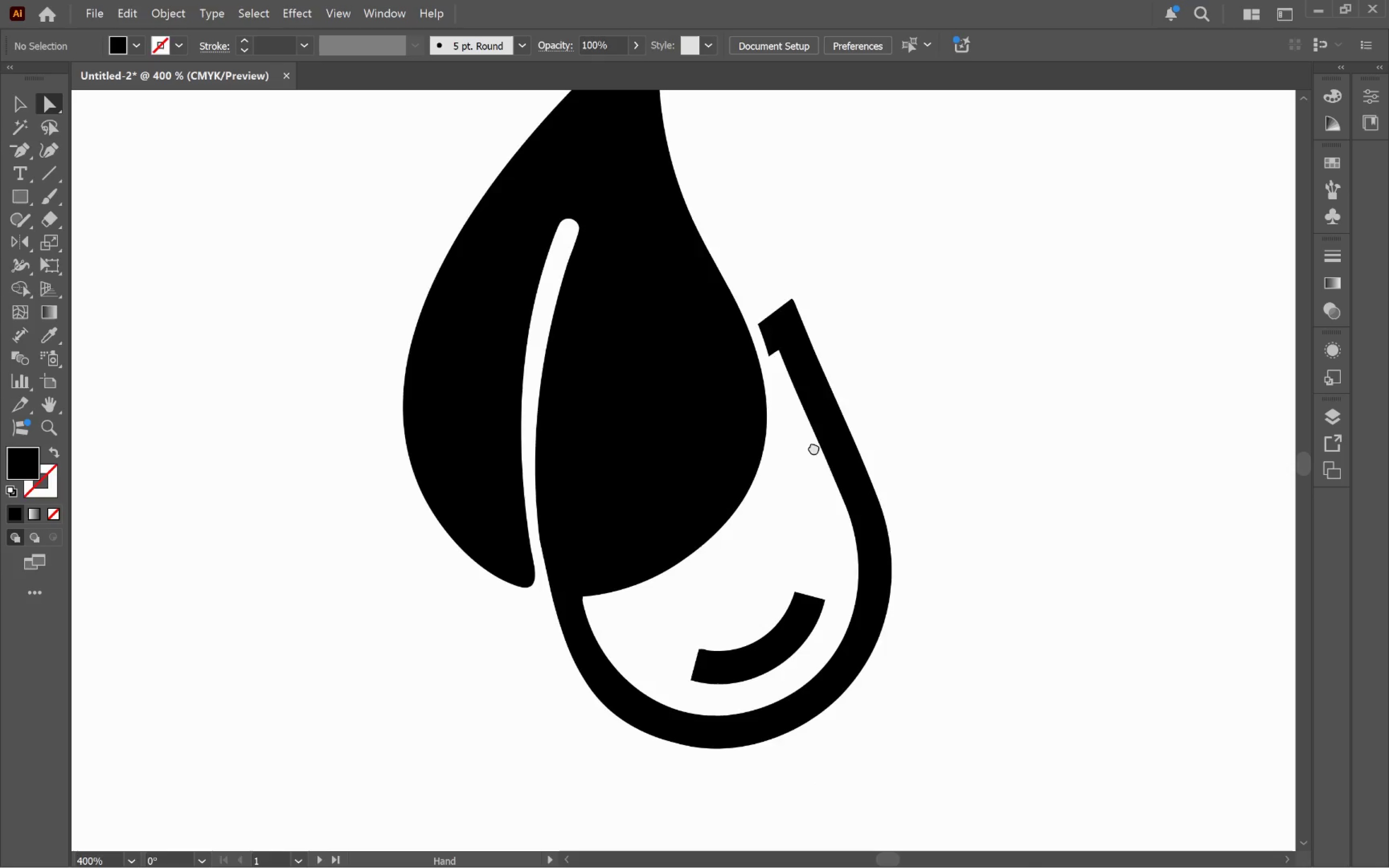 
hold_key(key=Space, duration=1.51)
 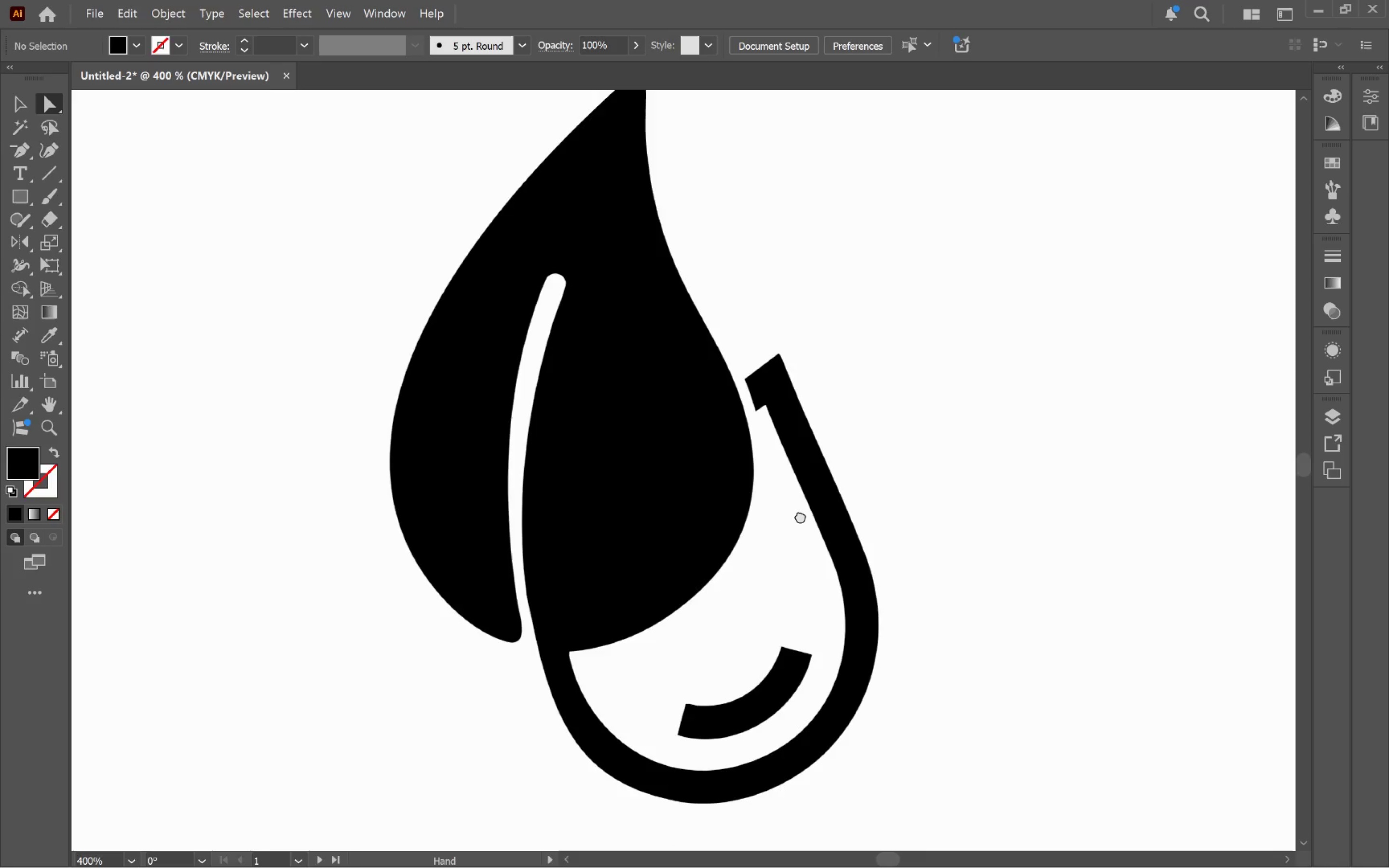 
left_click_drag(start_coordinate=[791, 610], to_coordinate=[793, 510])
 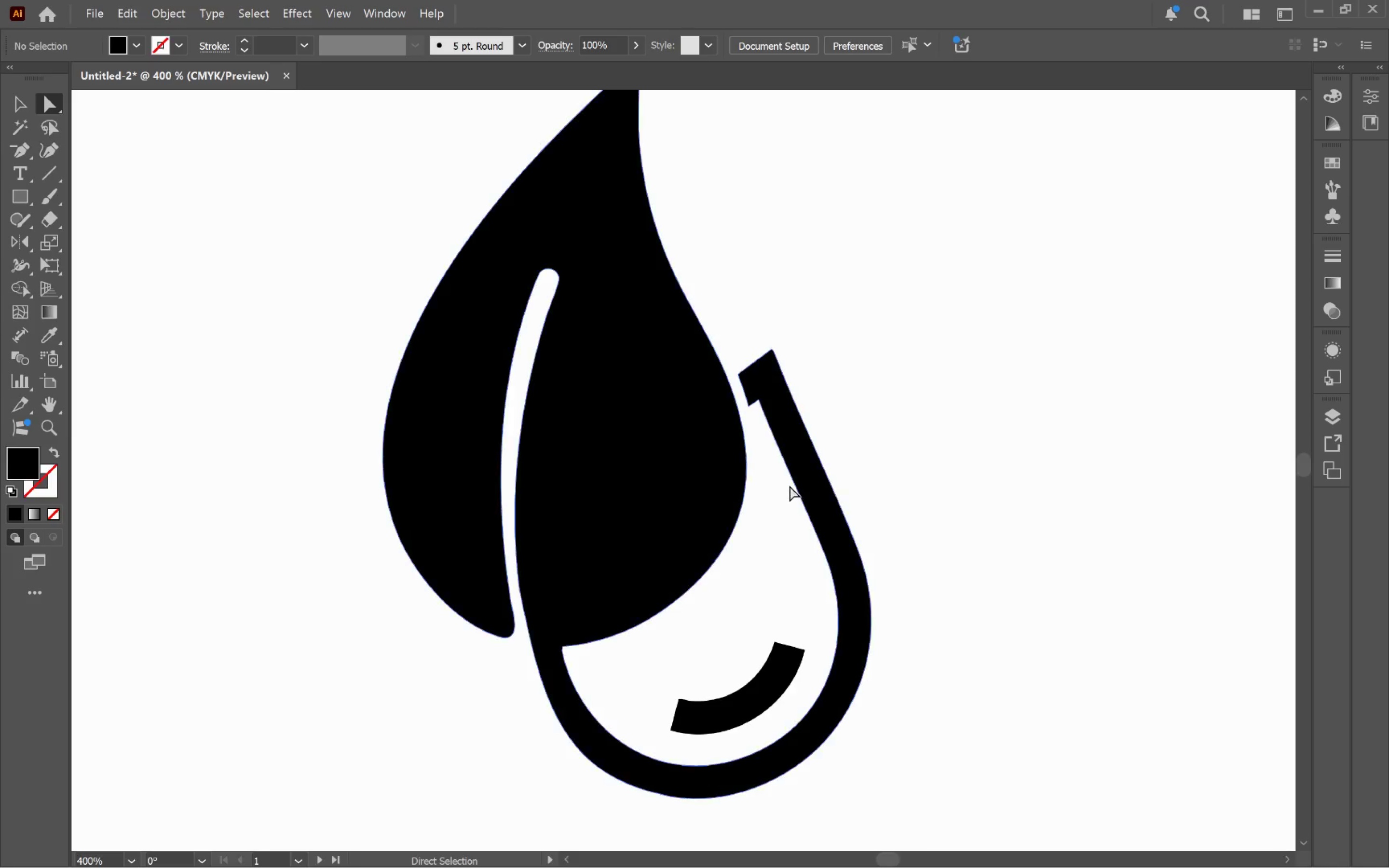 
scroll: coordinate [756, 553], scroll_direction: down, amount: 2.0
 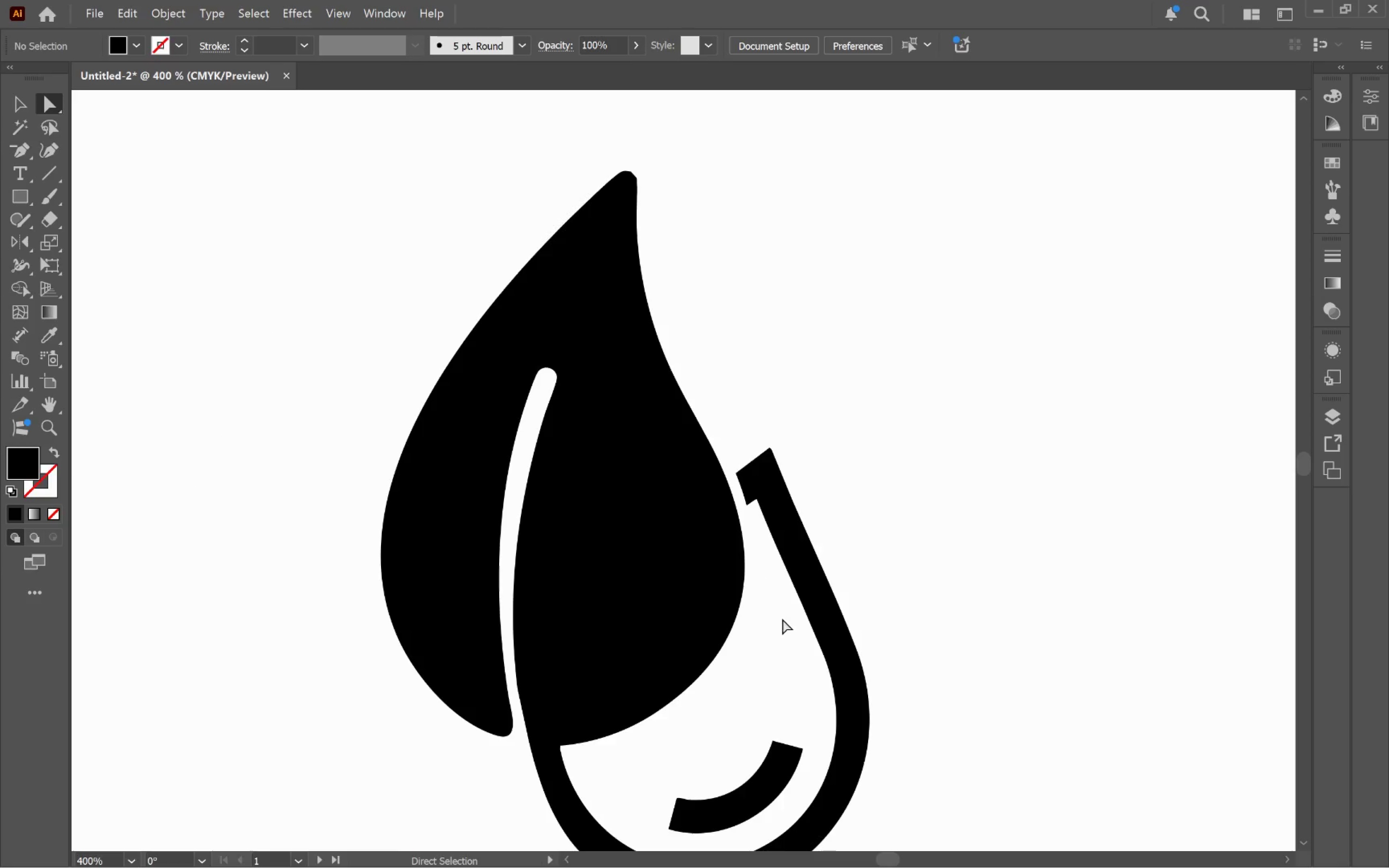 
hold_key(key=Space, duration=1.52)
 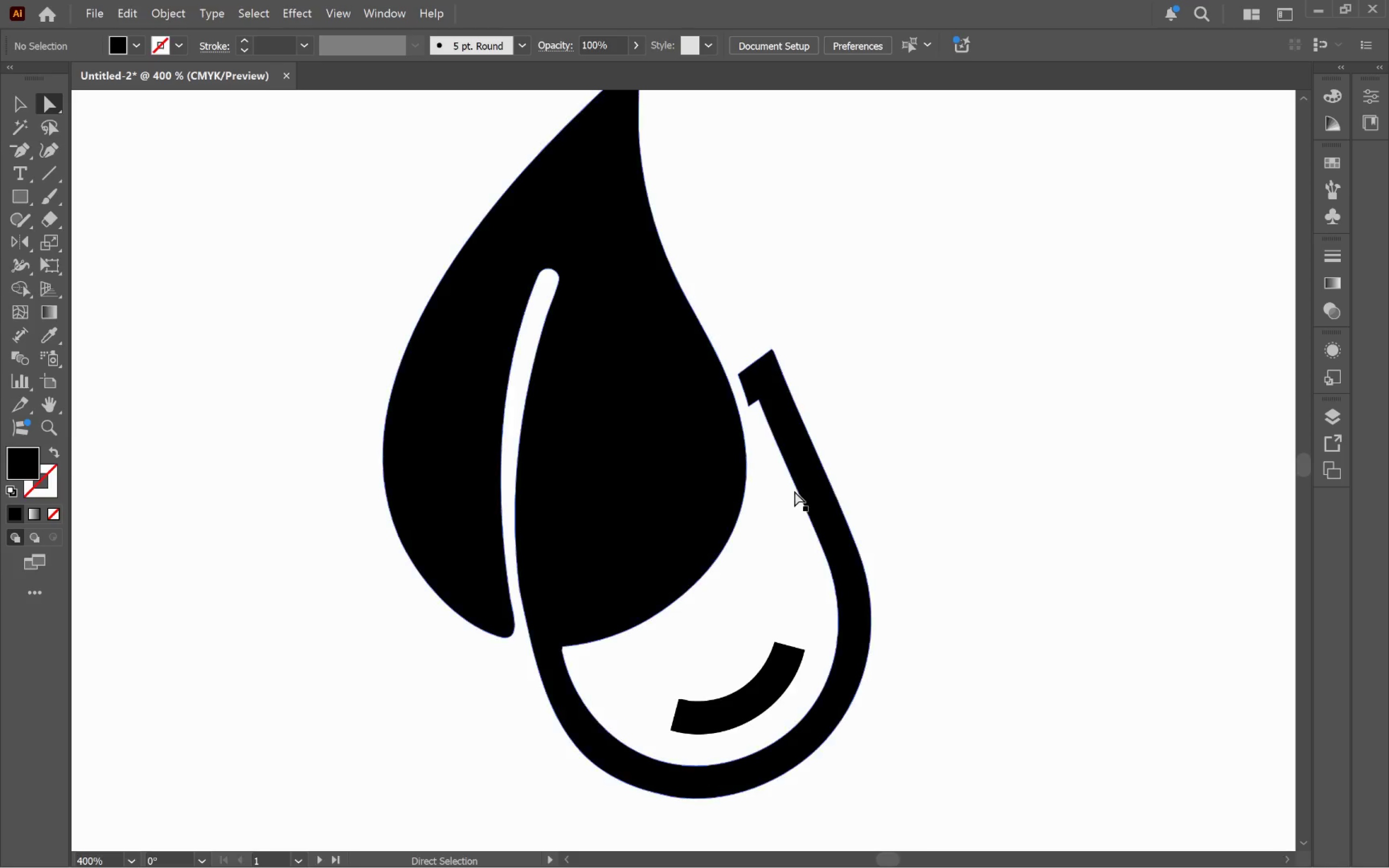 
key(Space)
 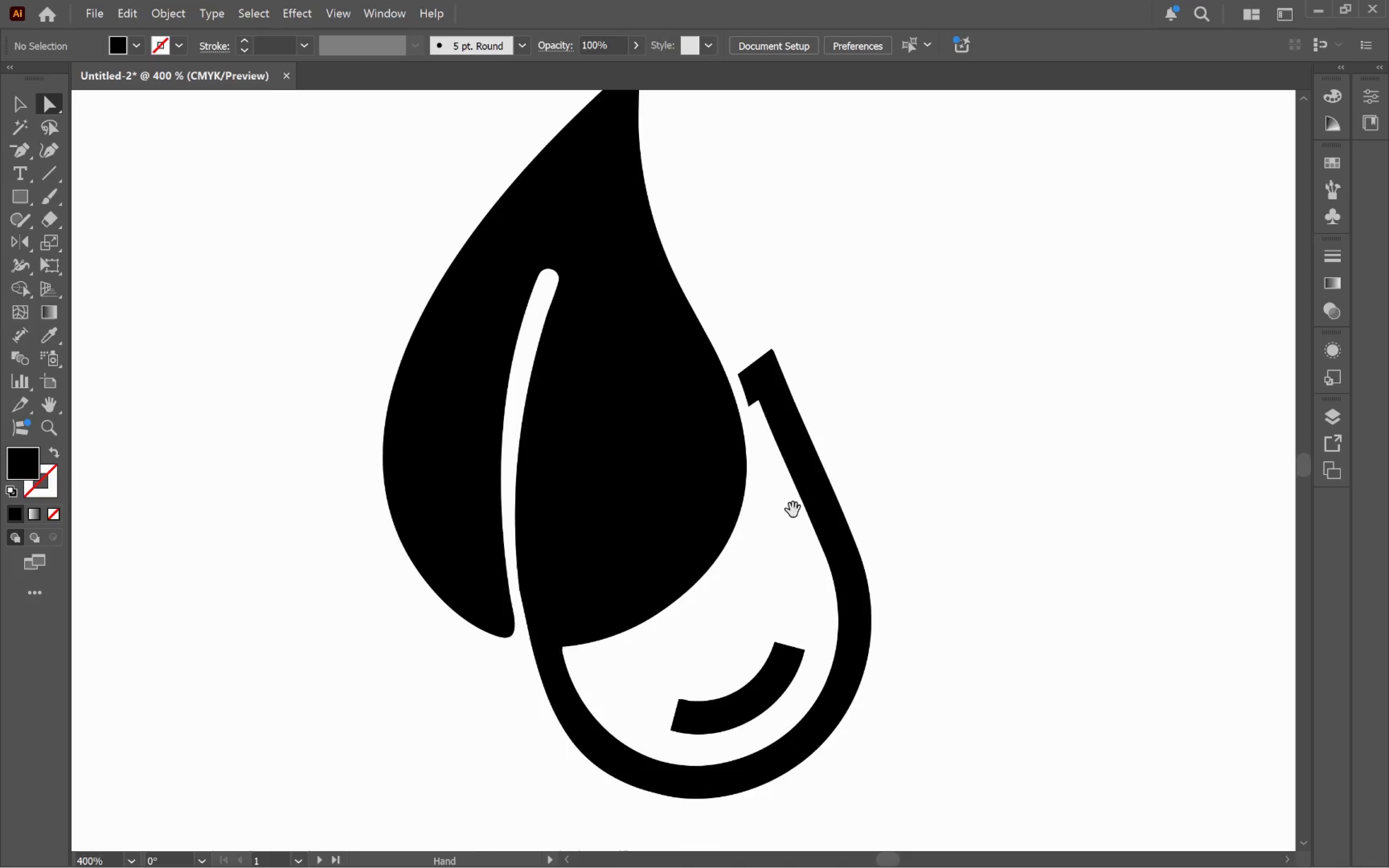 
key(Space)
 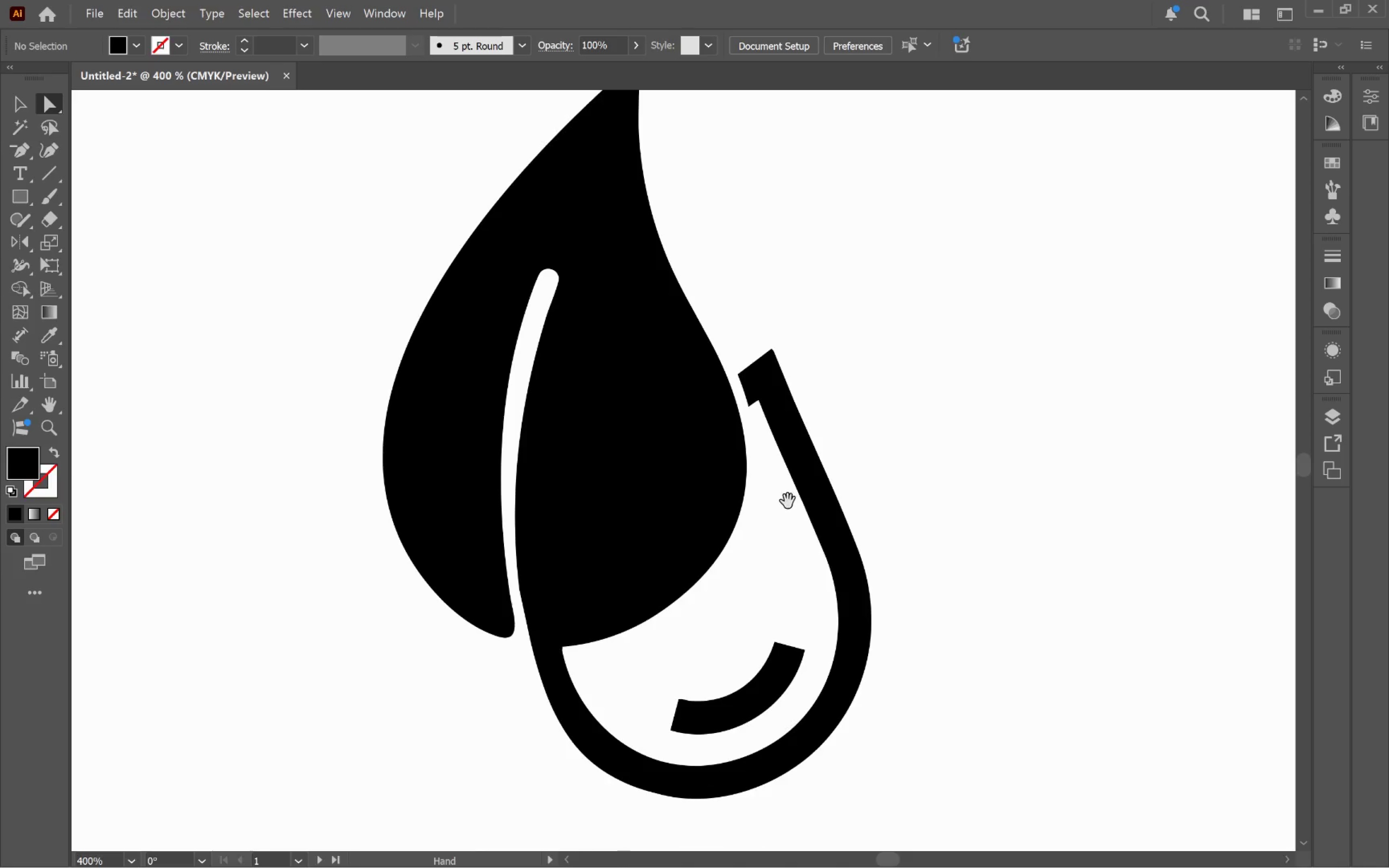 
key(Space)
 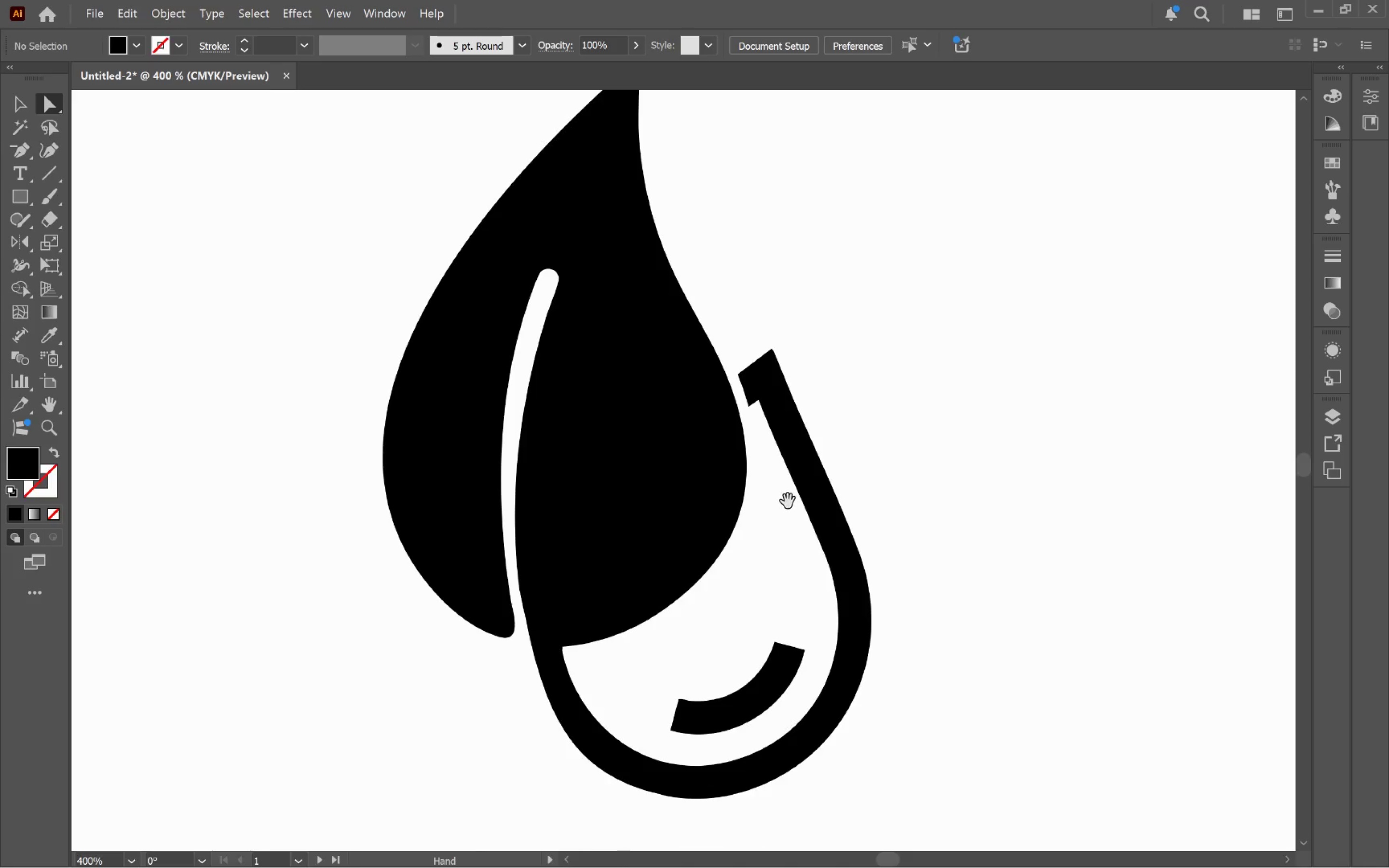 
key(Space)
 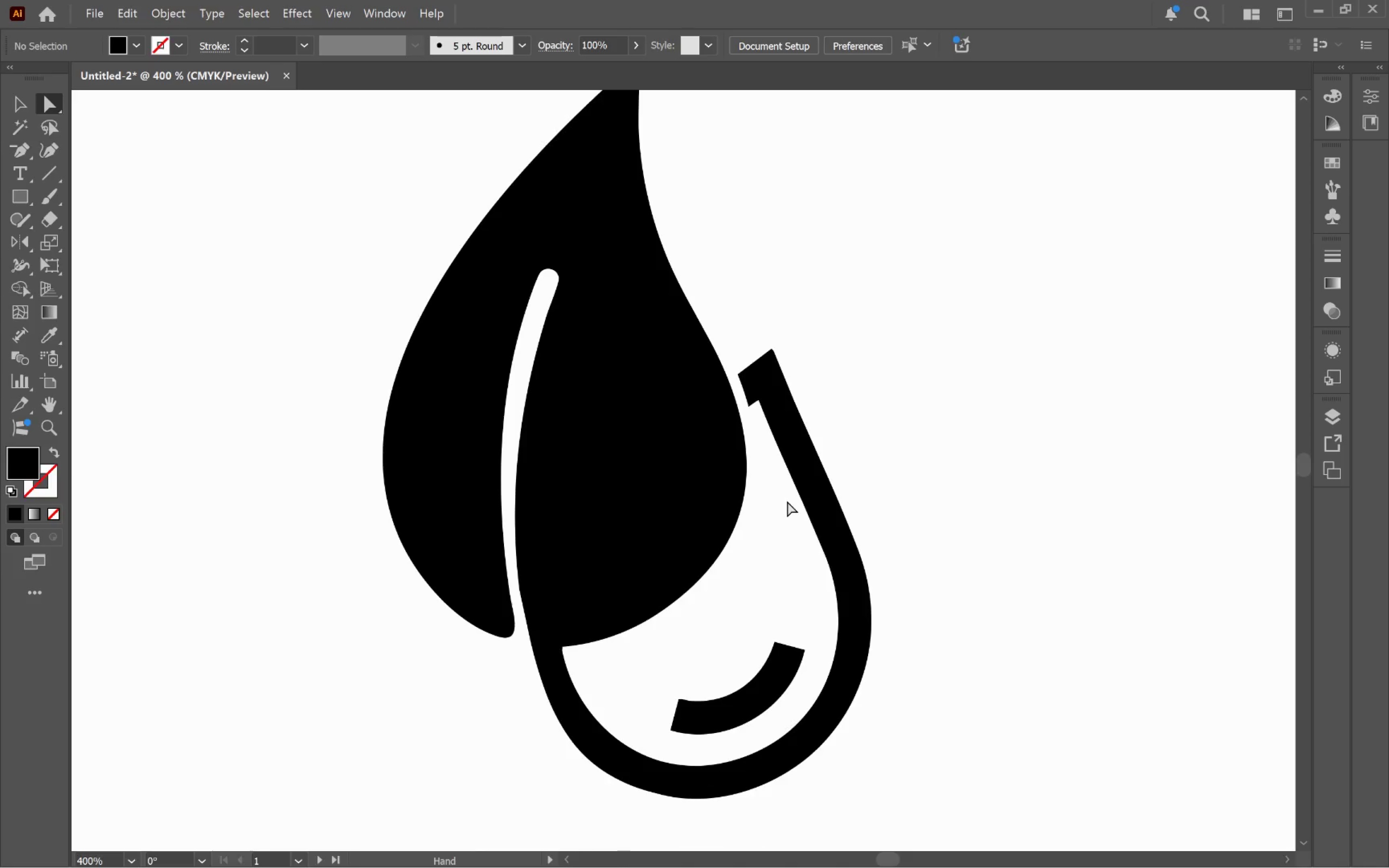 
key(Space)
 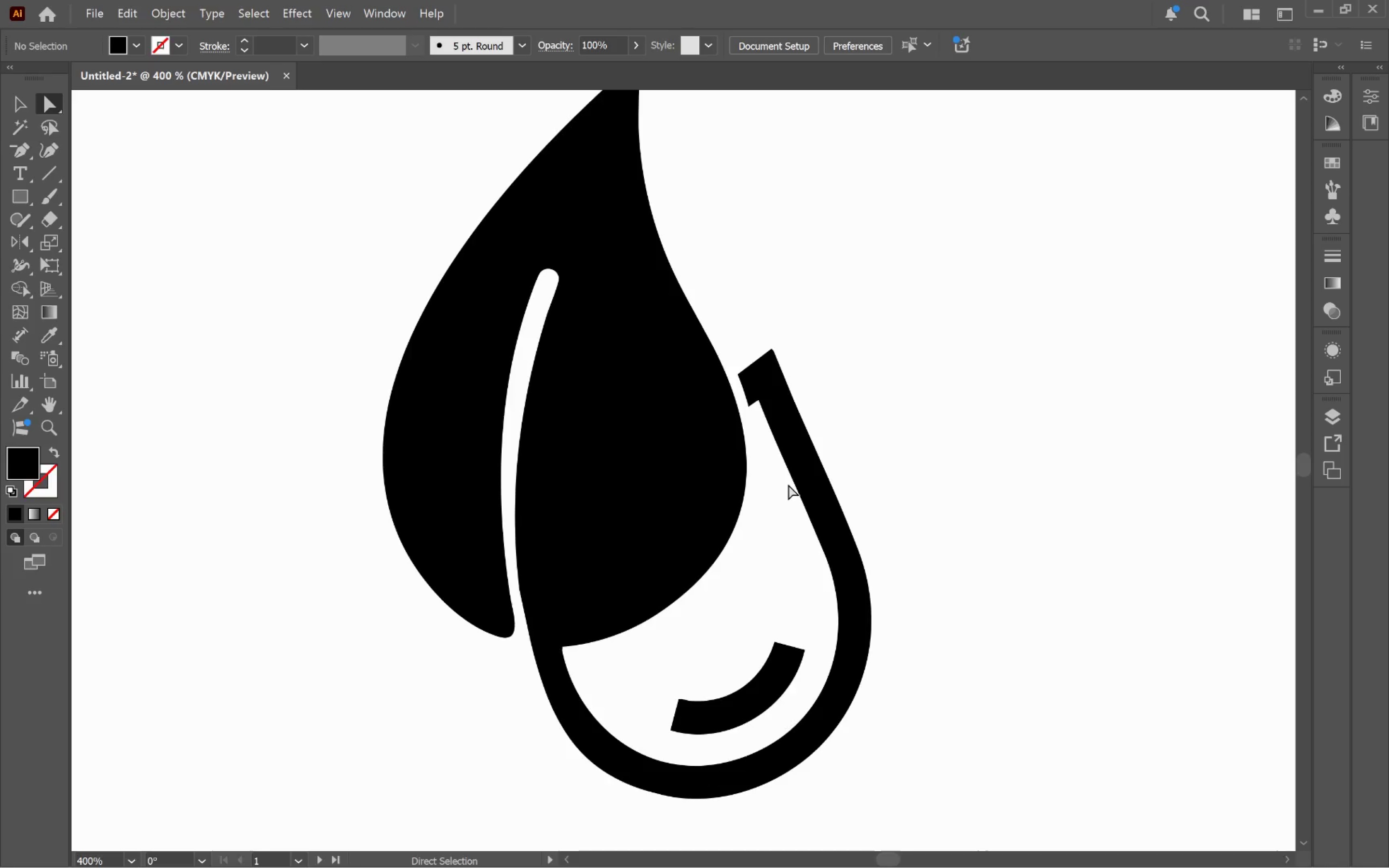 
key(V)
 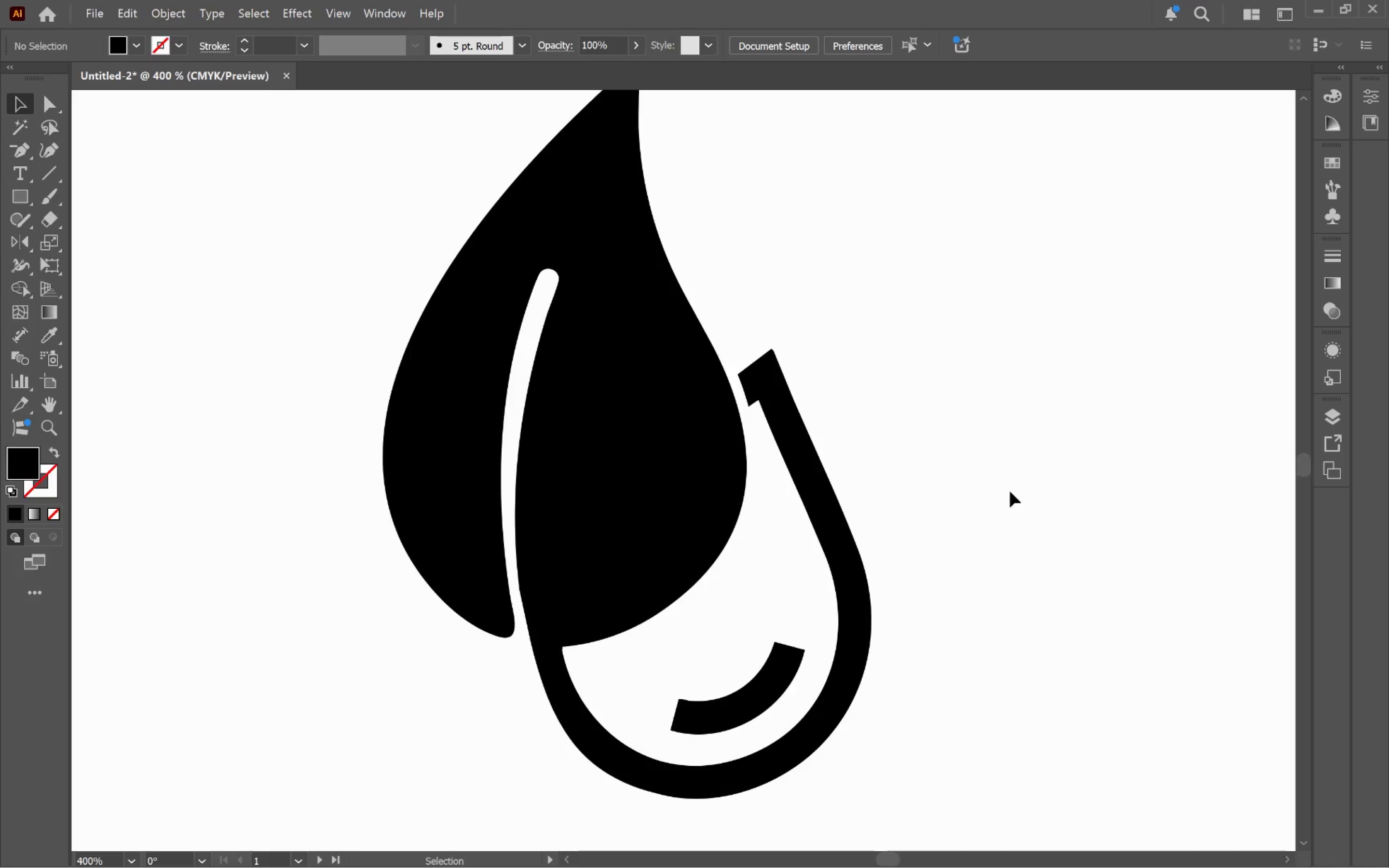 
left_click([1010, 491])
 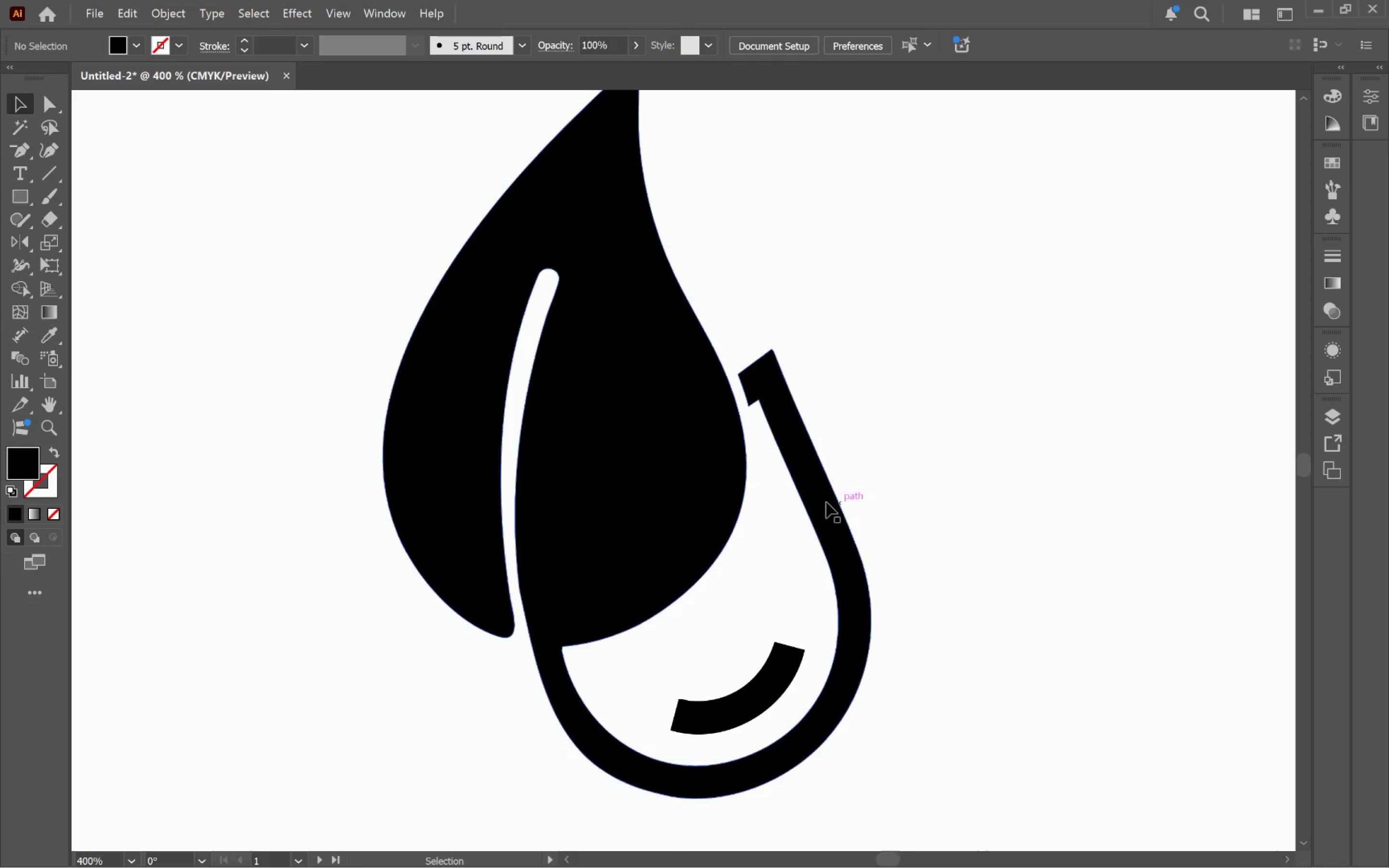 
left_click([821, 502])
 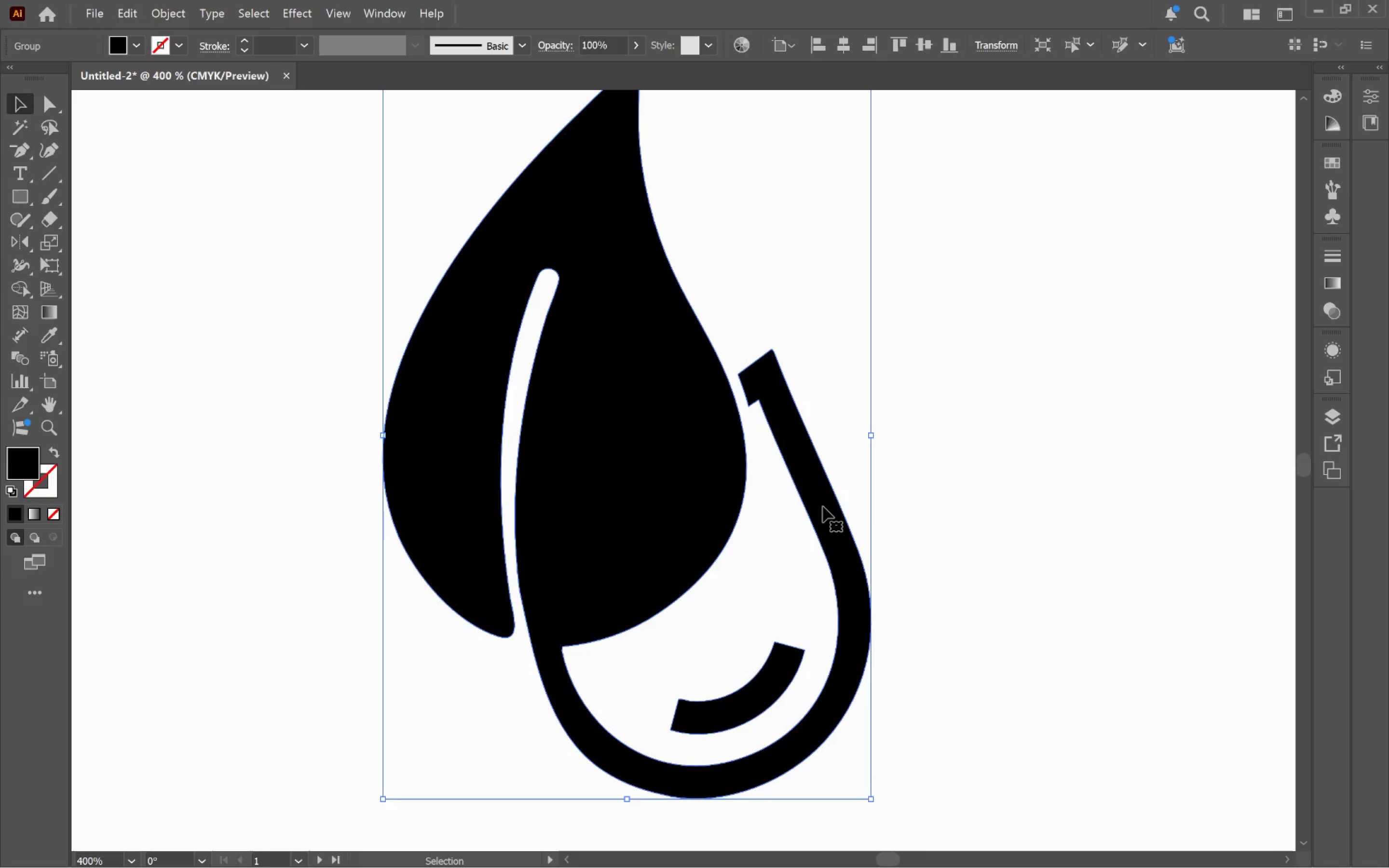 
left_click_drag(start_coordinate=[823, 506], to_coordinate=[720, 516])
 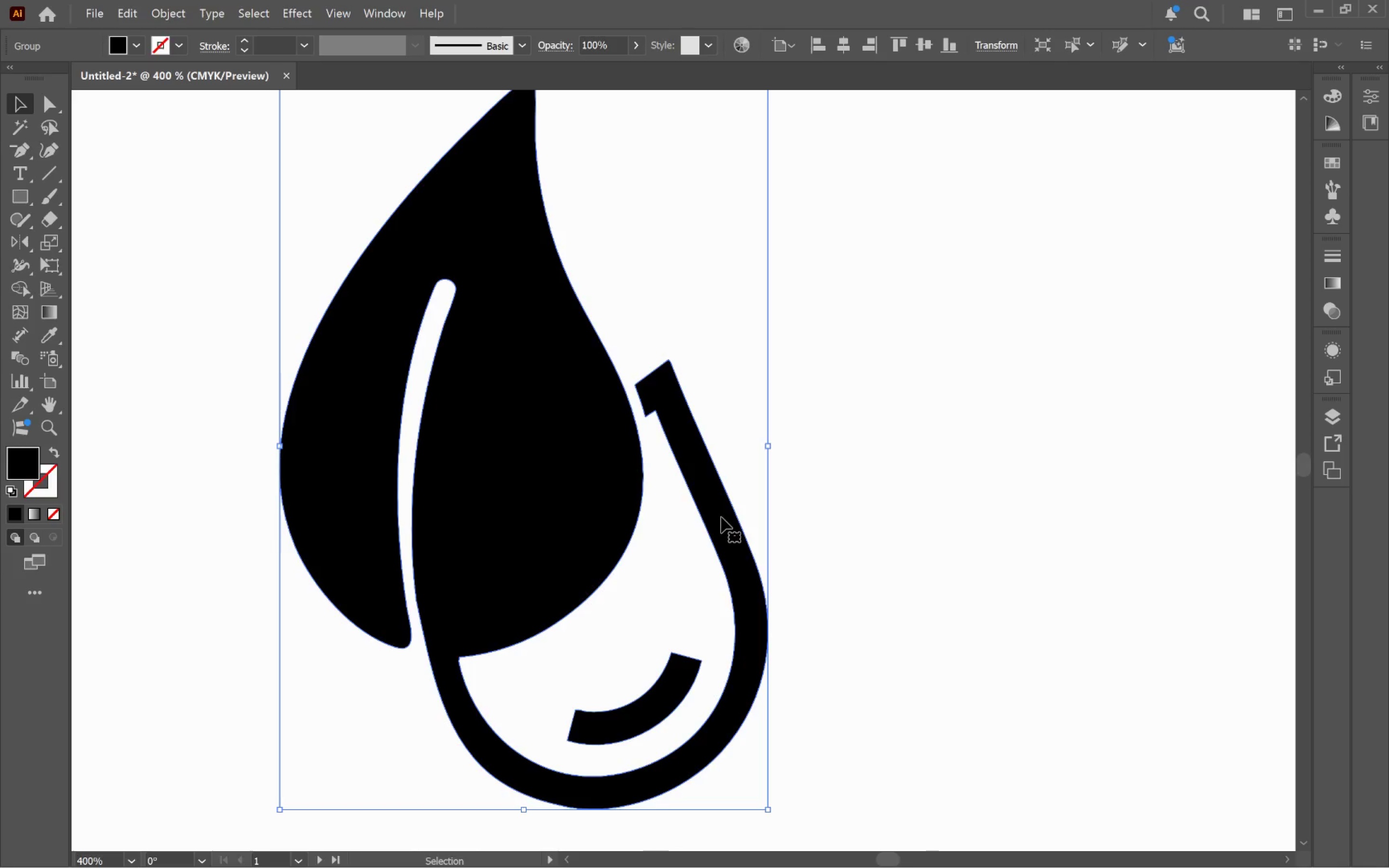 
key(Control+Z)
 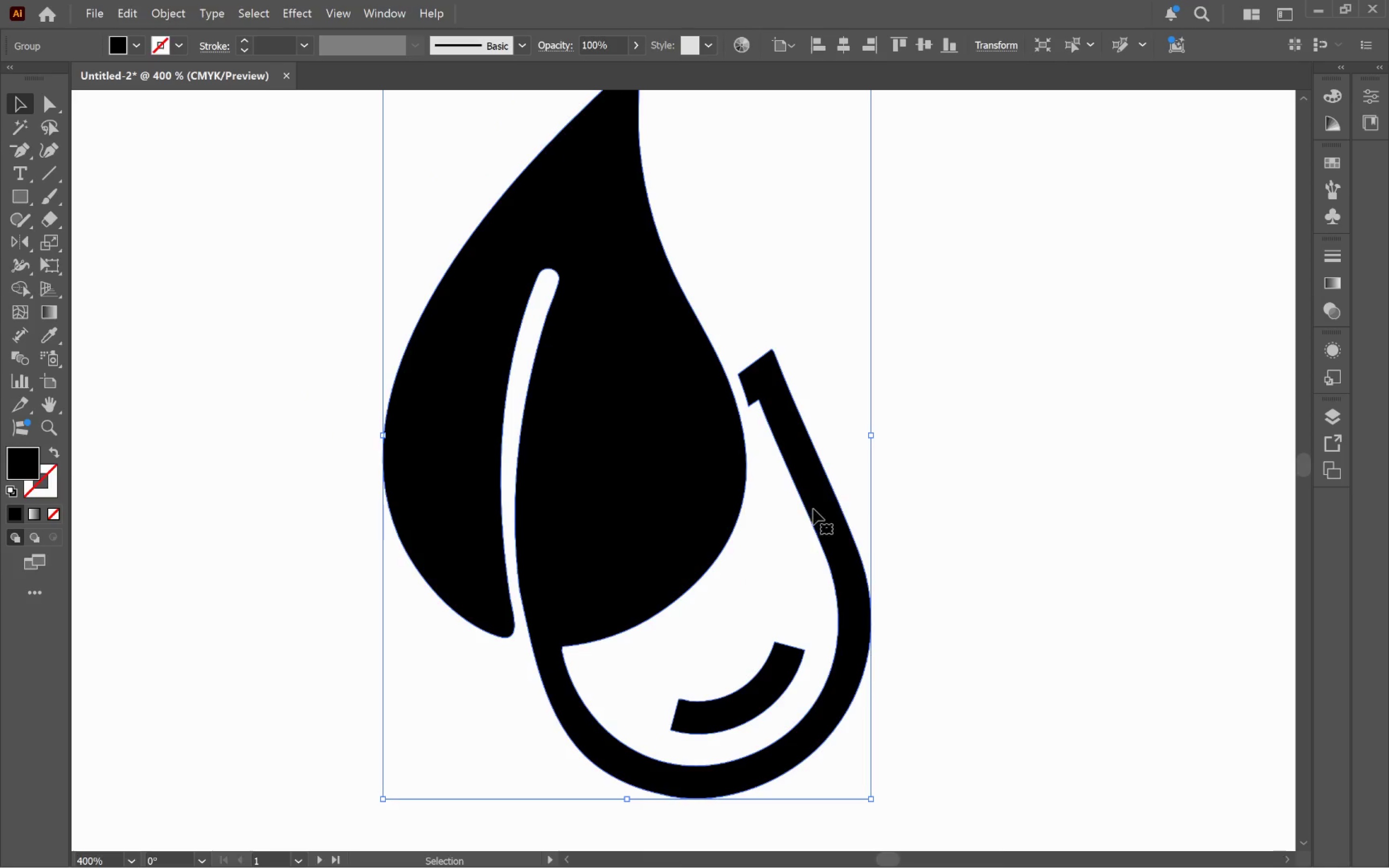 
right_click([813, 508])
 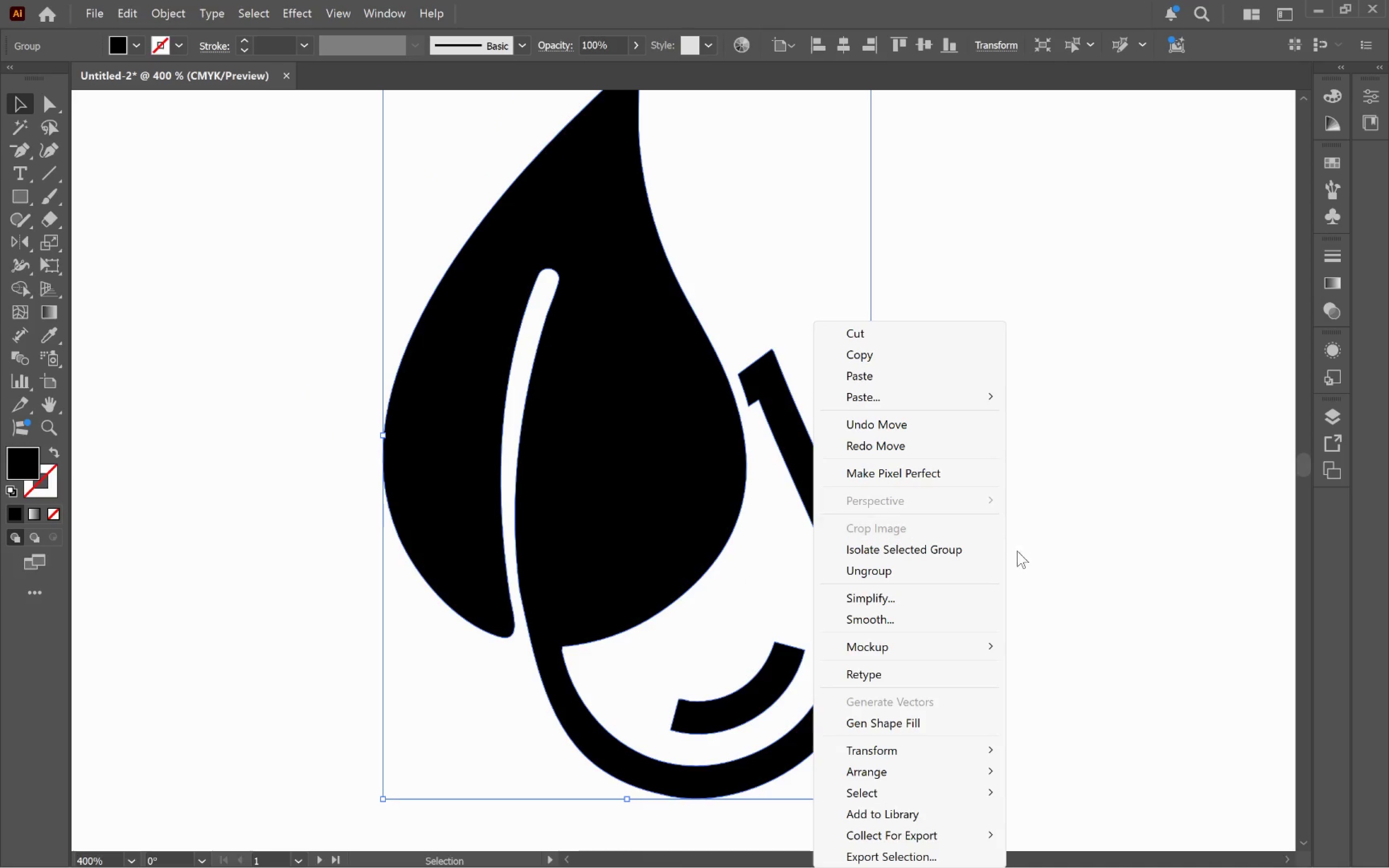 
left_click([1069, 555])
 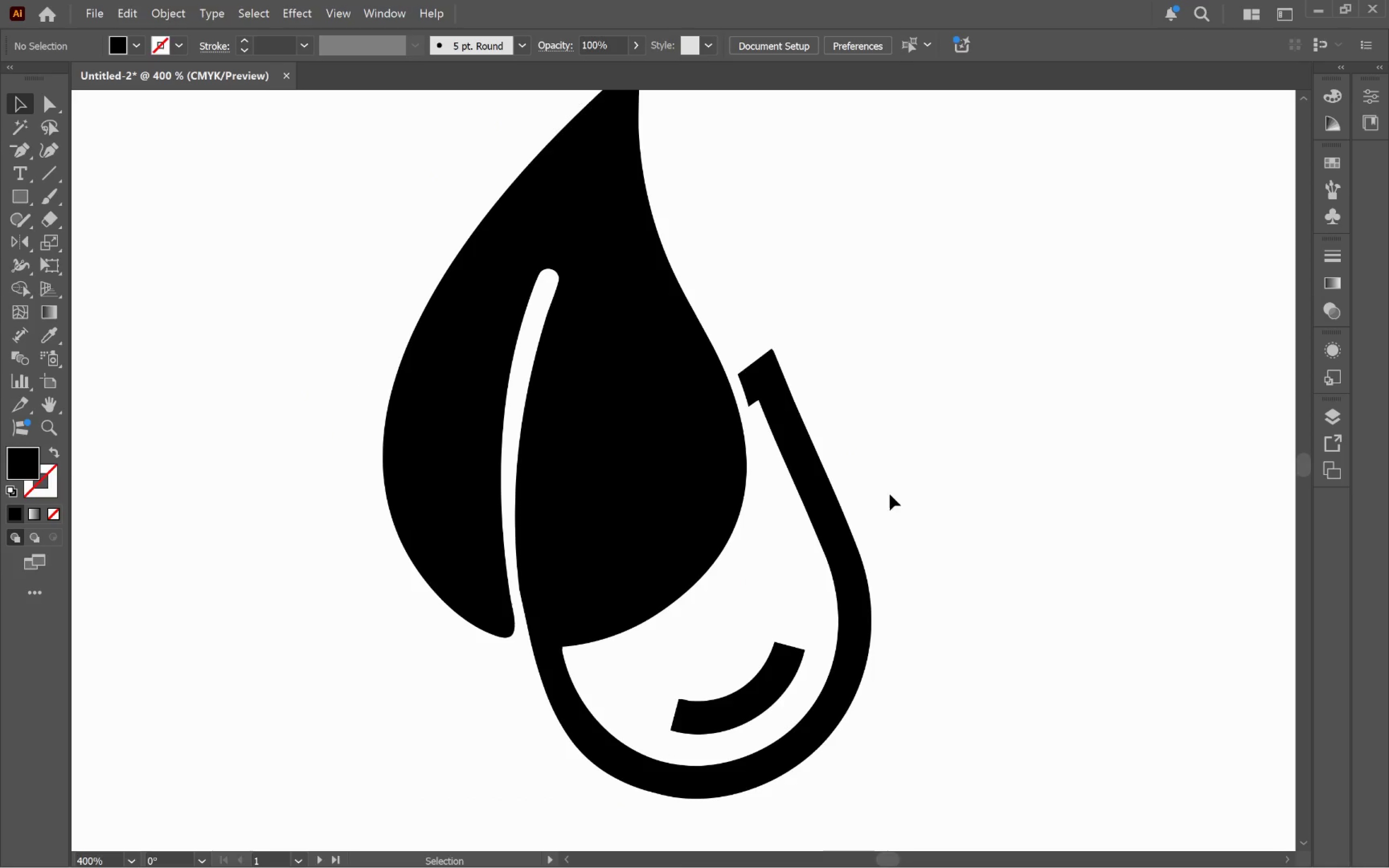 
hold_key(key=AltLeft, duration=0.58)
 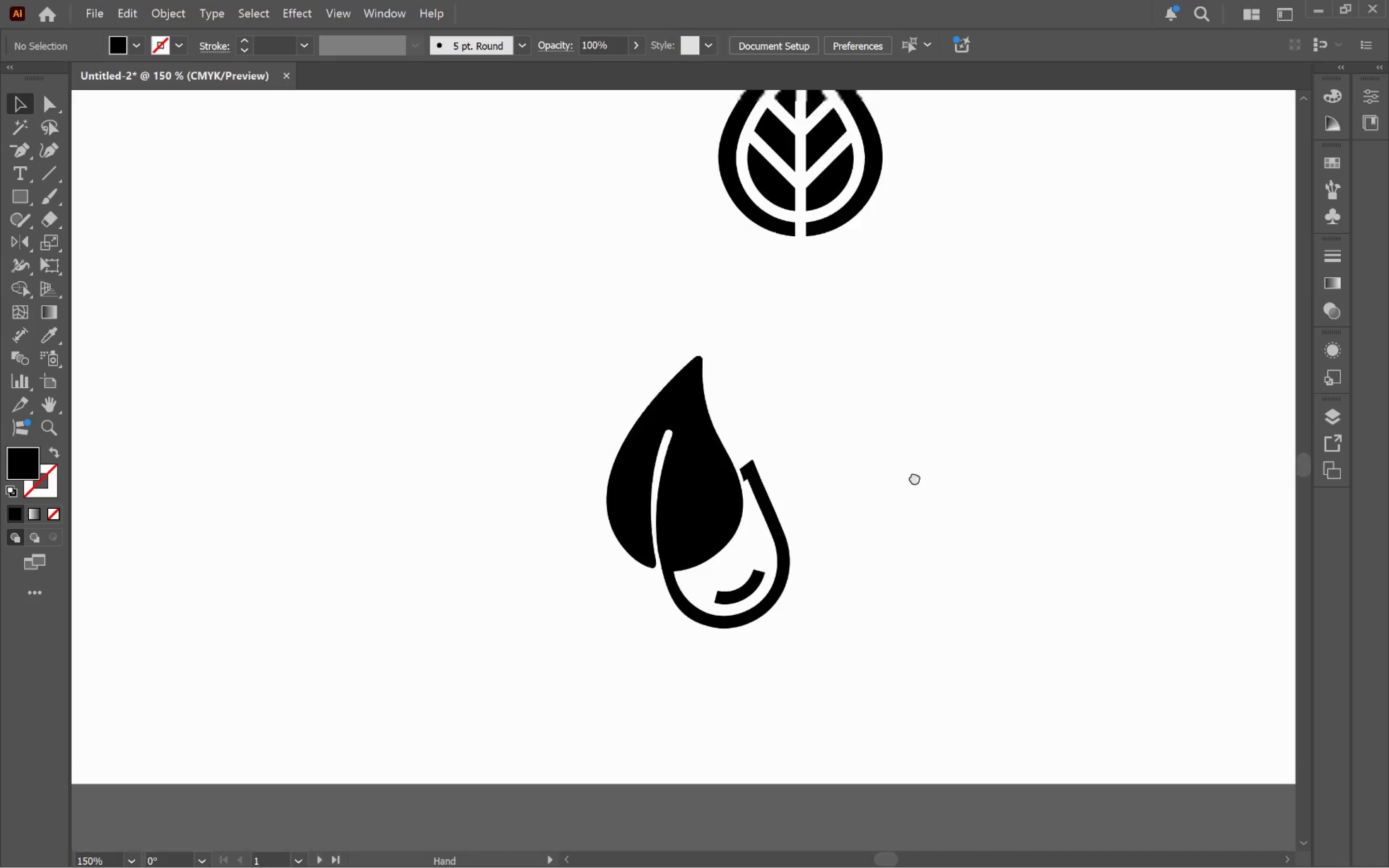 
hold_key(key=Space, duration=1.51)
 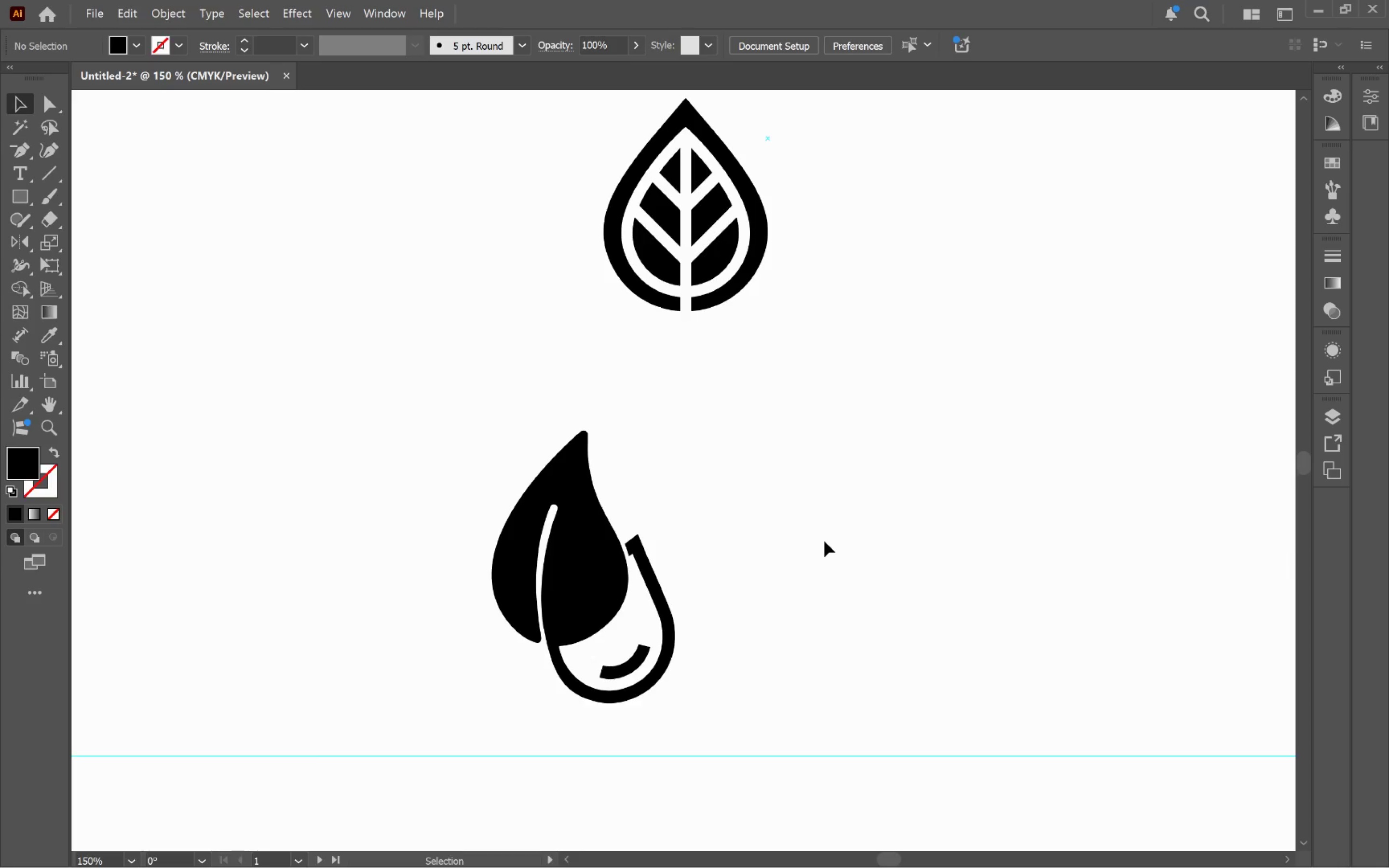 
scroll: coordinate [884, 488], scroll_direction: down, amount: 3.0
 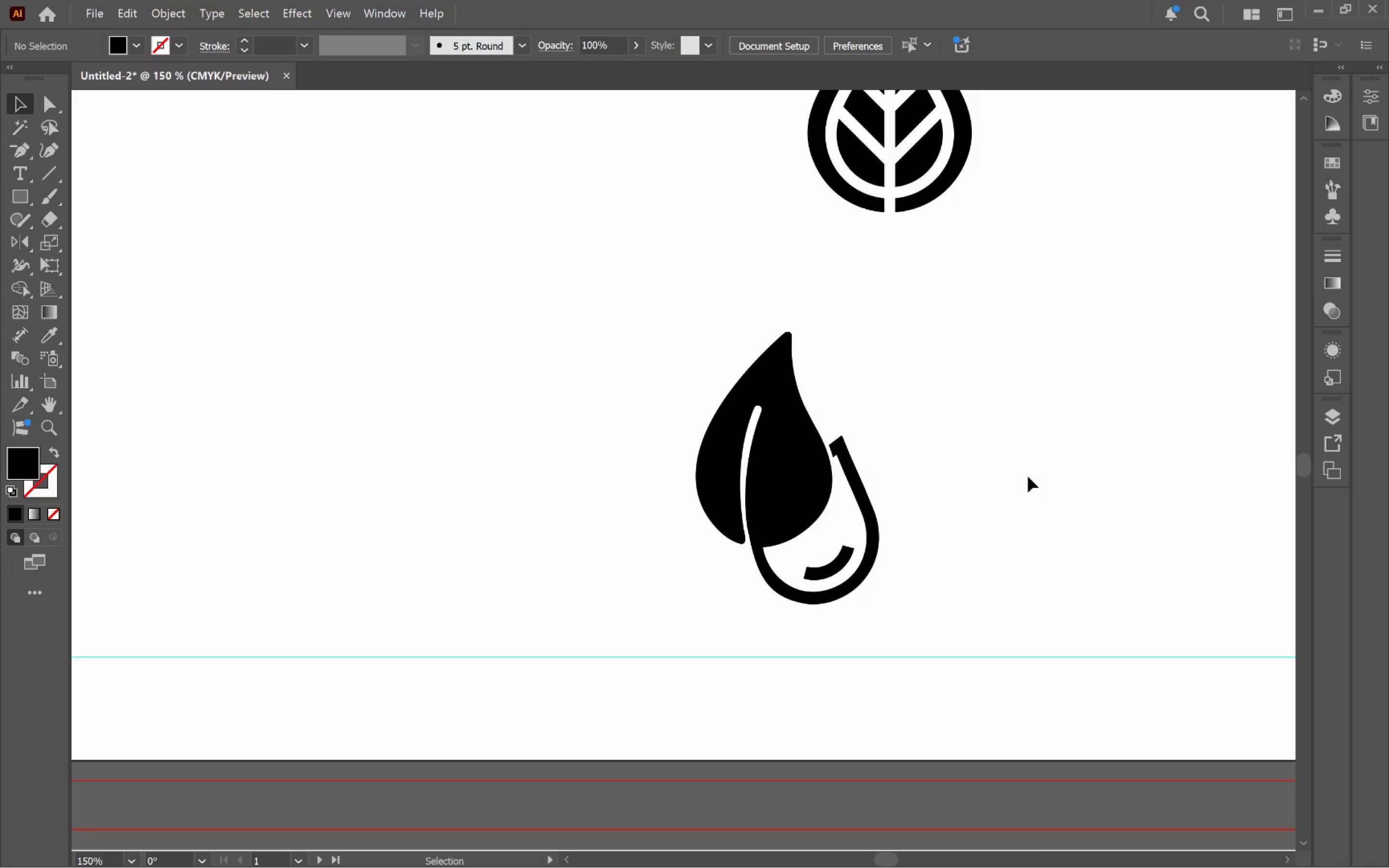 
left_click_drag(start_coordinate=[1032, 448], to_coordinate=[826, 548])
 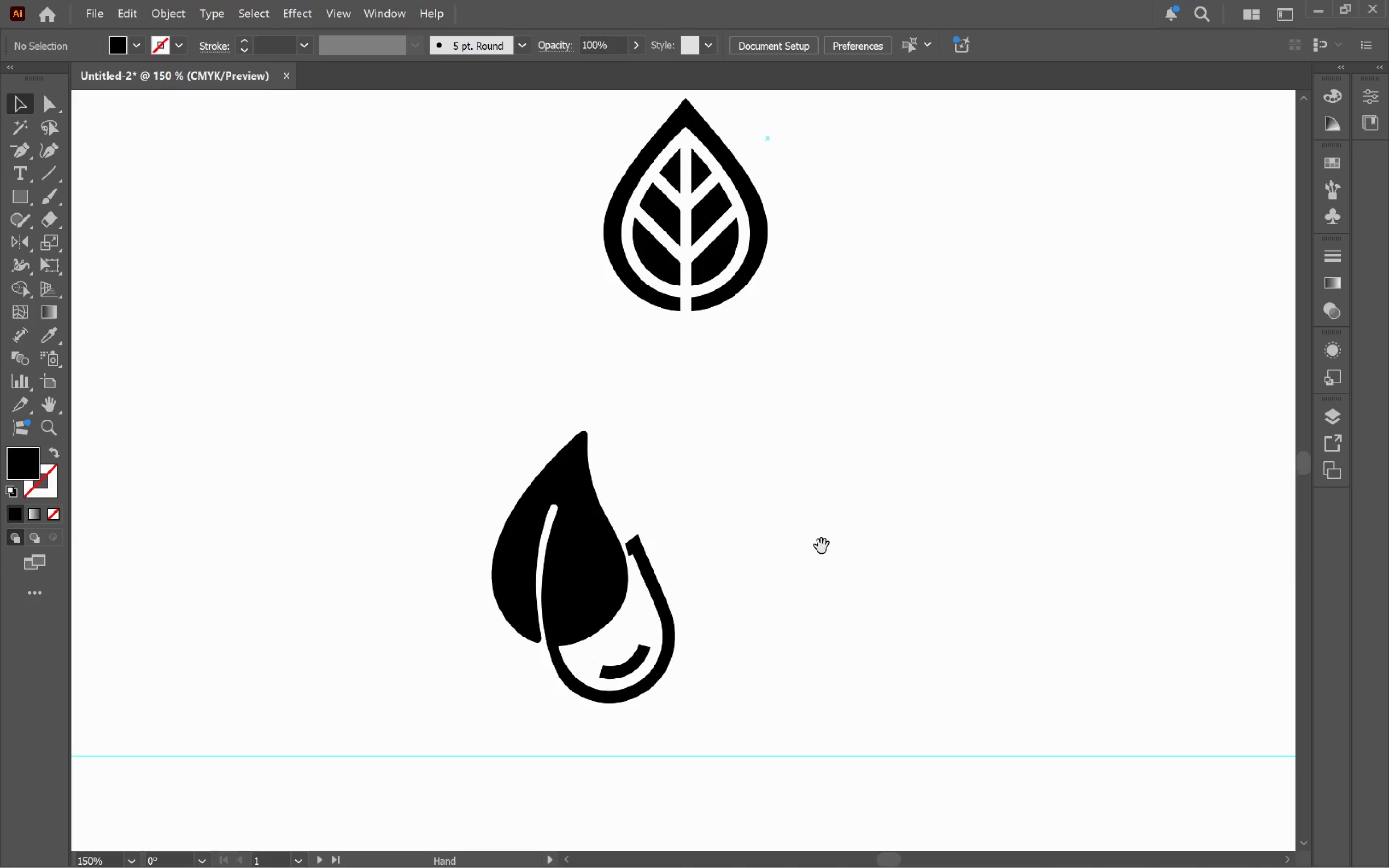 
key(Space)
 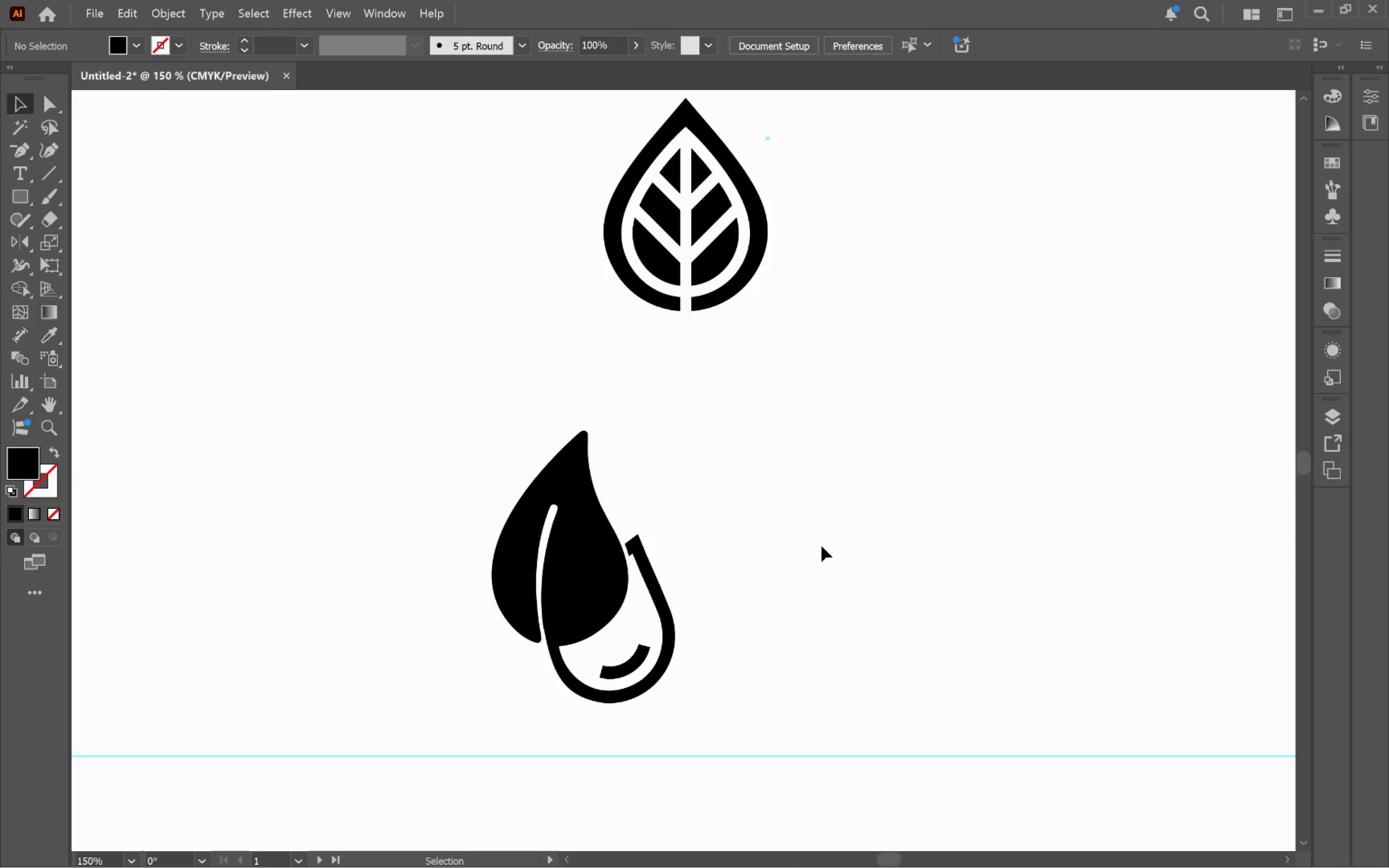 
key(Space)
 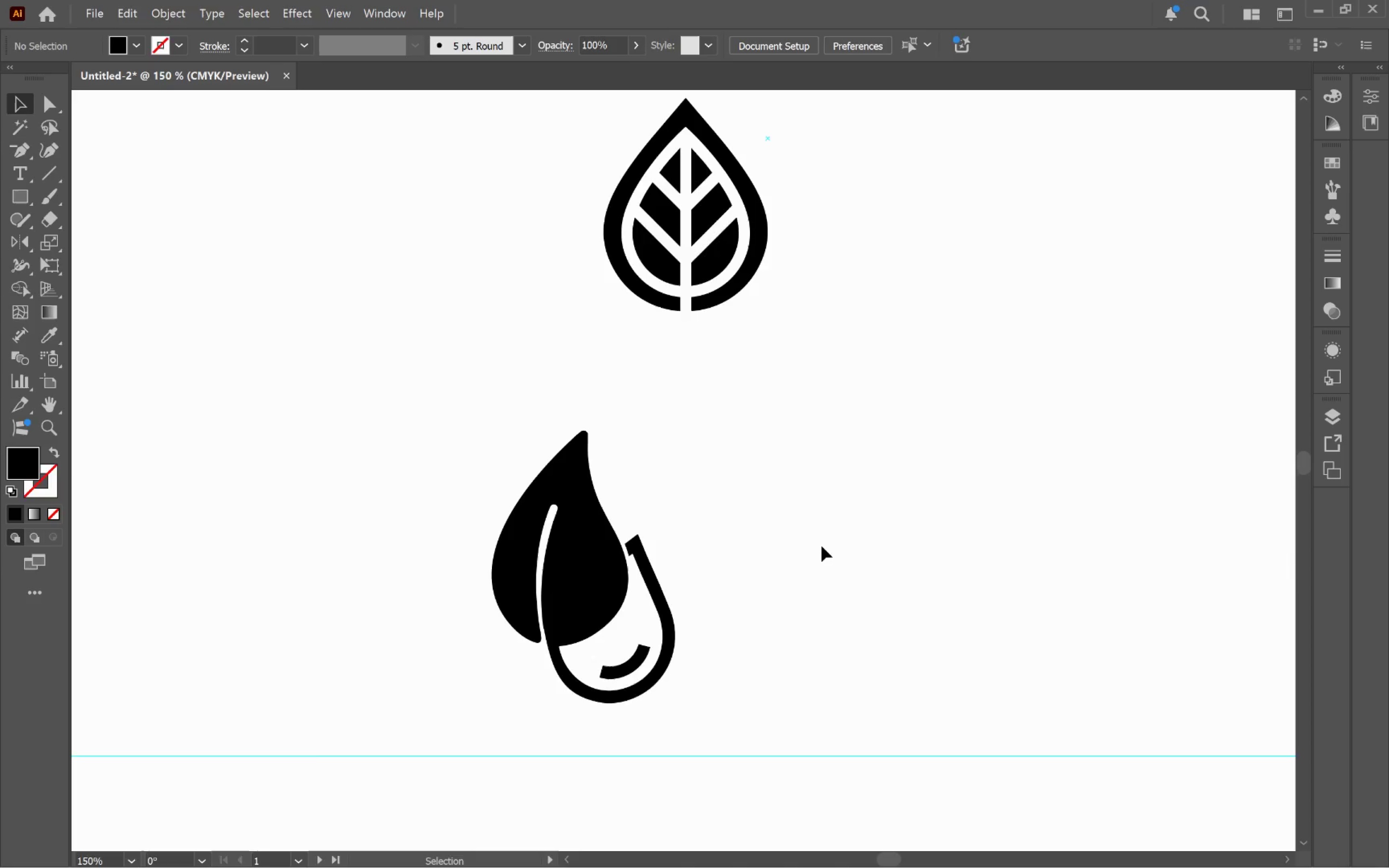 
key(Space)
 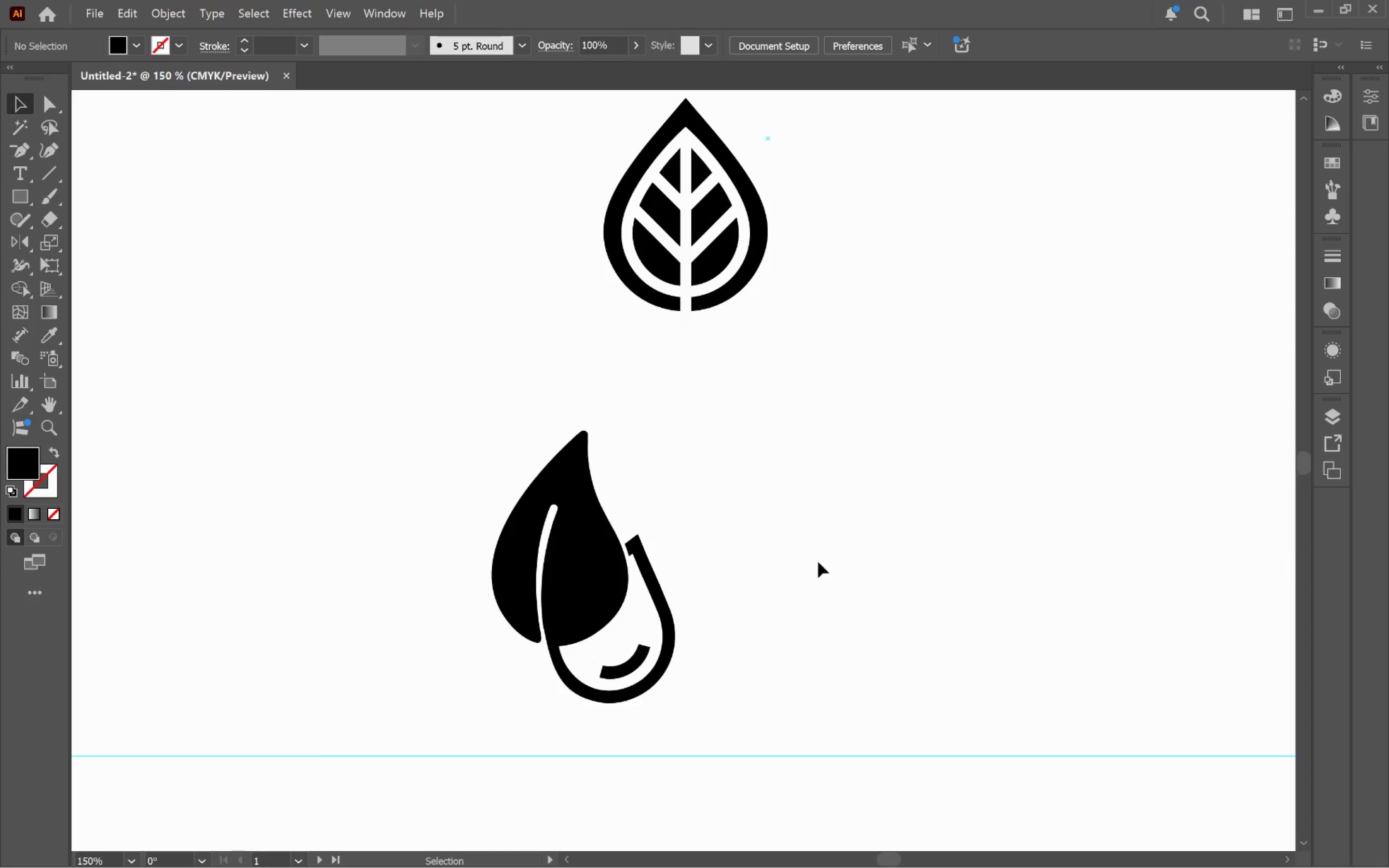 
key(Alt+Tab)
 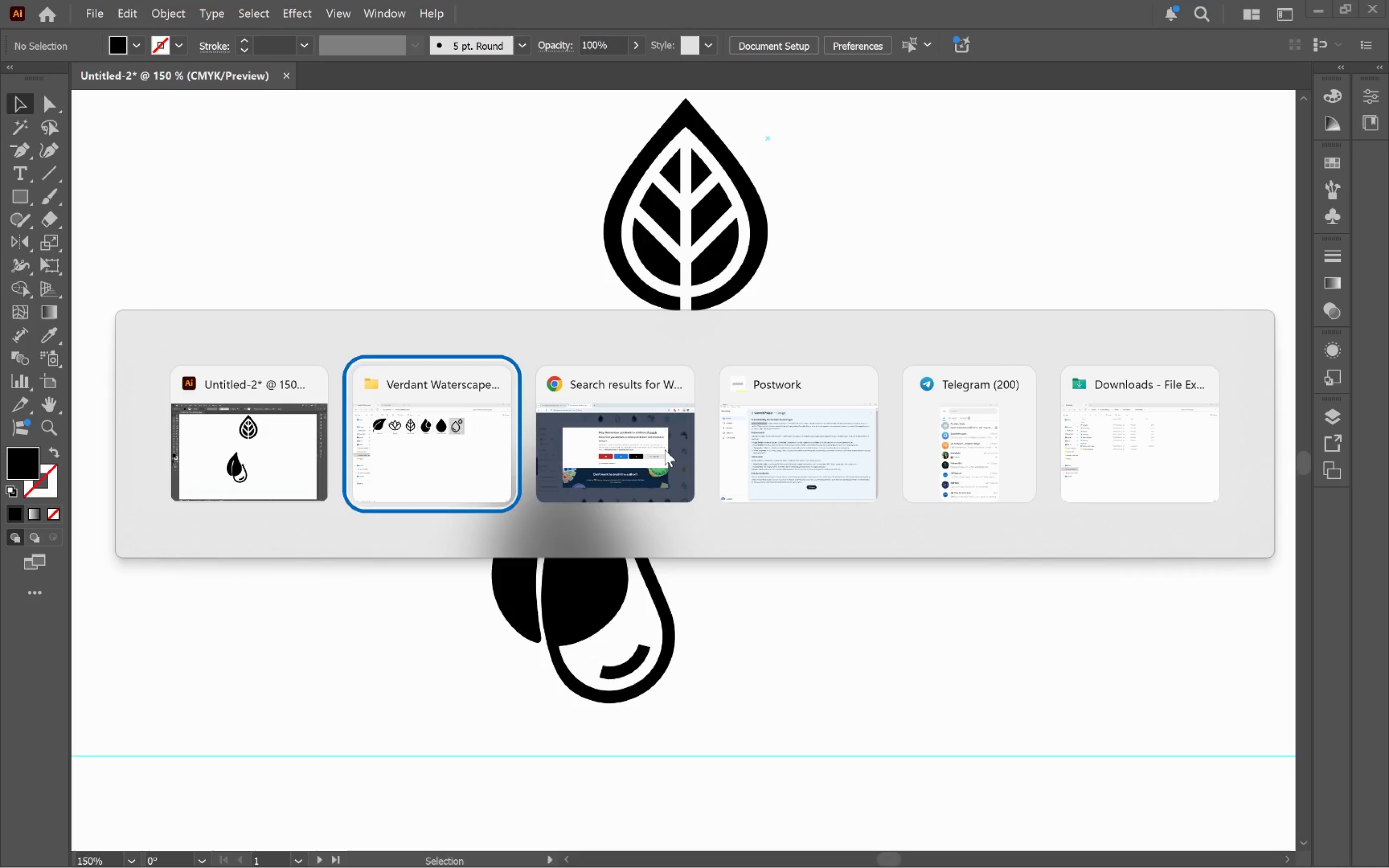 
key(Alt+Tab)
 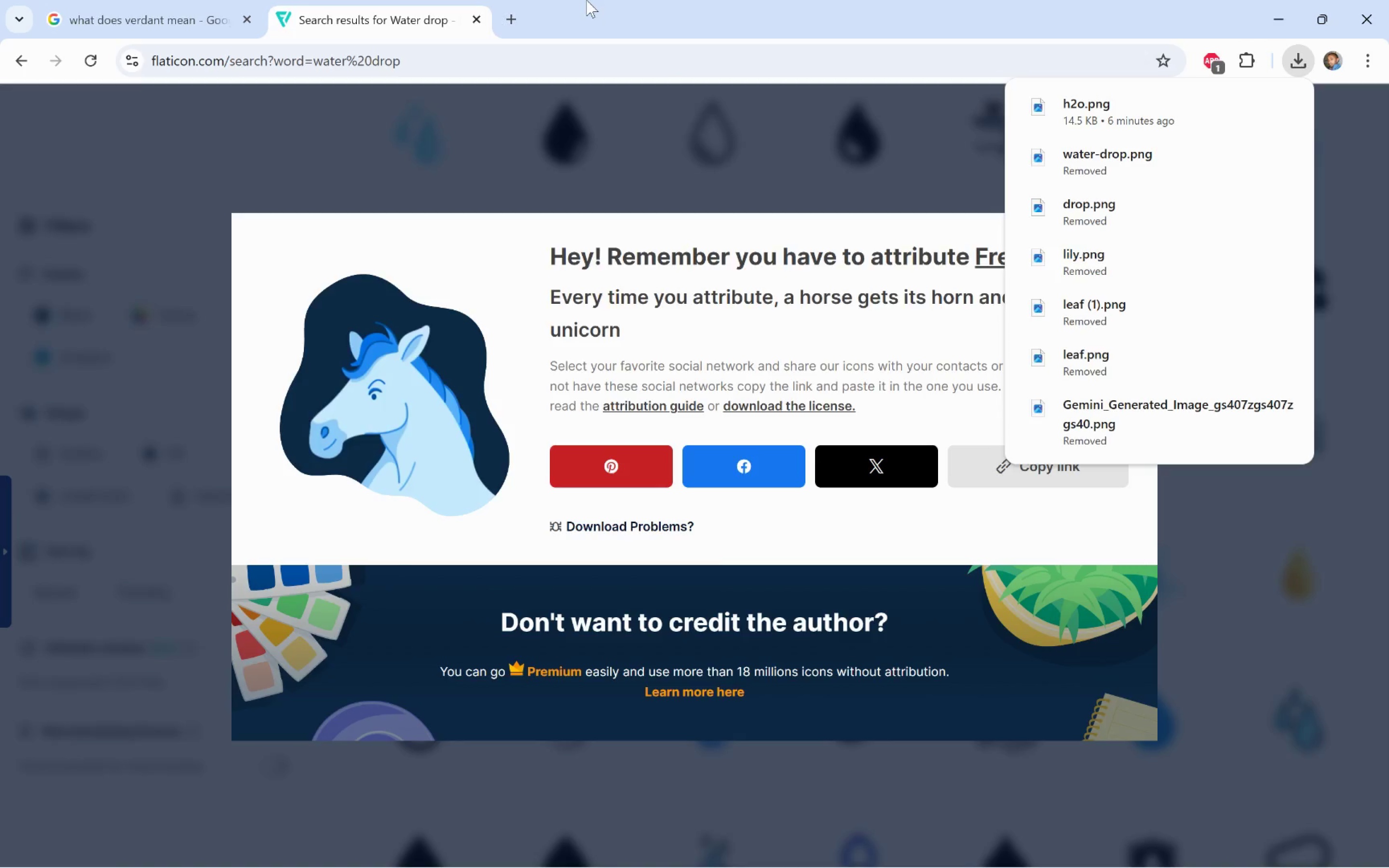 
left_click([511, 14])
 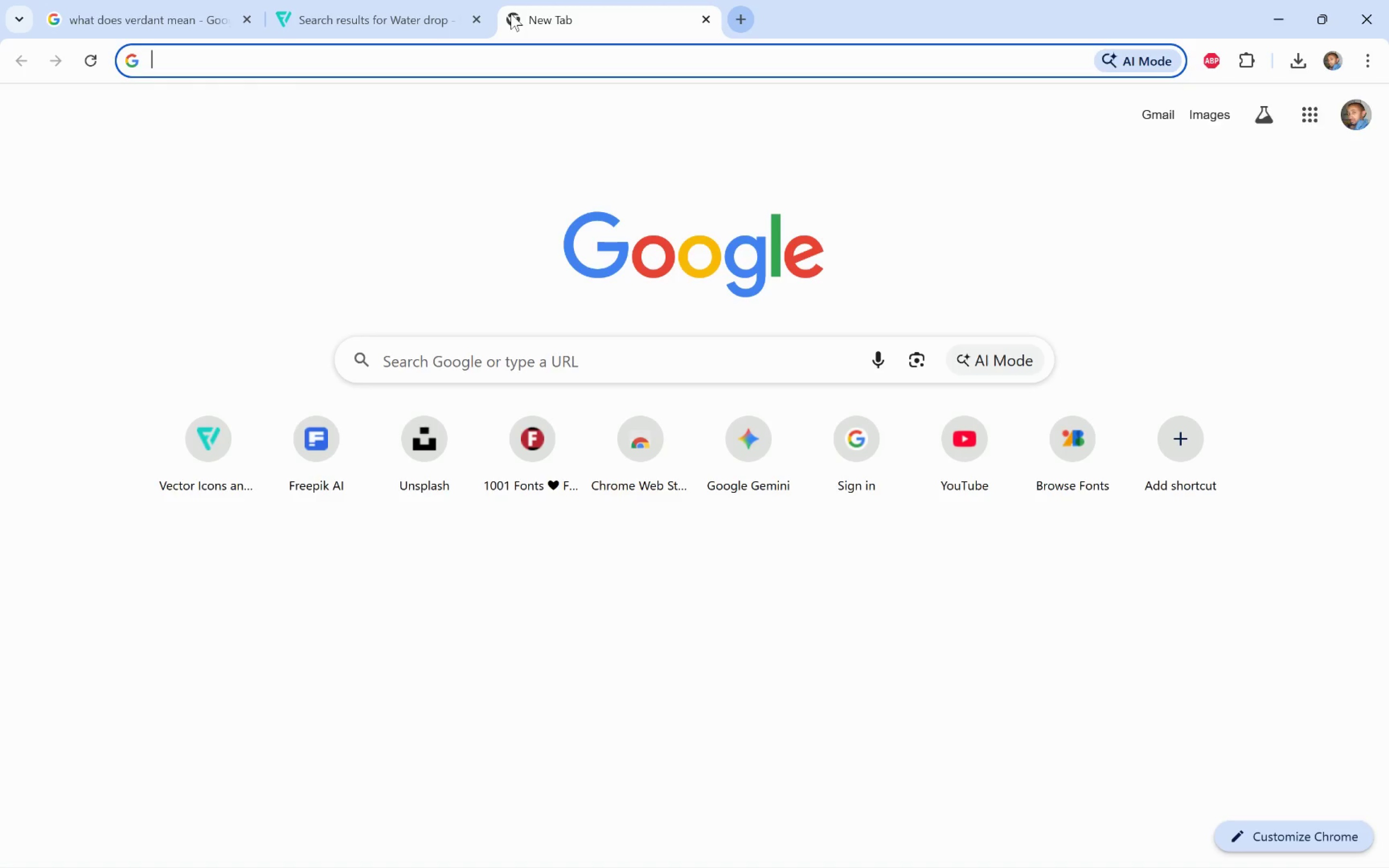 
type(forest green color code)
 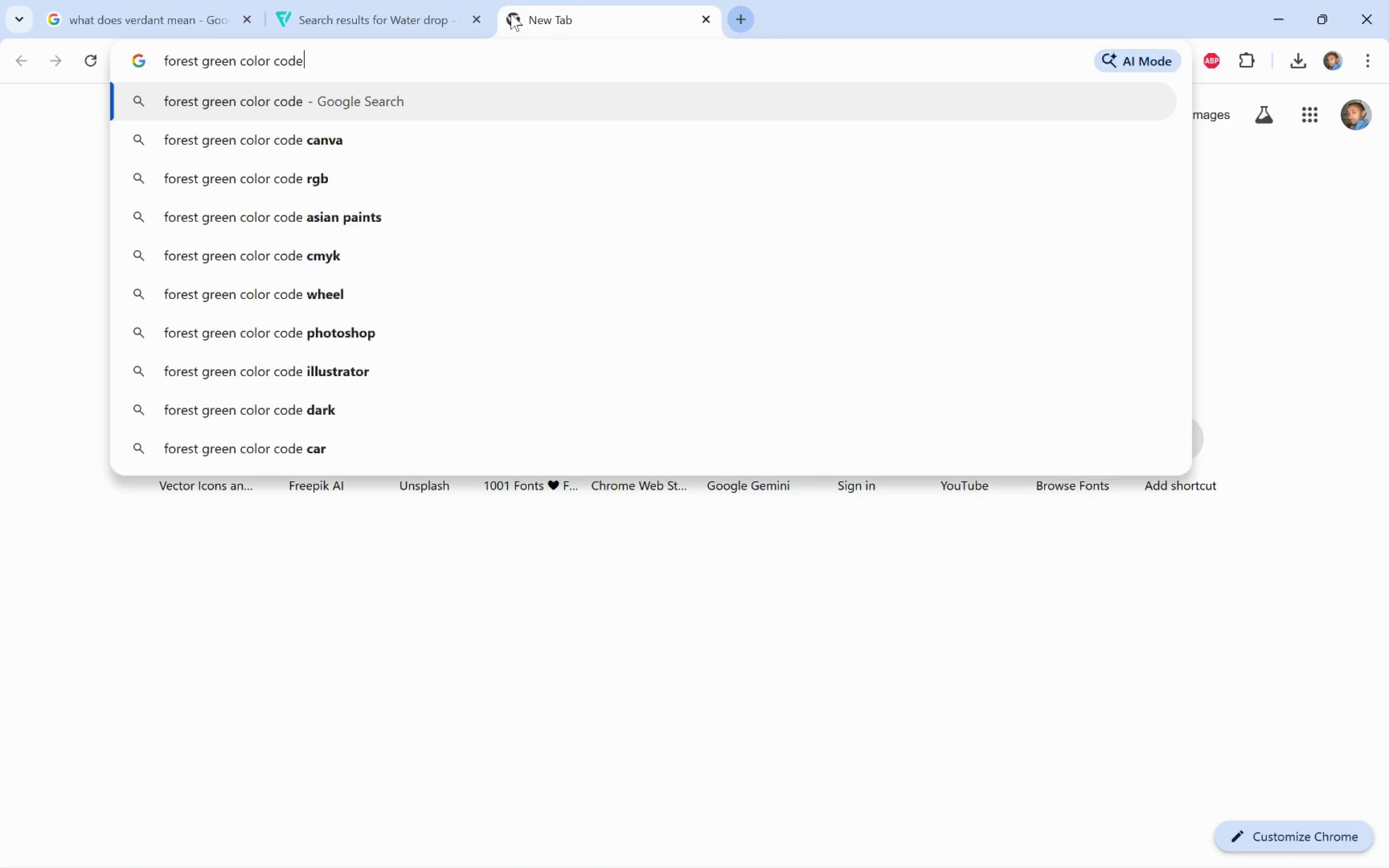 
key(Enter)
 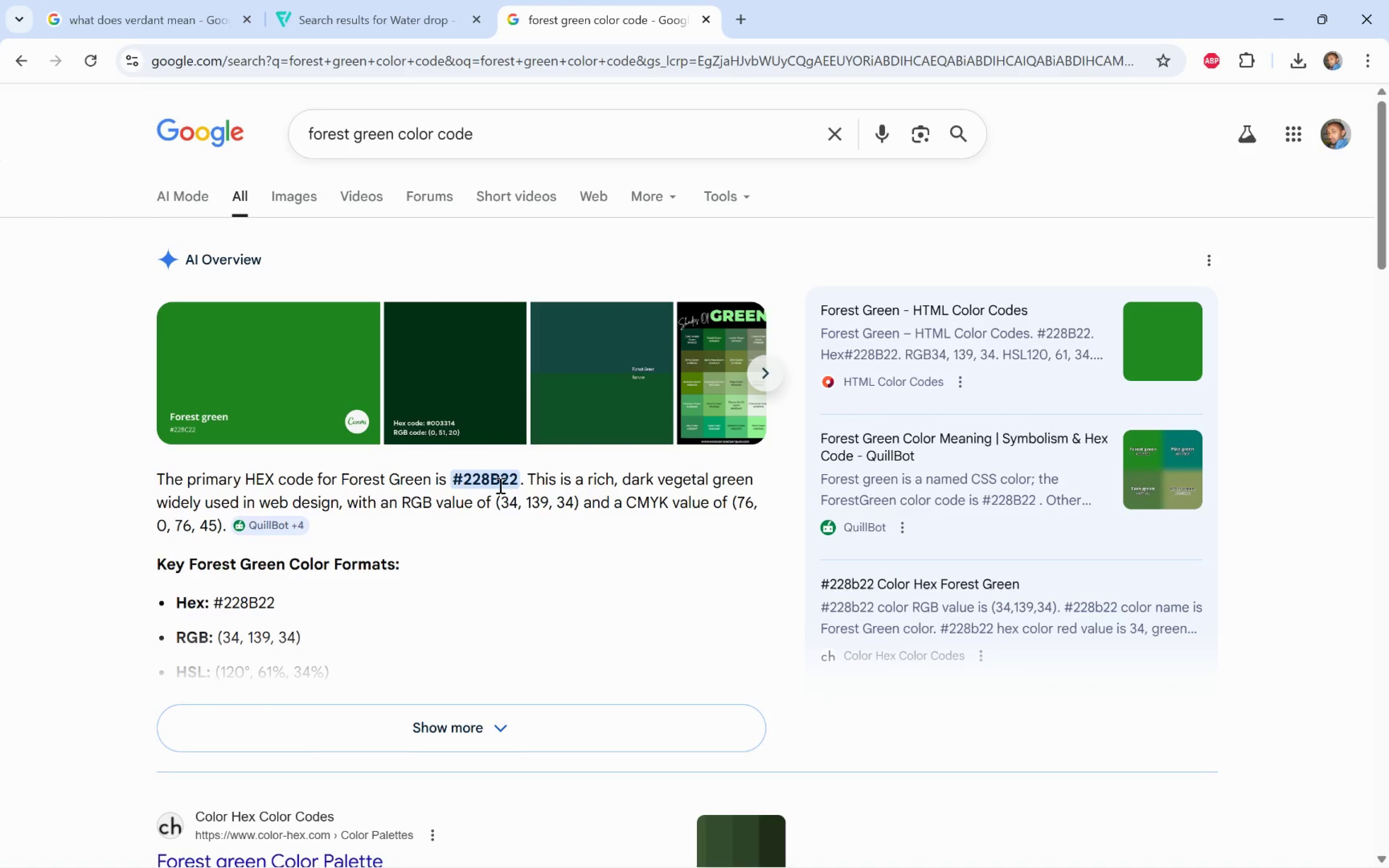 
wait(20.58)
 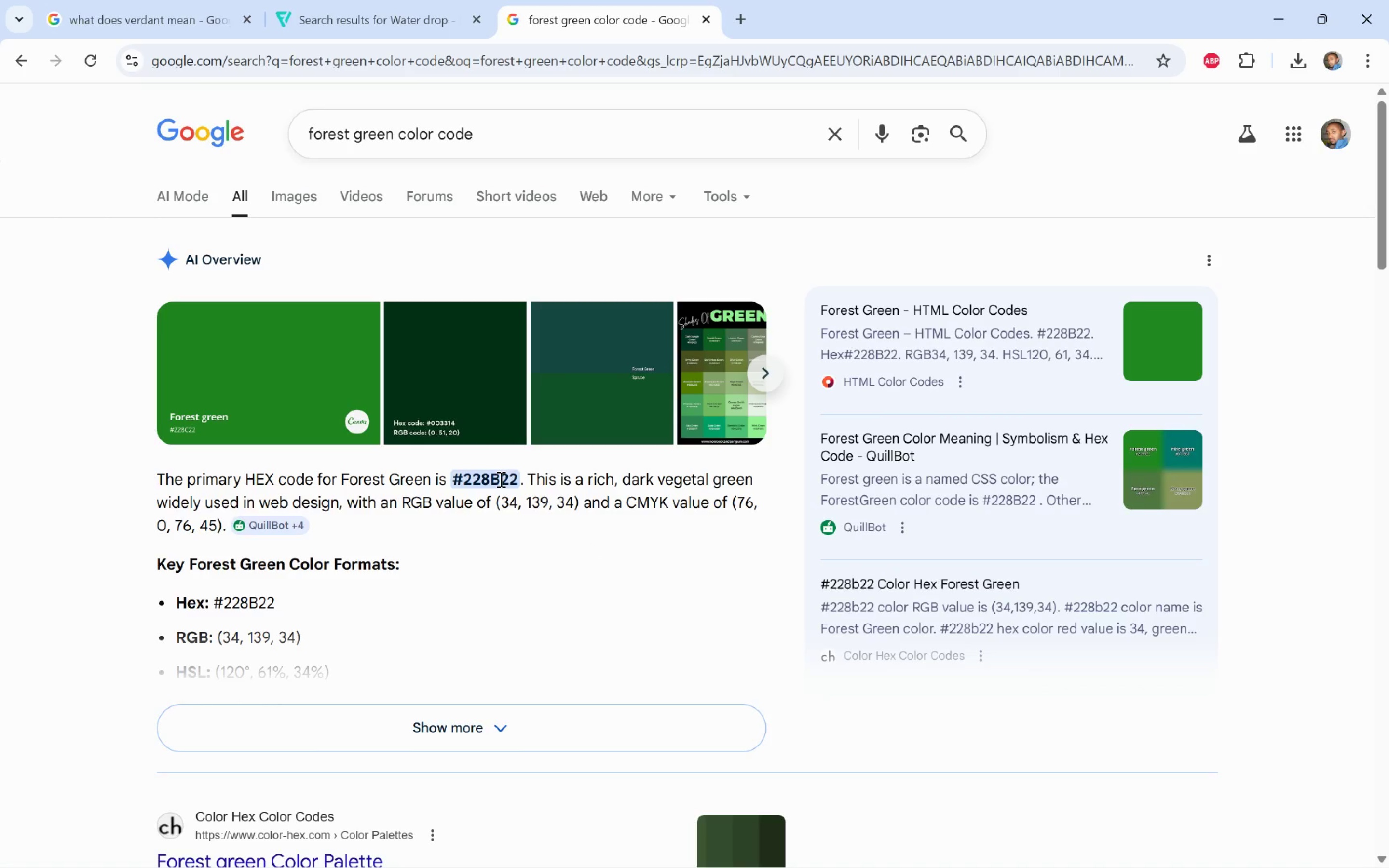 
key(Alt+Tab)
 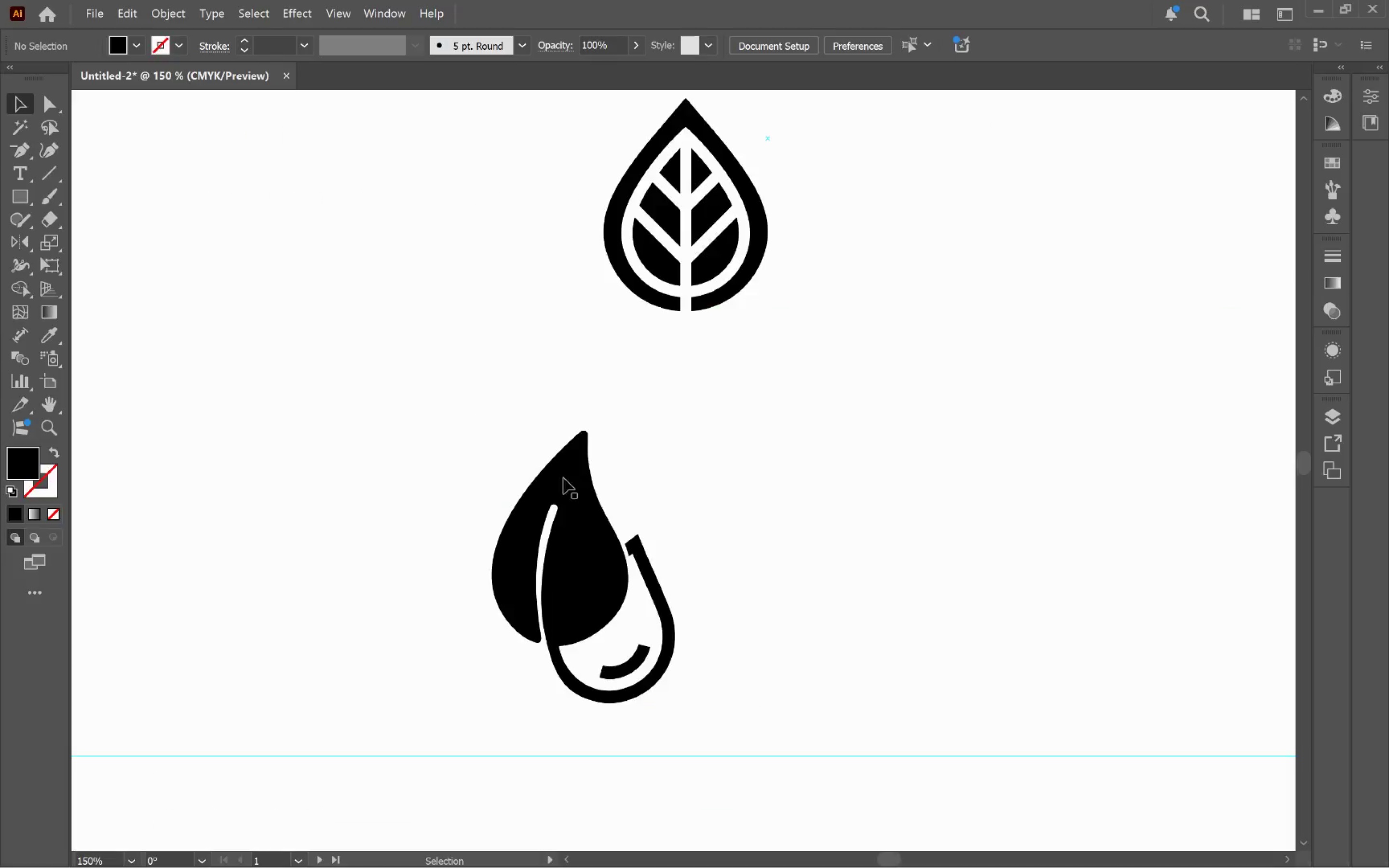 
left_click([598, 565])
 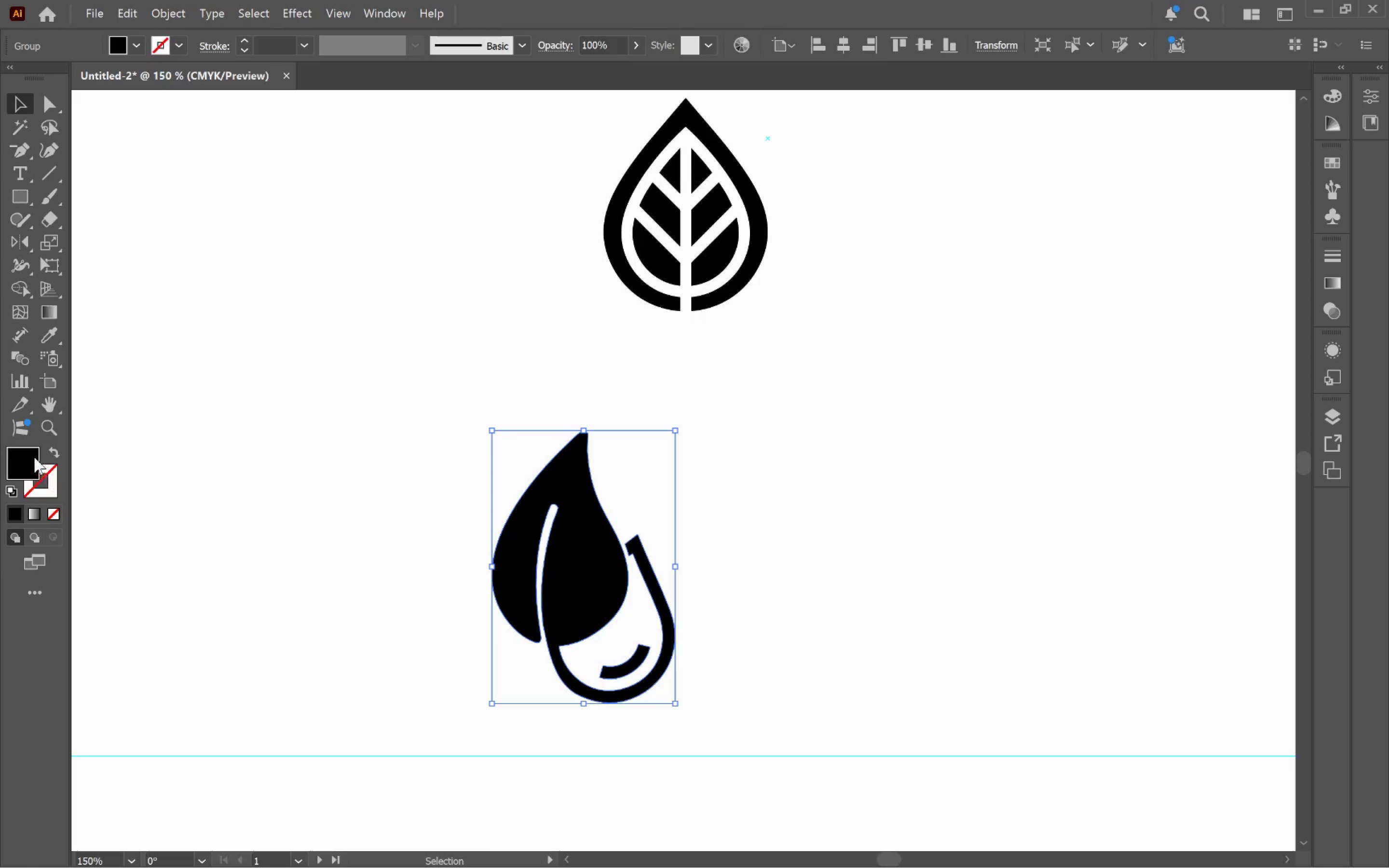 
double_click([33, 457])
 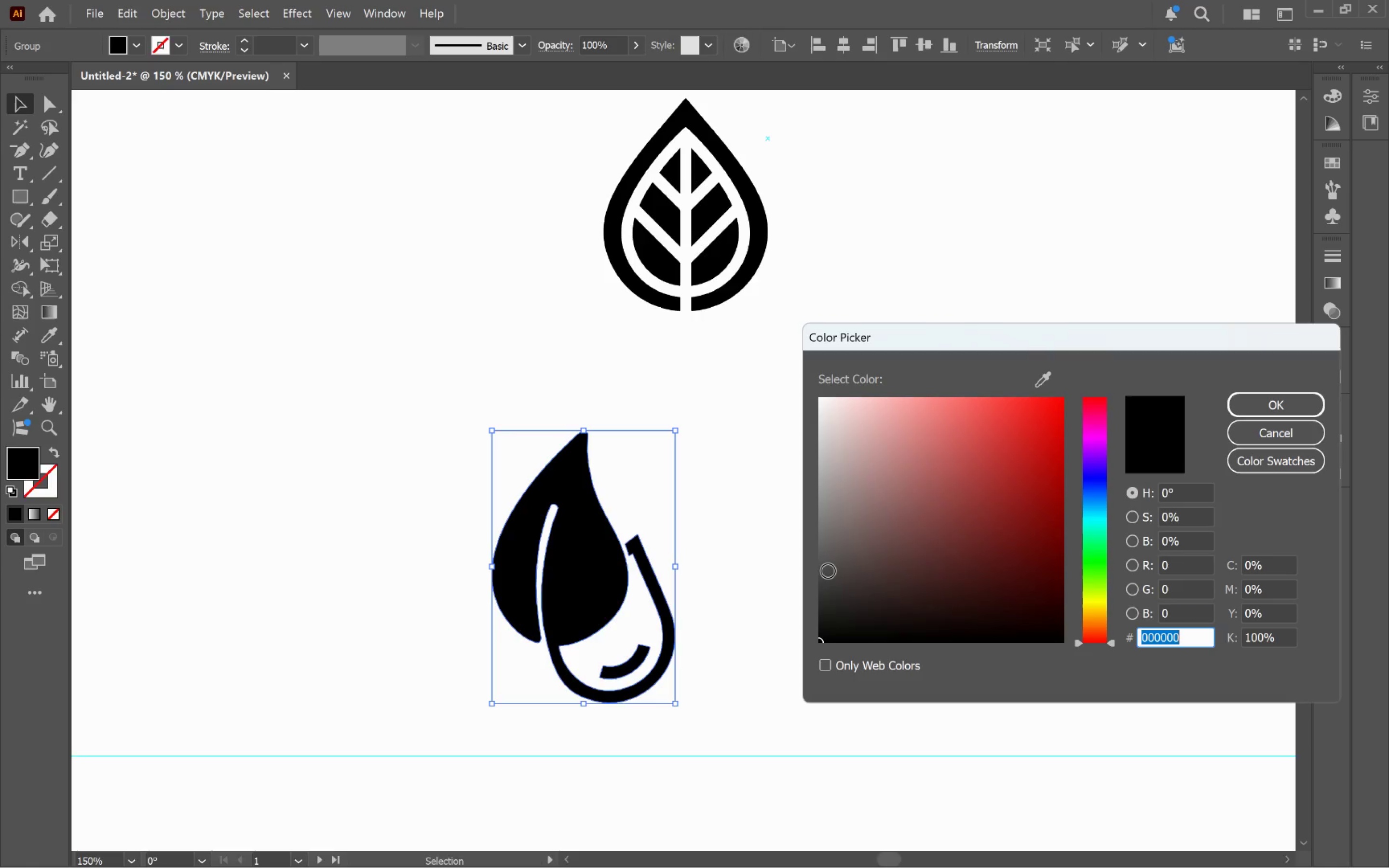 
type(003314)
key(Tab)
 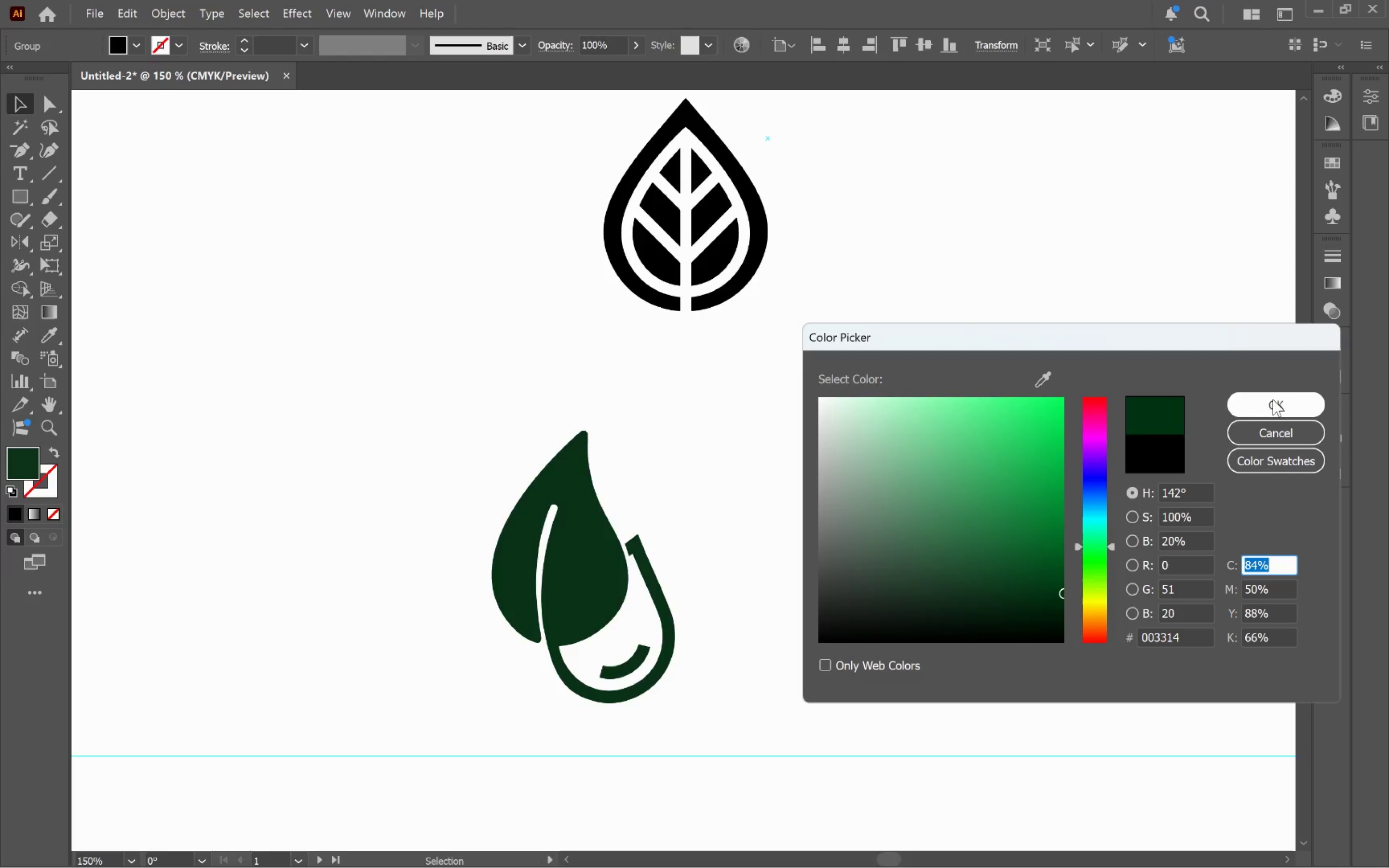 
left_click([1276, 406])
 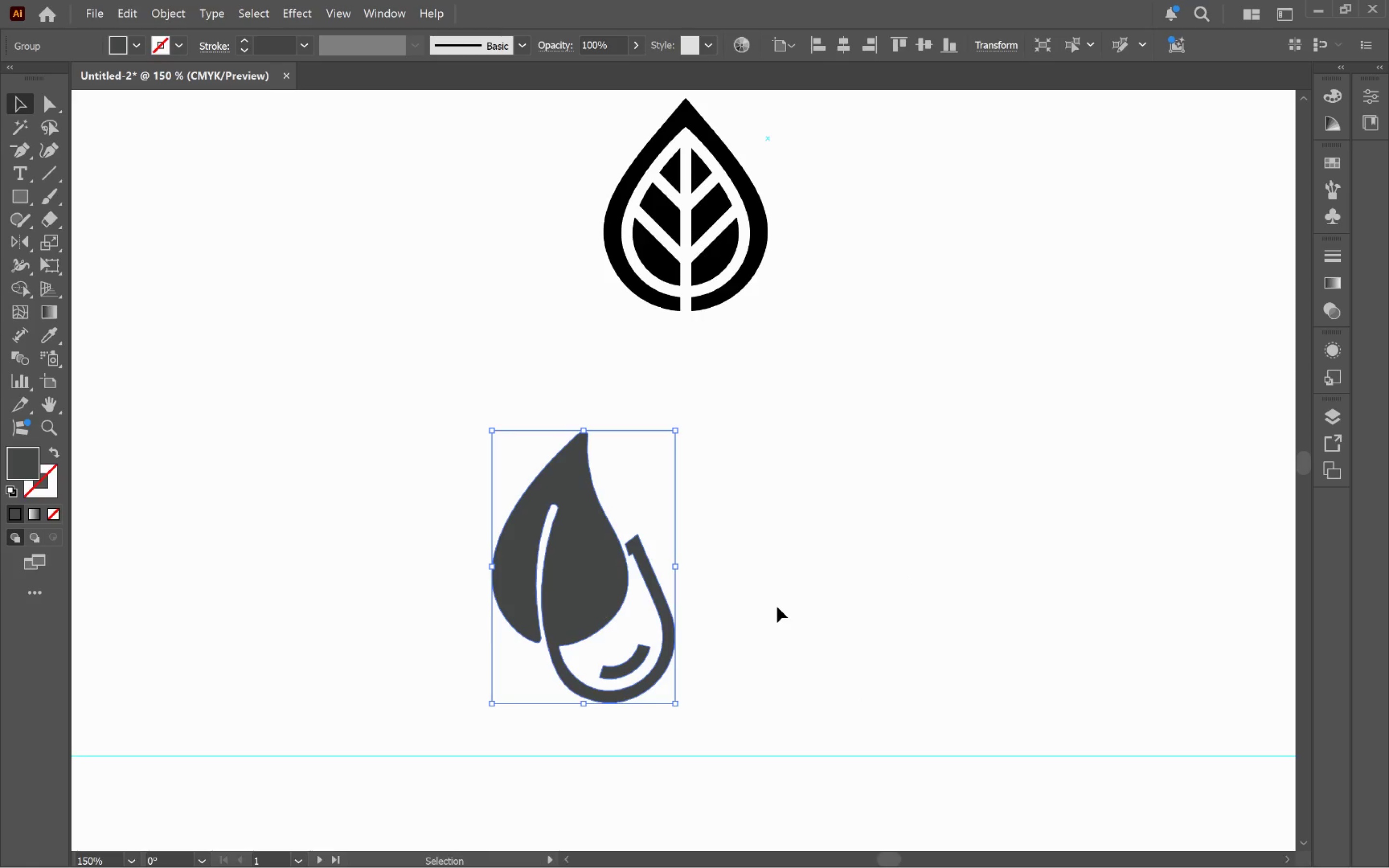 
wait(7.06)
 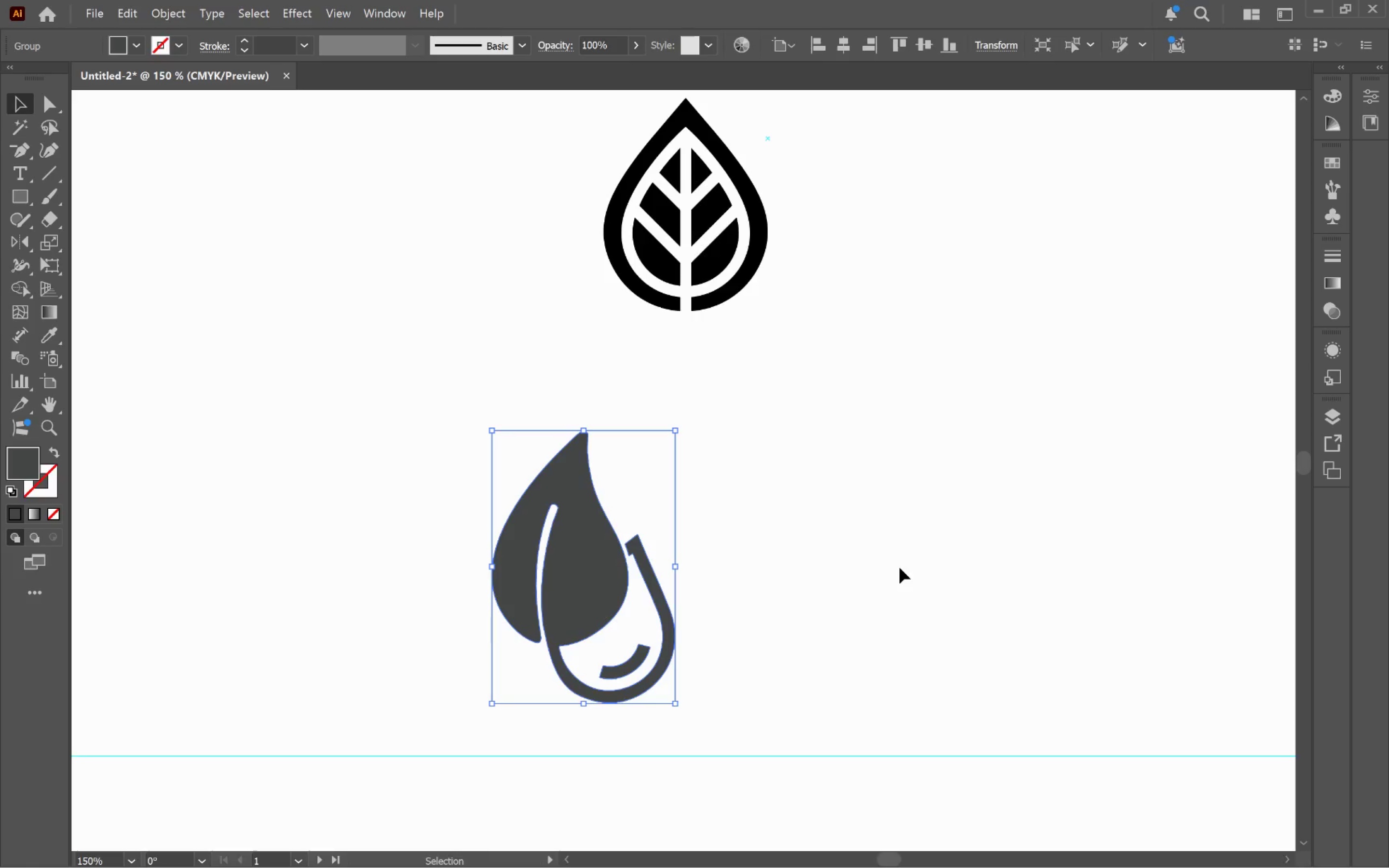 
left_click([1333, 127])
 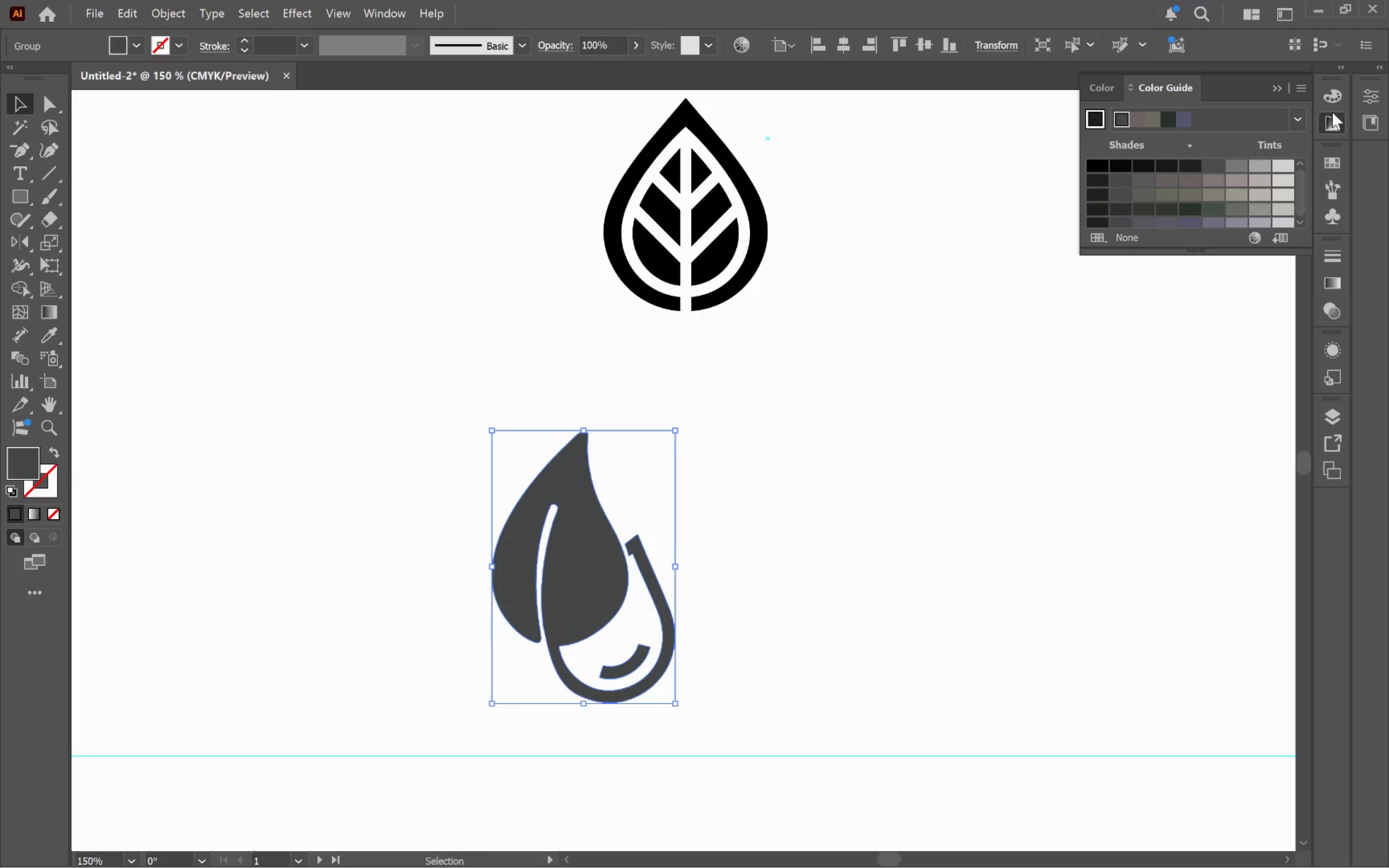 
left_click([1335, 102])
 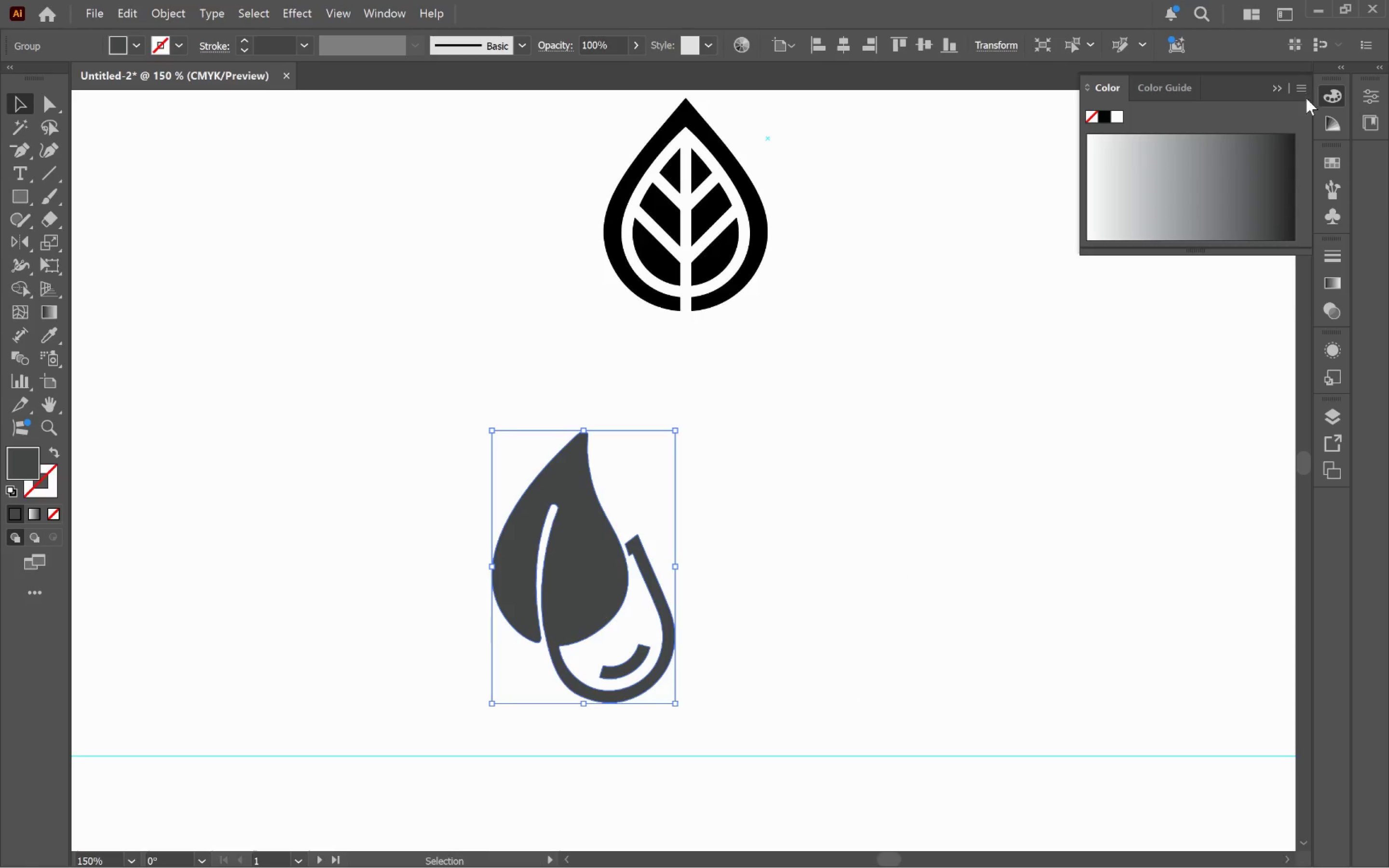 
left_click([1303, 89])
 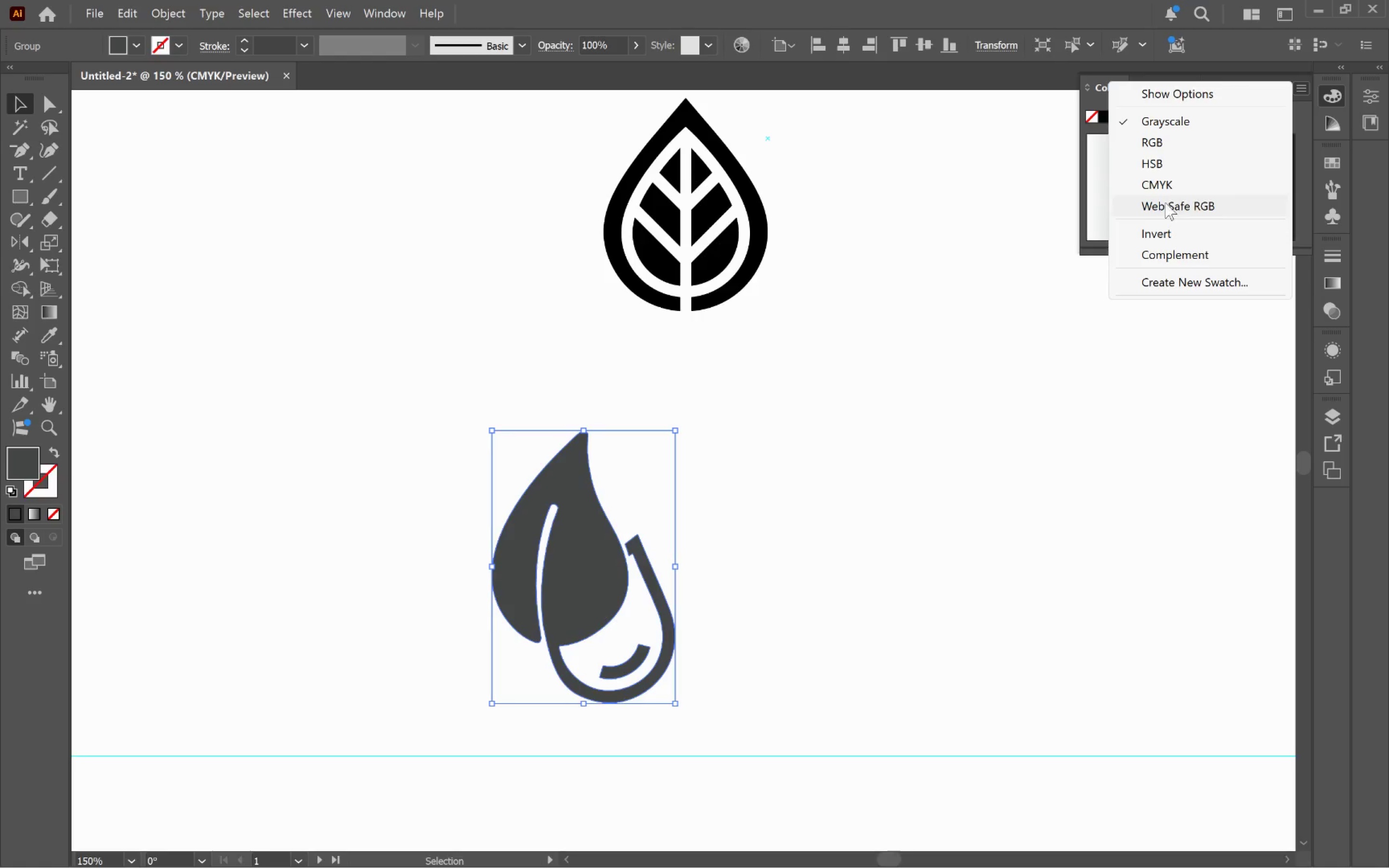 
left_click([1169, 185])
 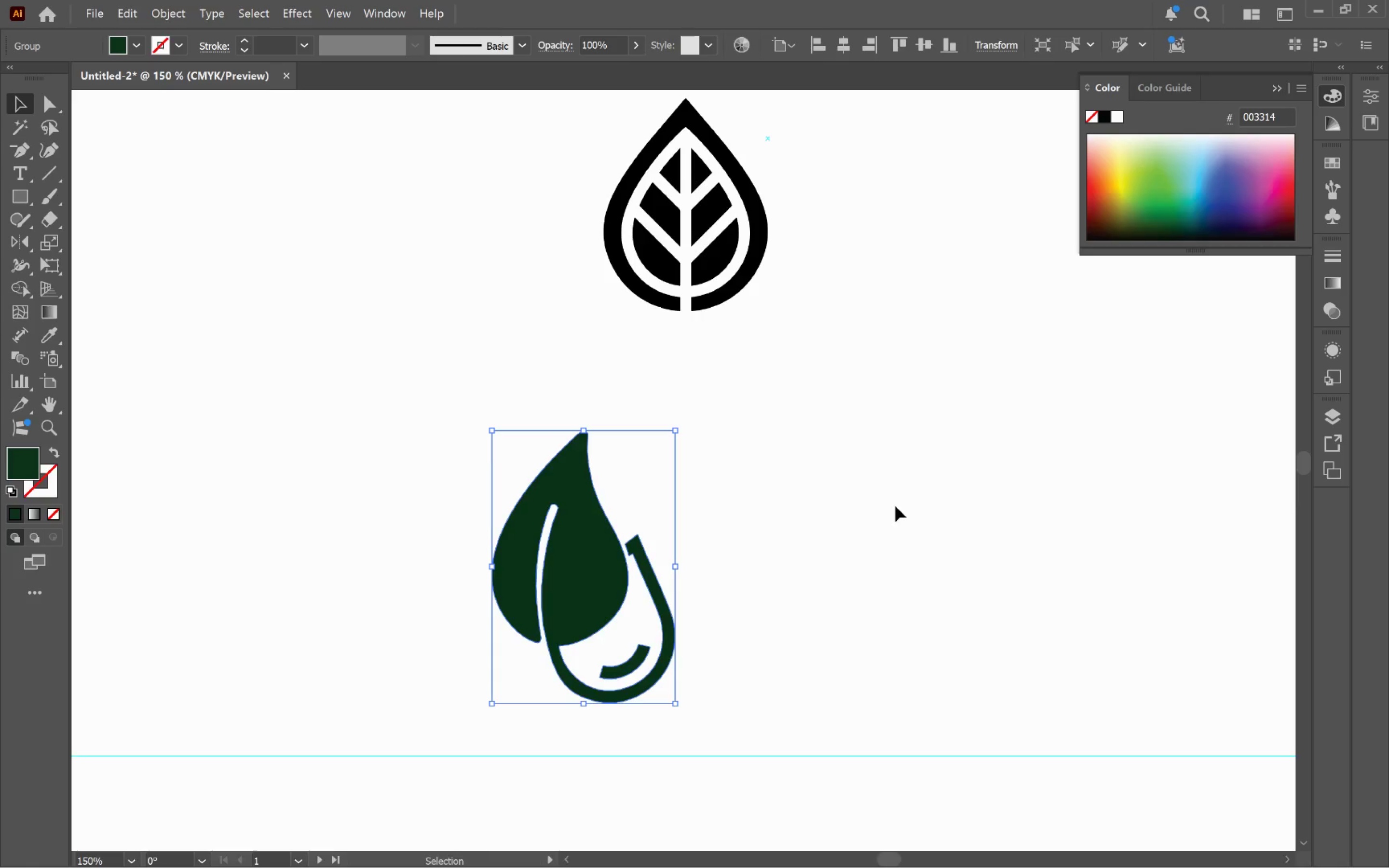 
left_click([846, 494])
 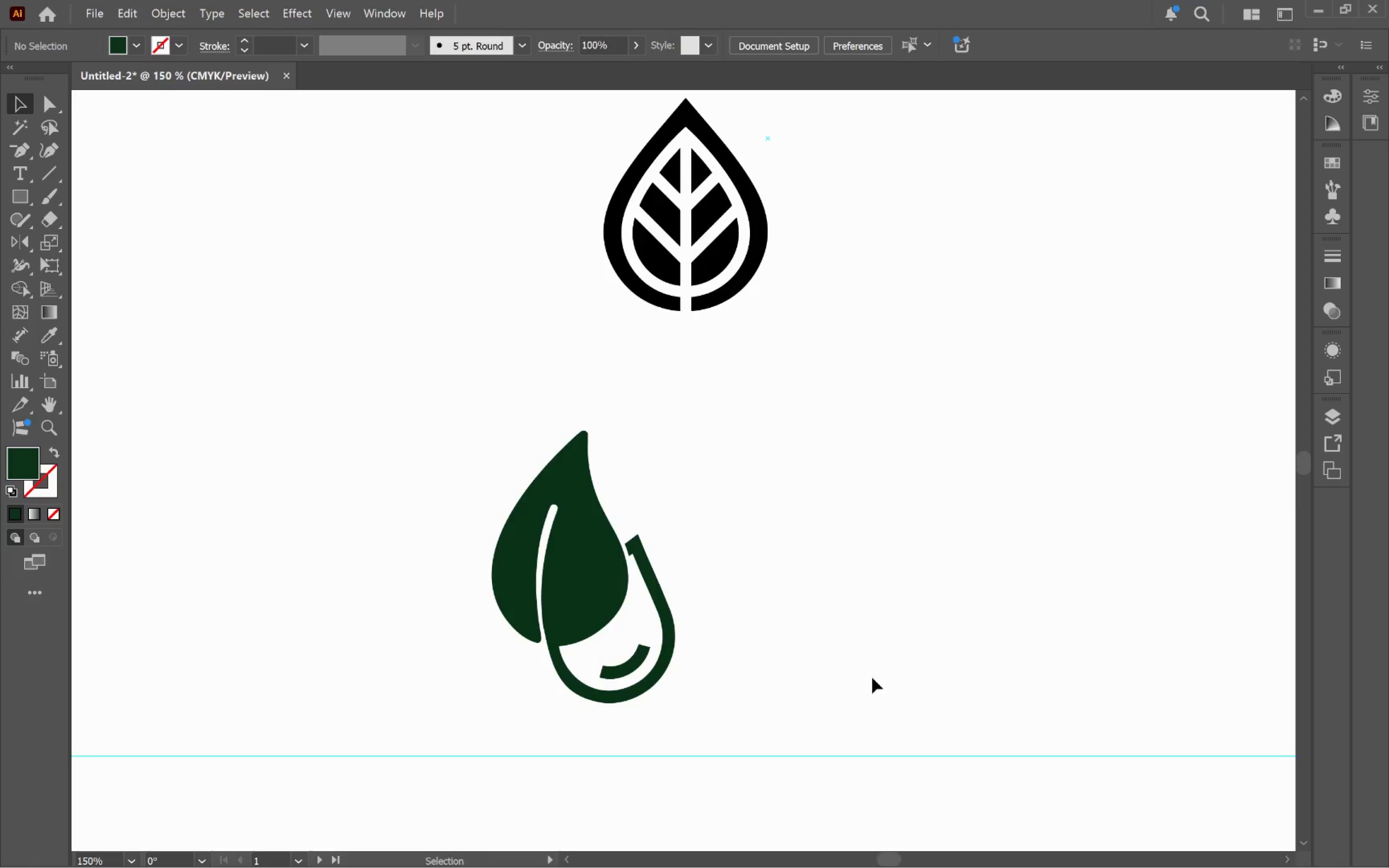 
hold_key(key=AltLeft, duration=1.11)
scroll: coordinate [534, 501], scroll_direction: up, amount: 2.0
 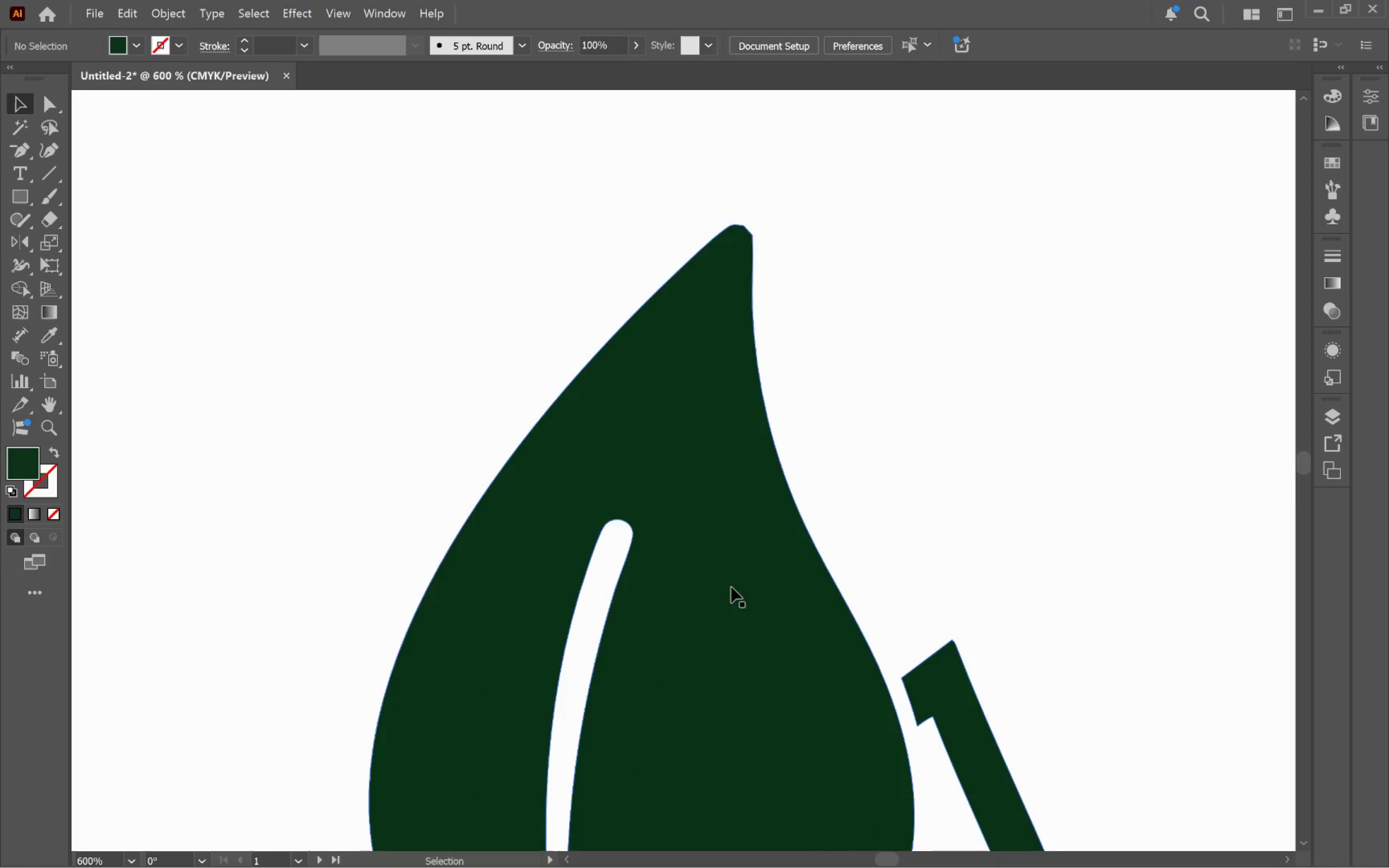 
left_click([695, 326])
 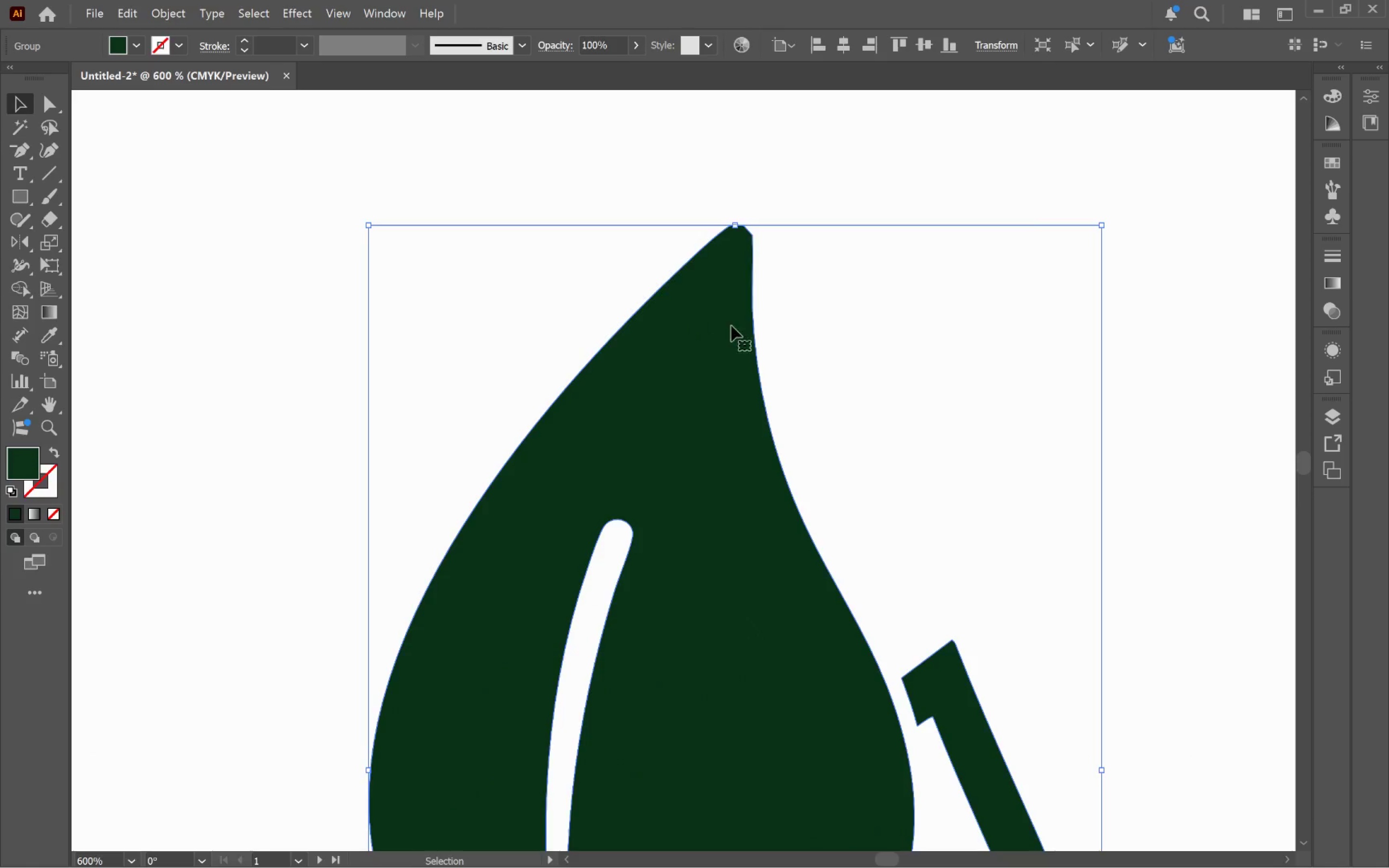 
hold_key(key=Space, duration=0.75)
 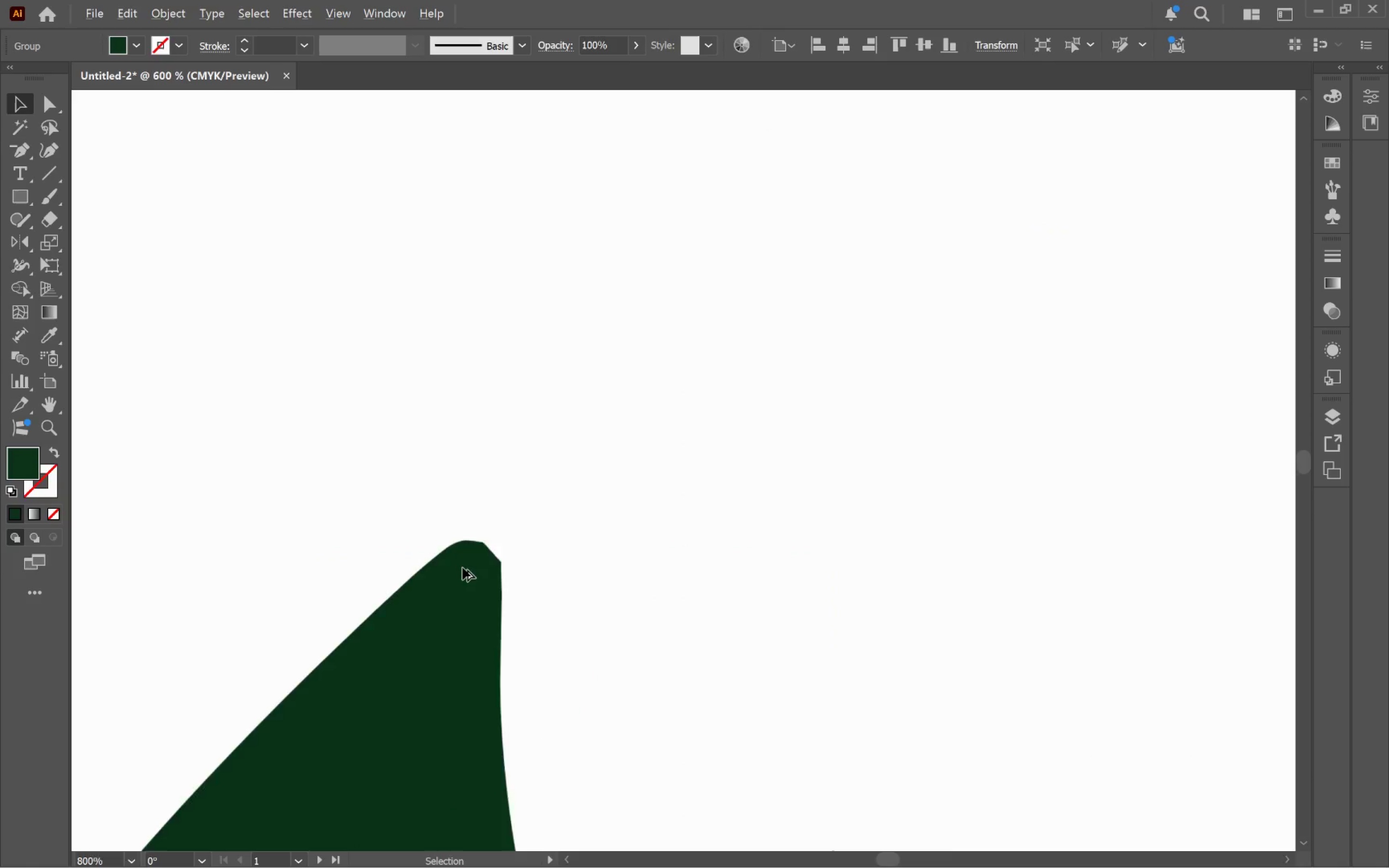 
left_click_drag(start_coordinate=[752, 317], to_coordinate=[481, 646])
 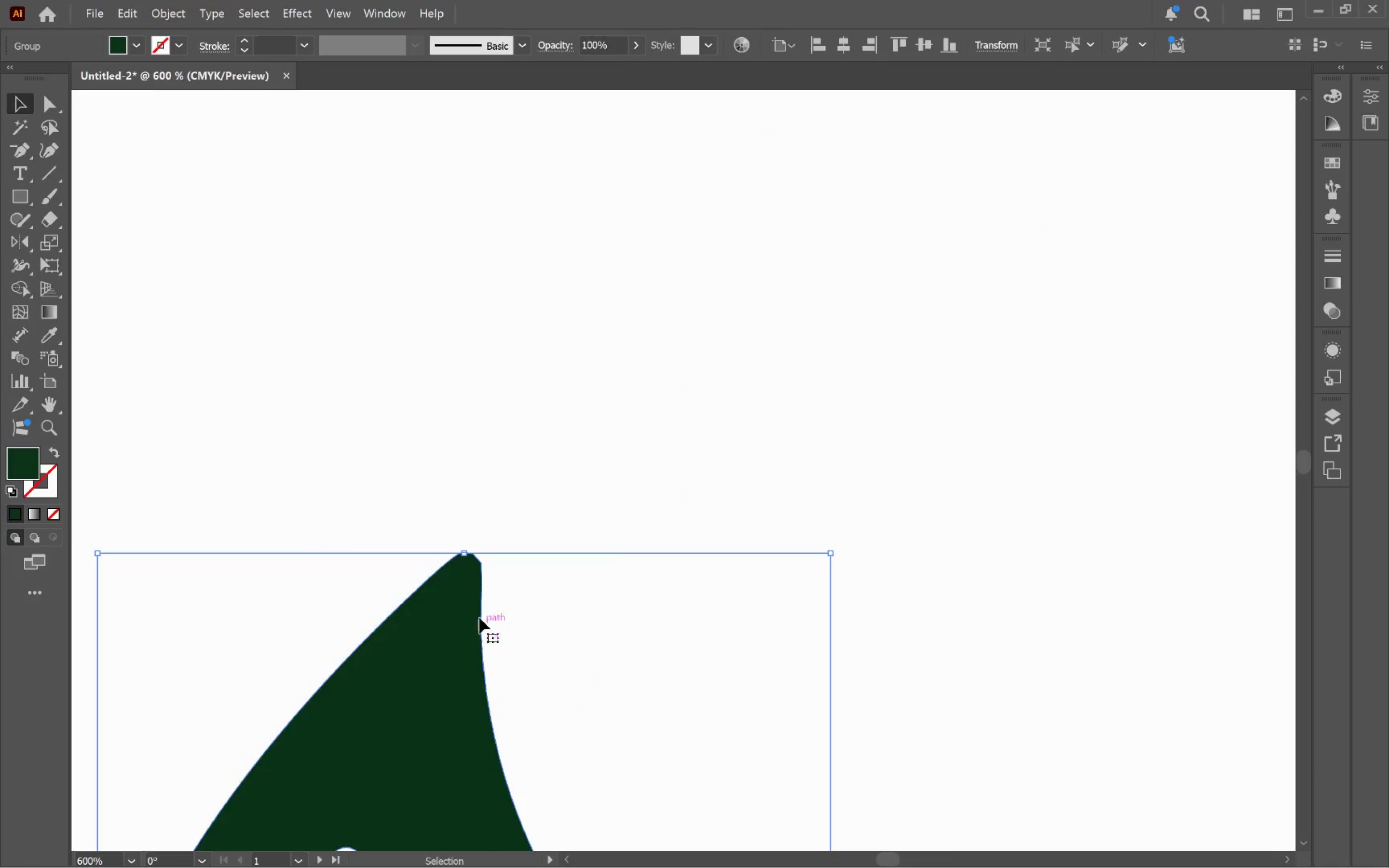 
hold_key(key=AltLeft, duration=0.66)
scroll: coordinate [463, 571], scroll_direction: up, amount: 5.0
 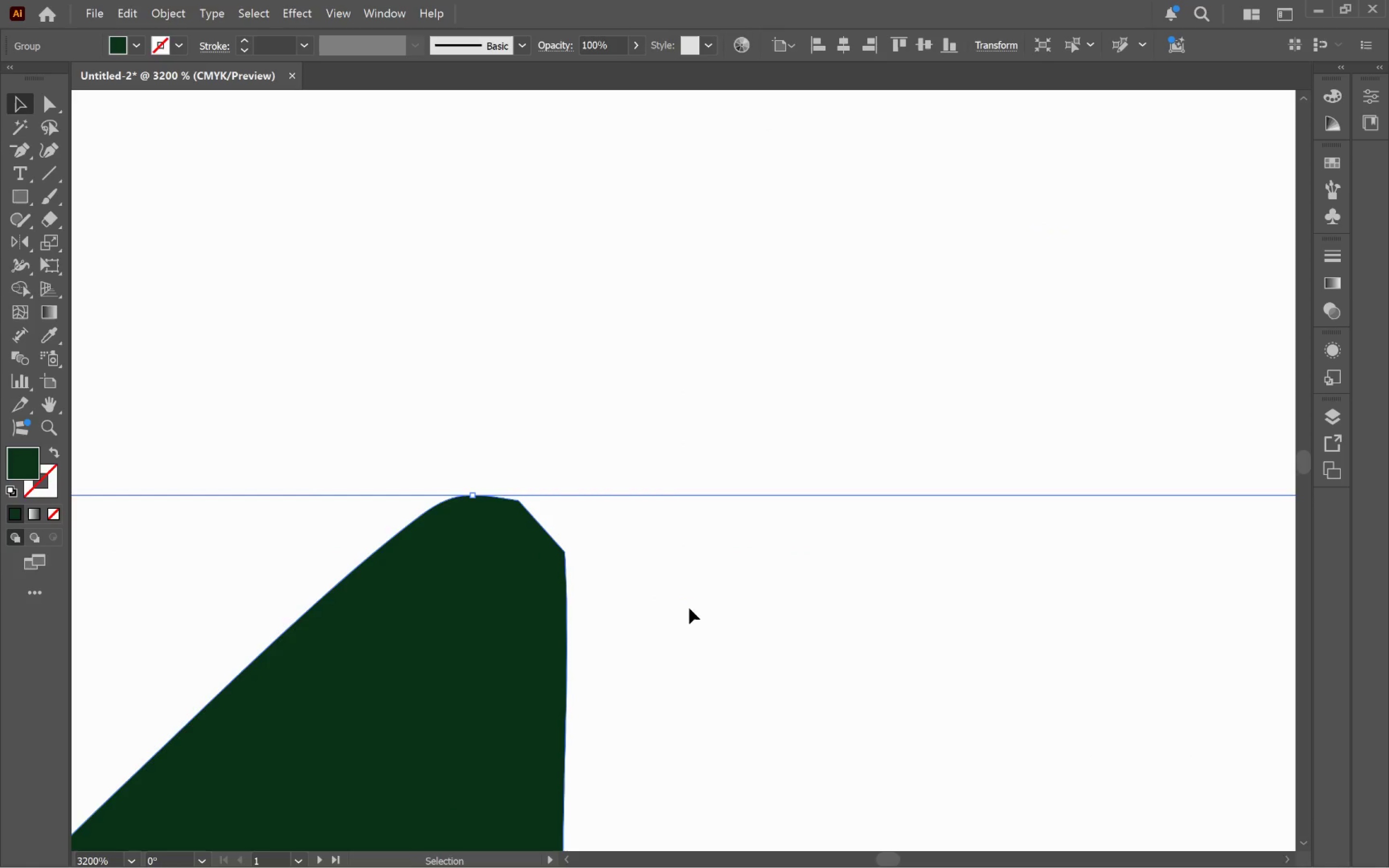 
hold_key(key=Space, duration=0.5)
 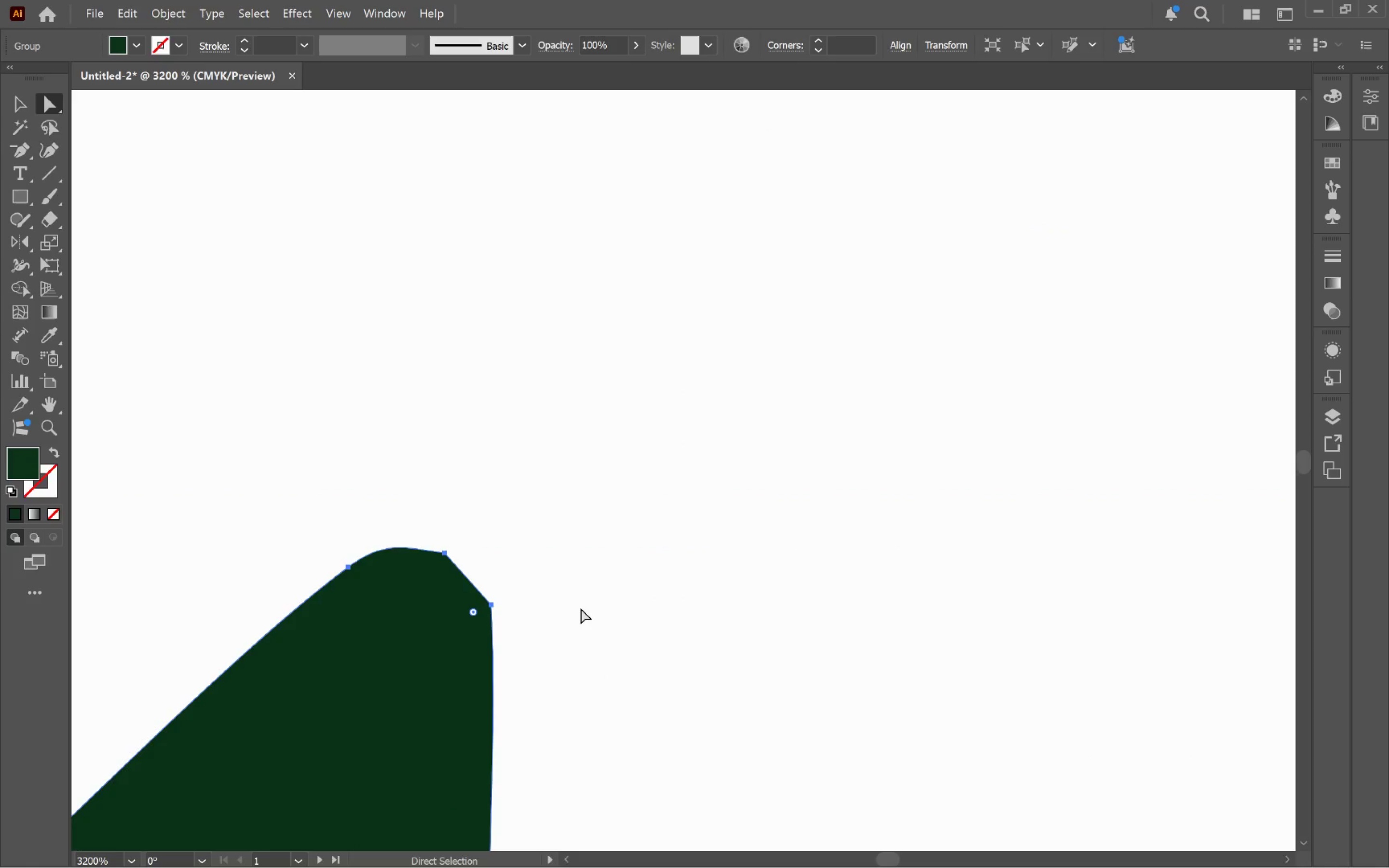 
left_click_drag(start_coordinate=[696, 608], to_coordinate=[621, 661])
 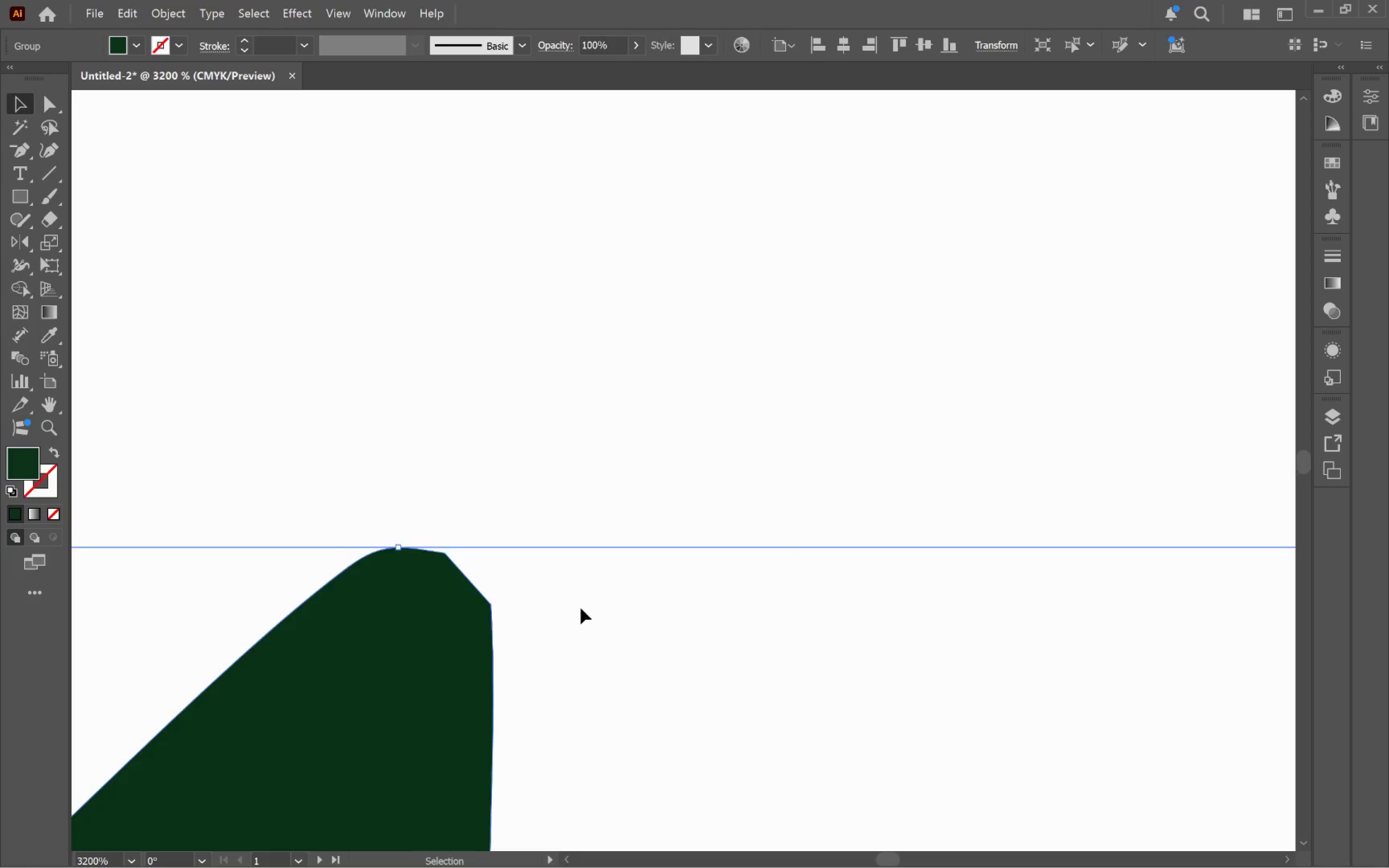 
key(A)
 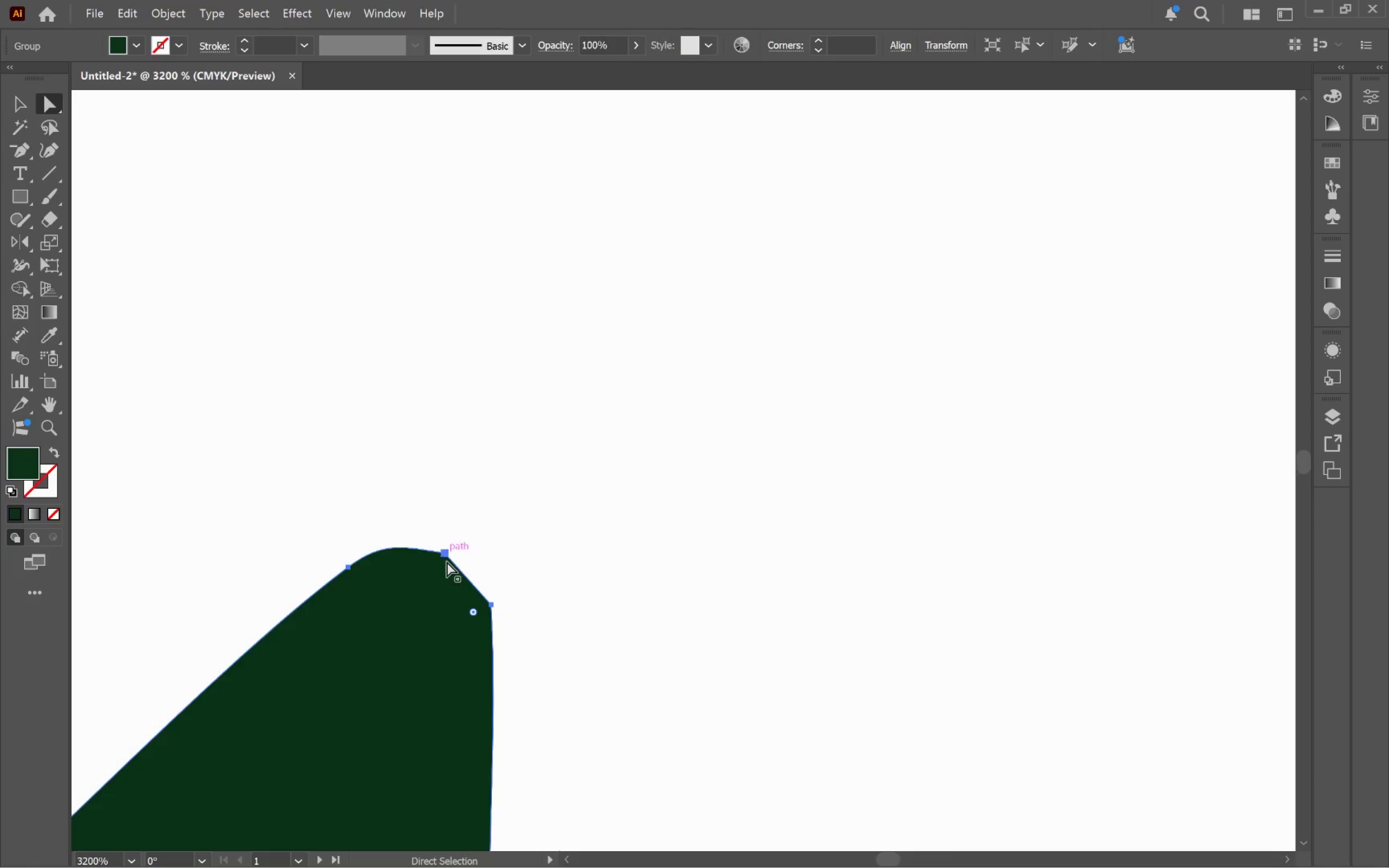 
left_click([445, 555])
 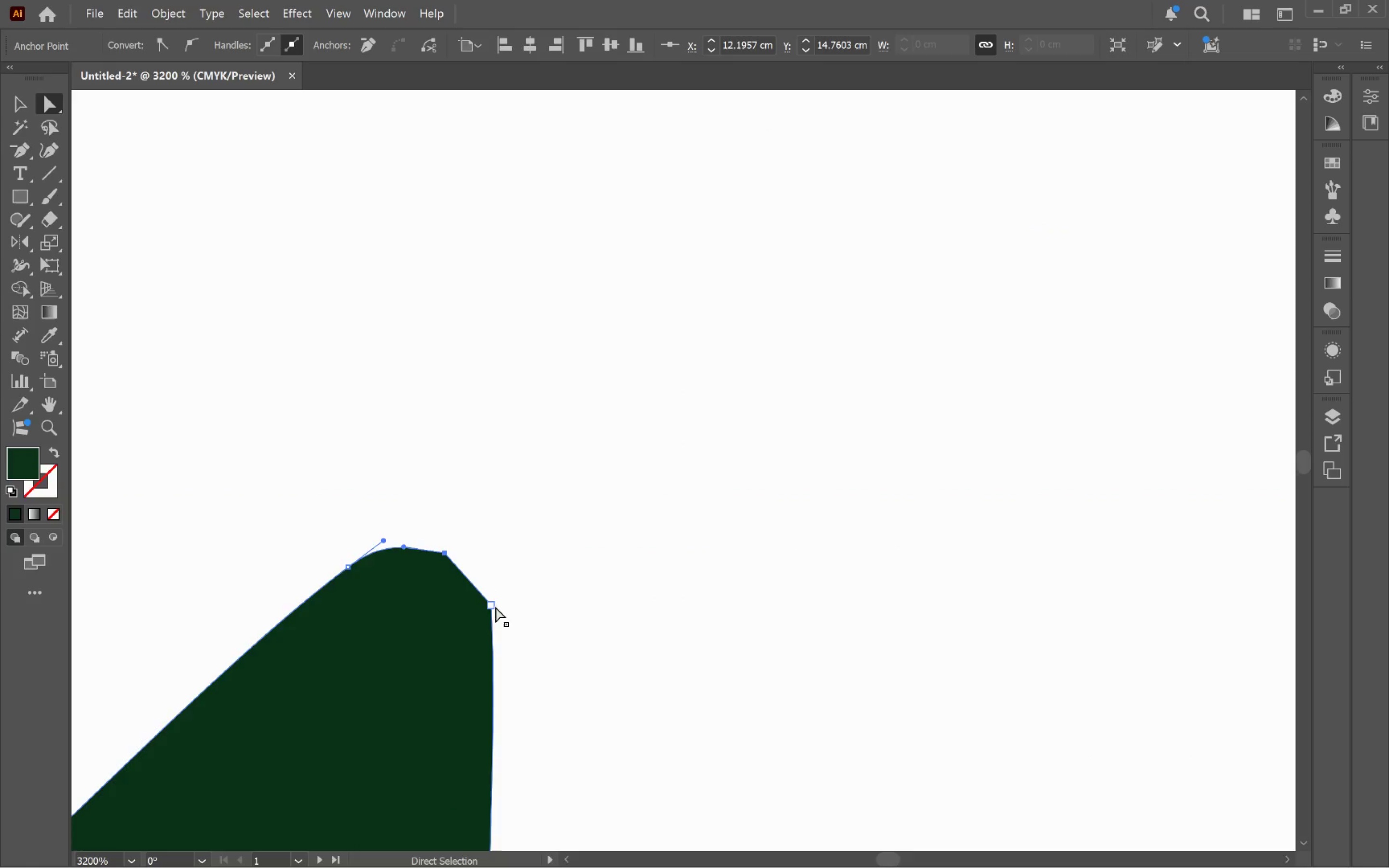 
left_click([491, 607])
 